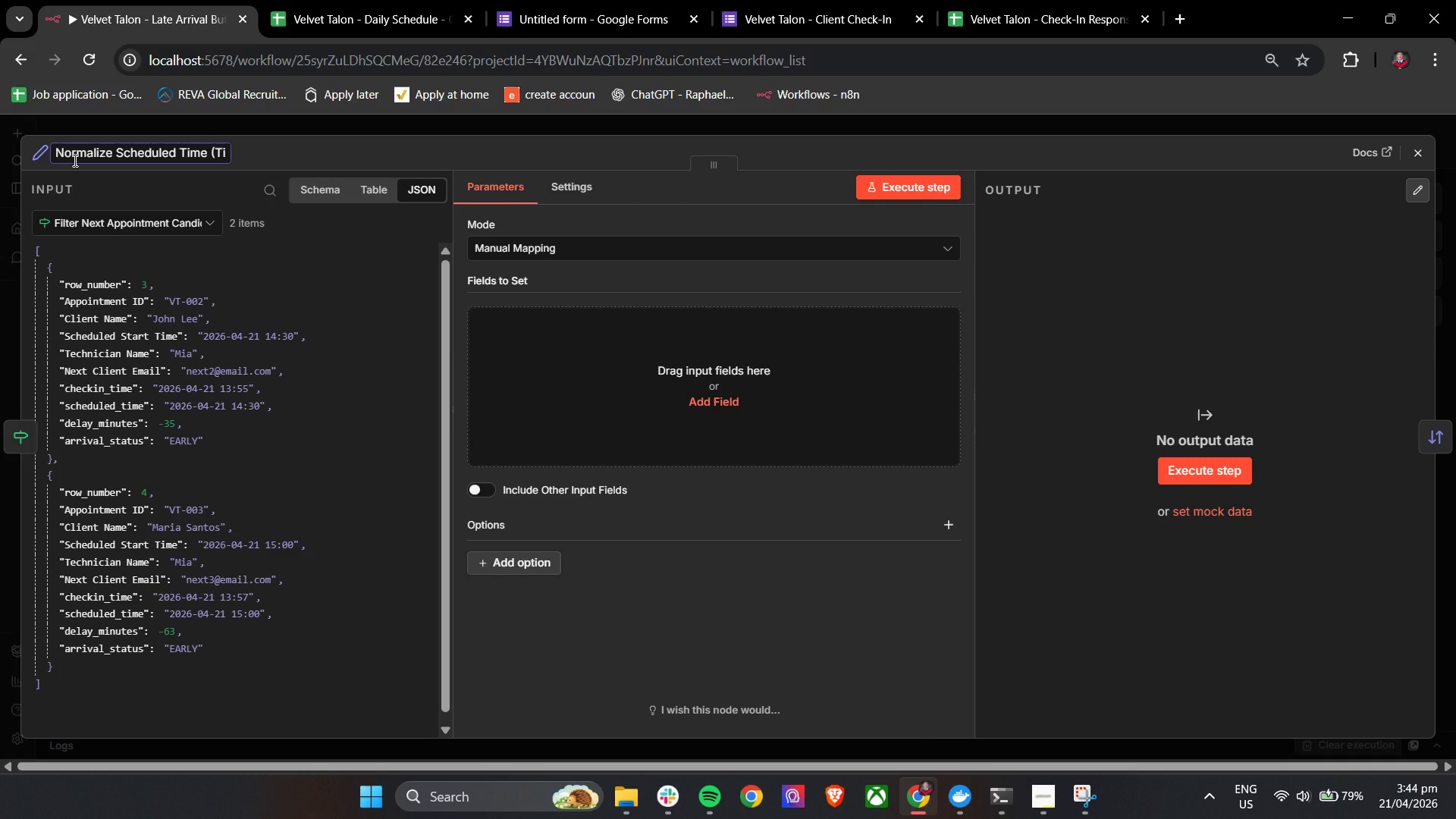 
type(mestamp))
 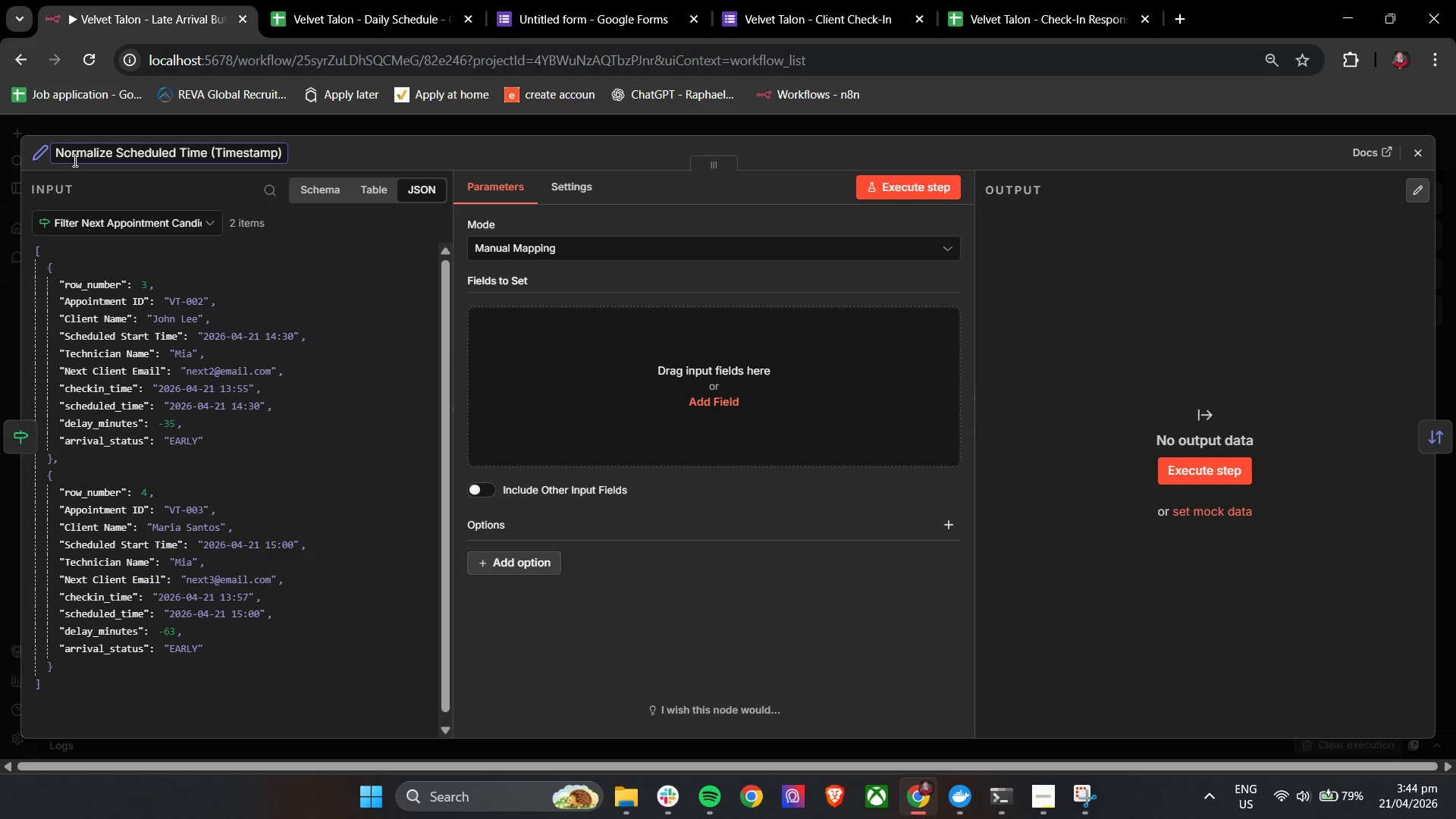 
wait(9.05)
 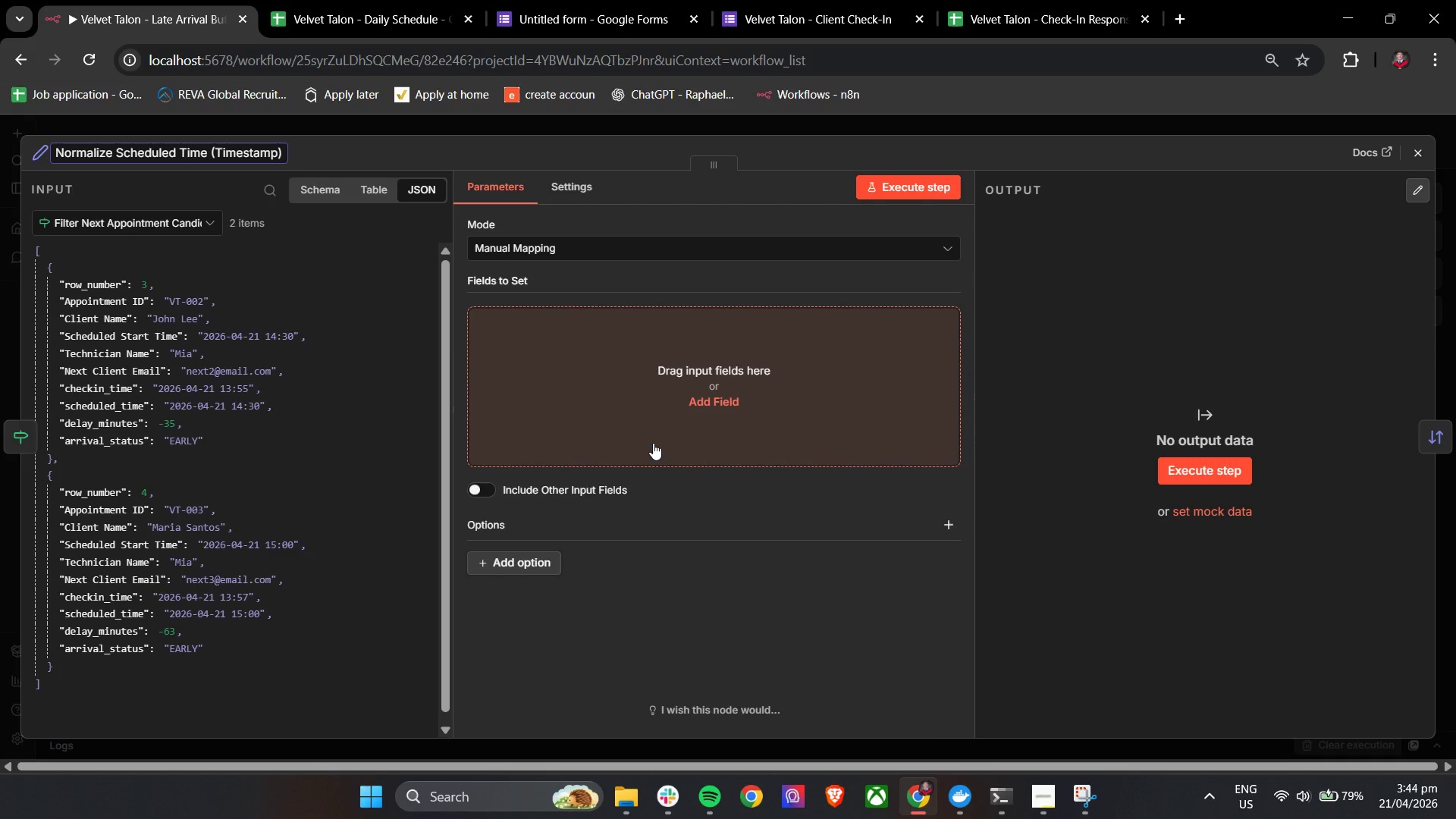 
left_click([664, 448])
 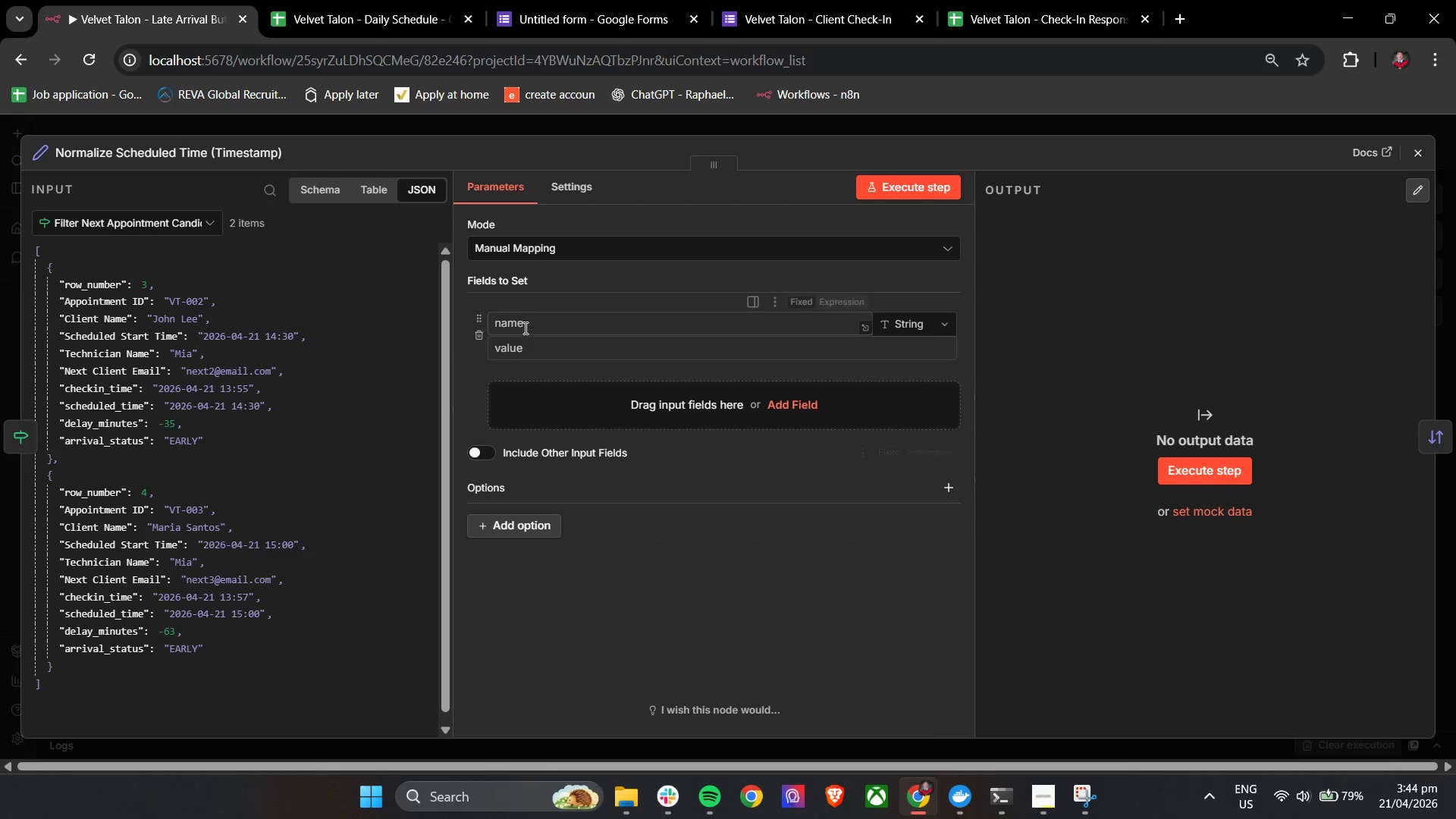 
left_click([524, 321])
 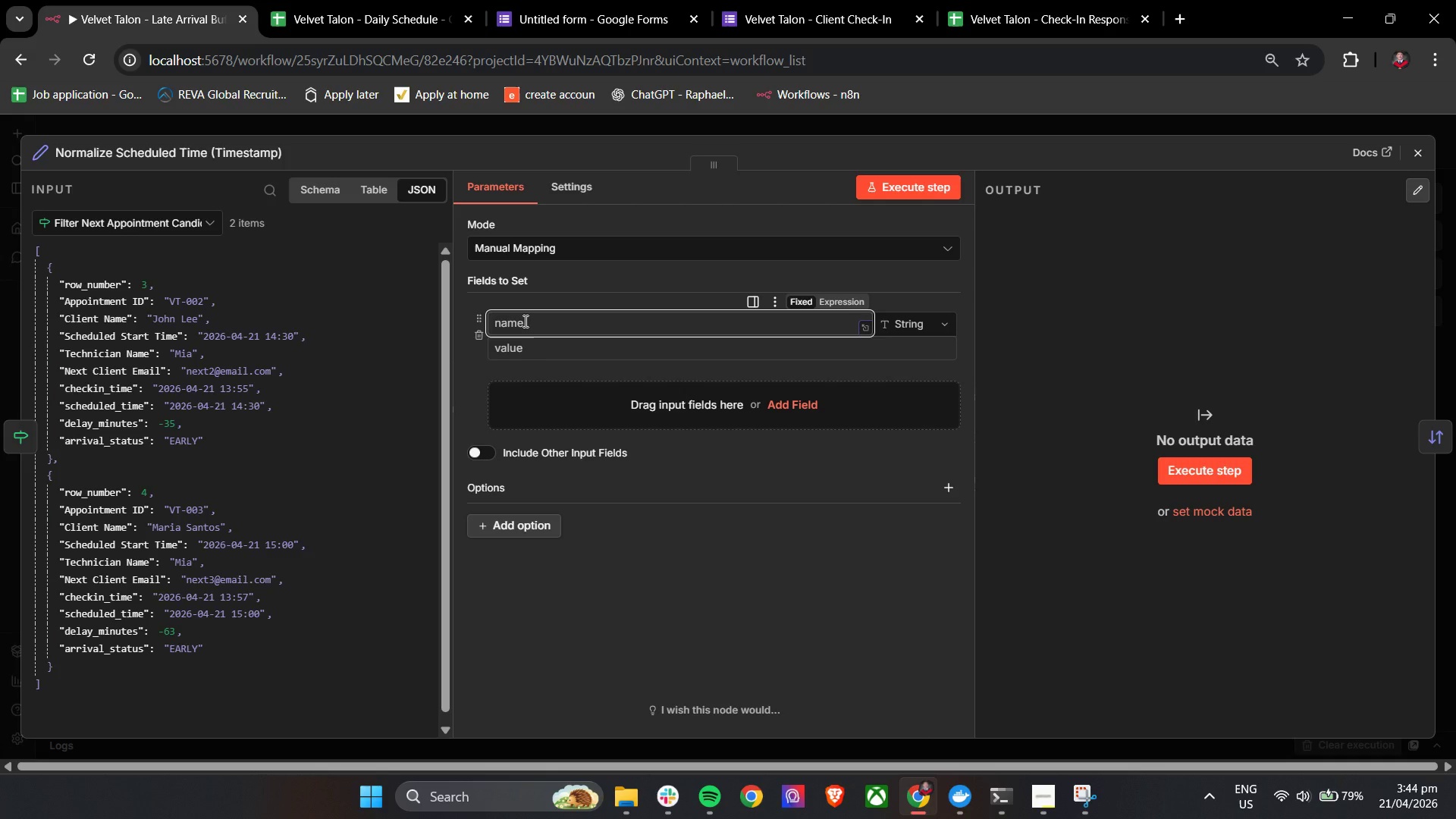 
wait(8.94)
 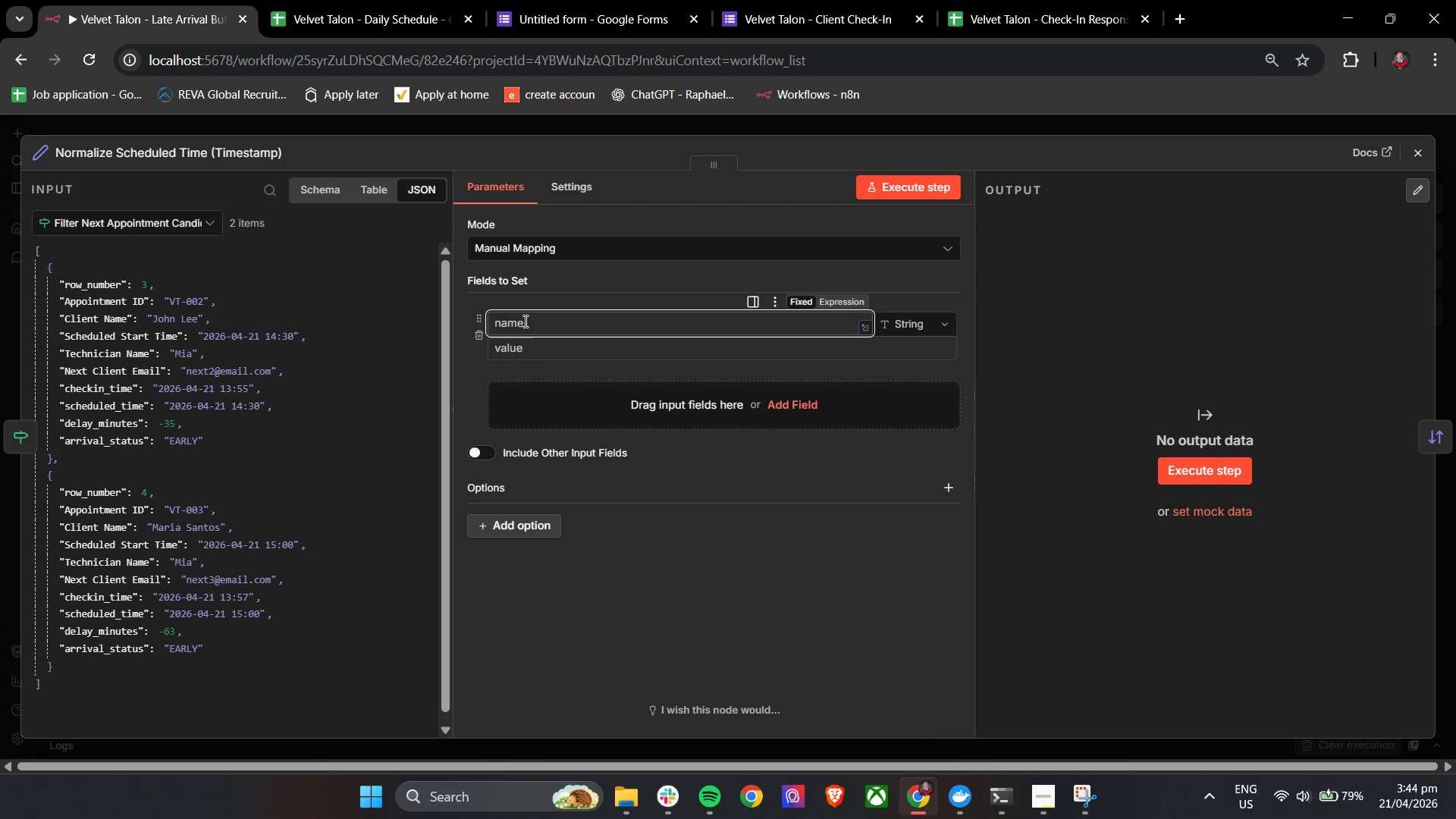 
double_click([554, 323])
 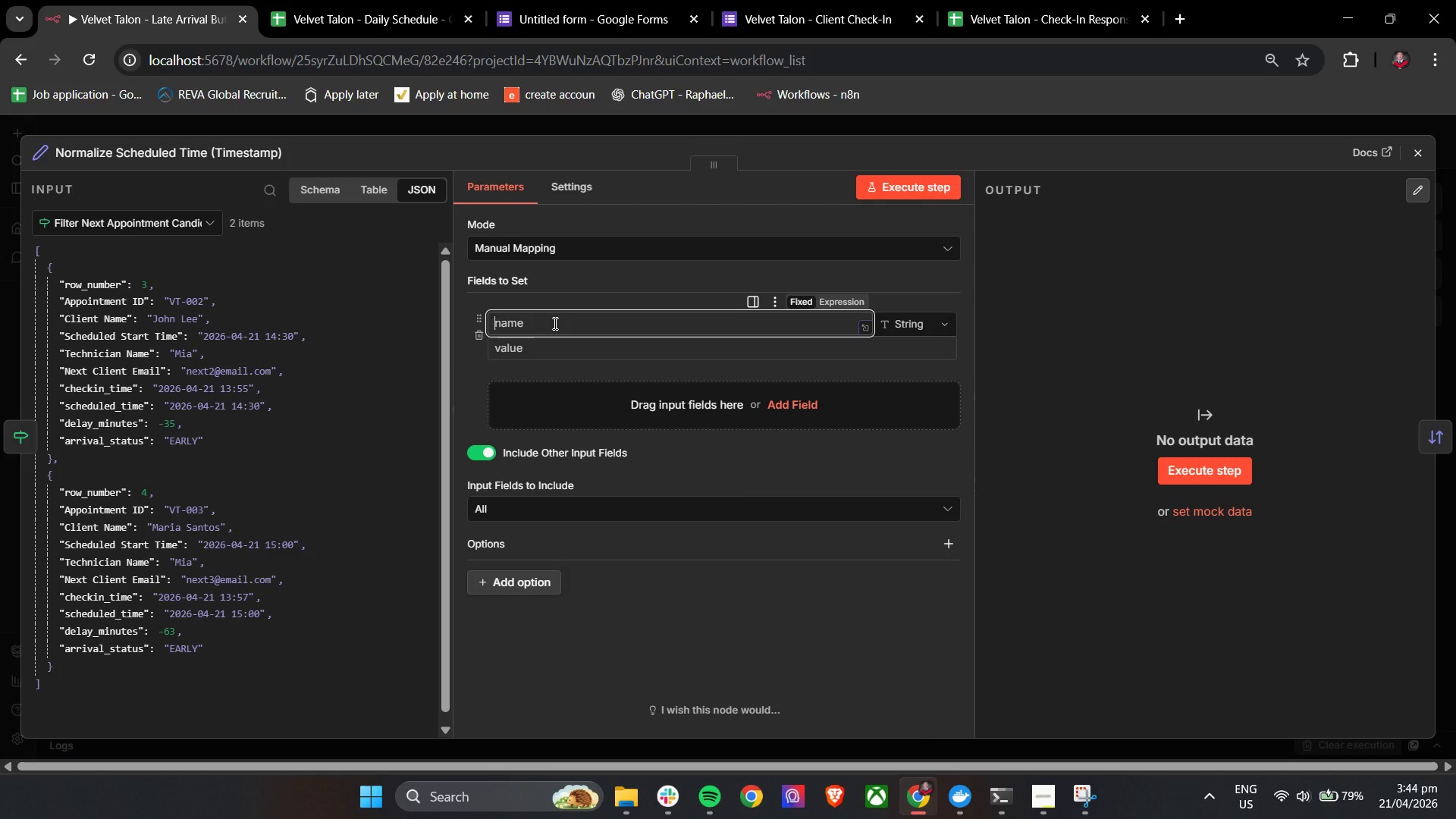 
type(no)
key(Backspace)
key(Backspace)
key(Backspace)
key(Backspace)
 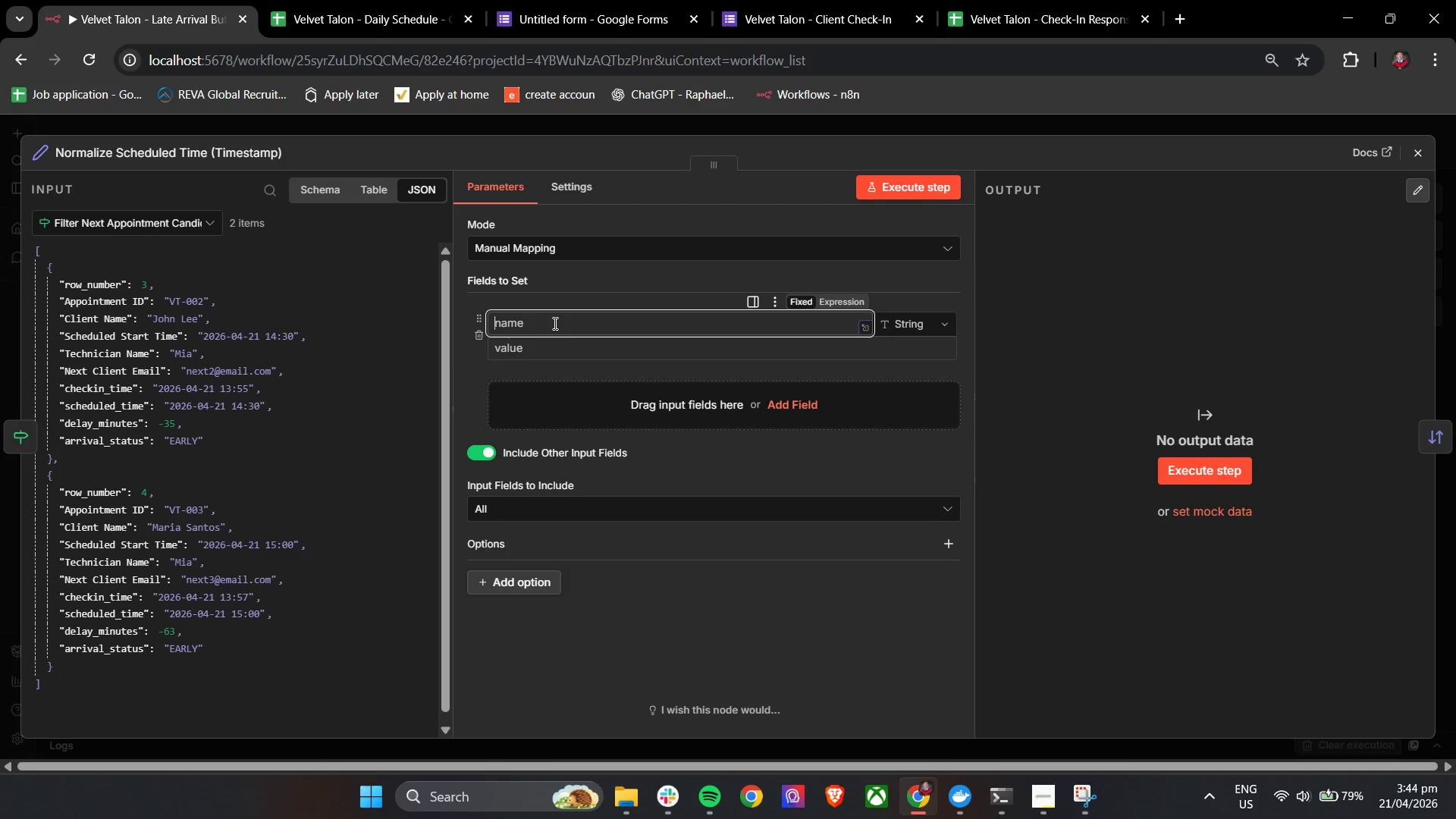 
wait(5.14)
 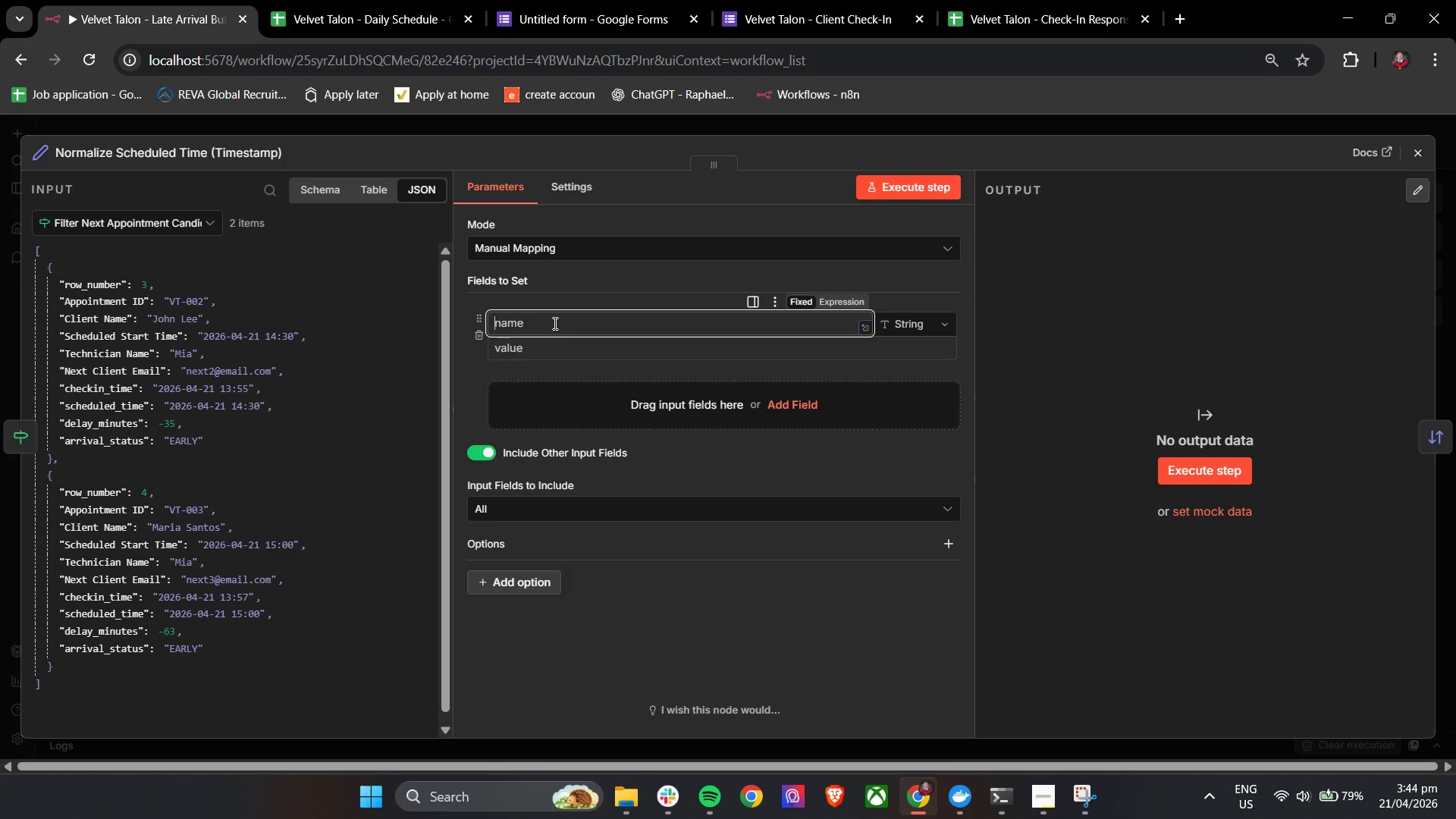 
left_click([1416, 154])
 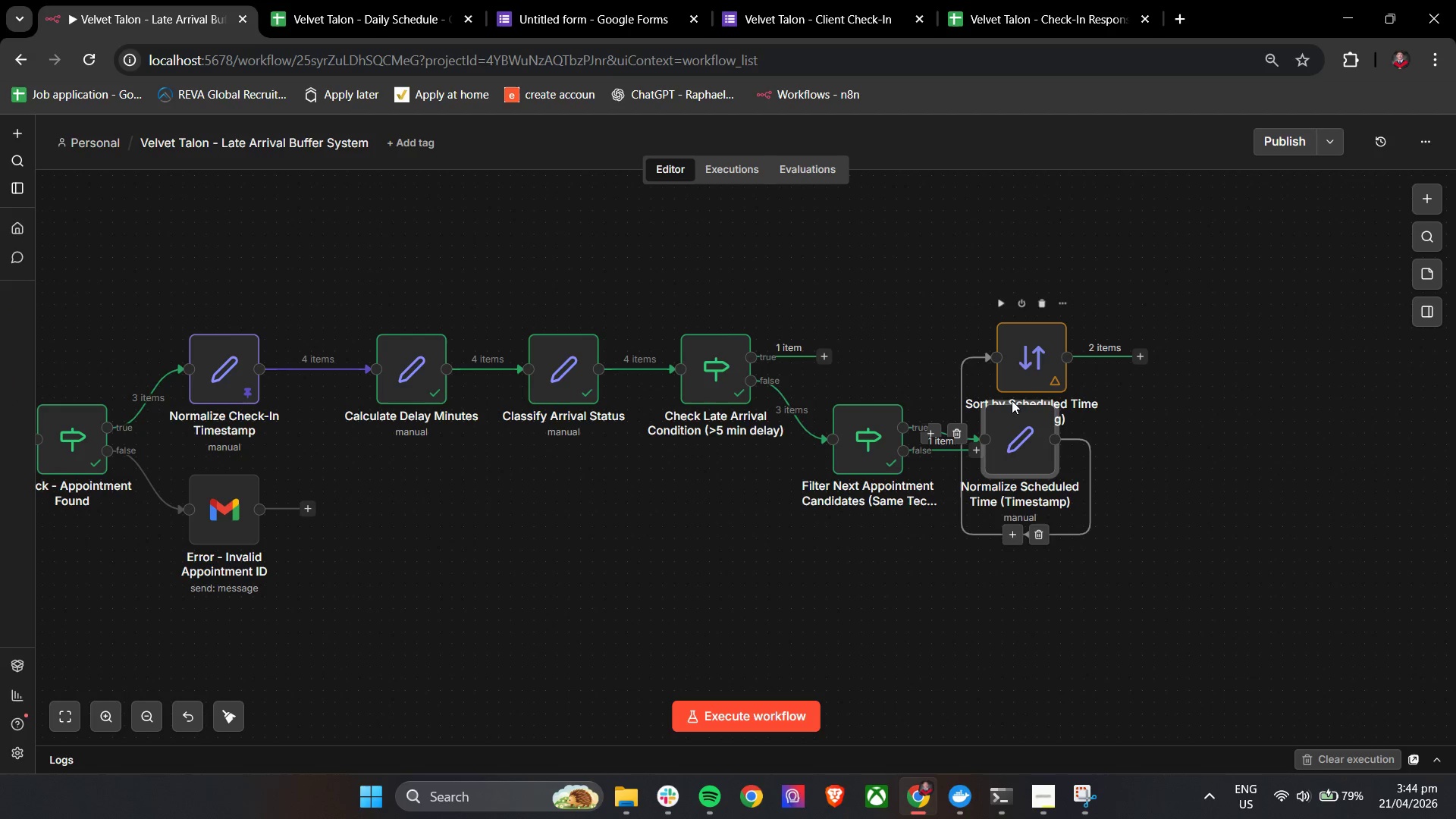 
left_click_drag(start_coordinate=[1018, 368], to_coordinate=[1175, 346])
 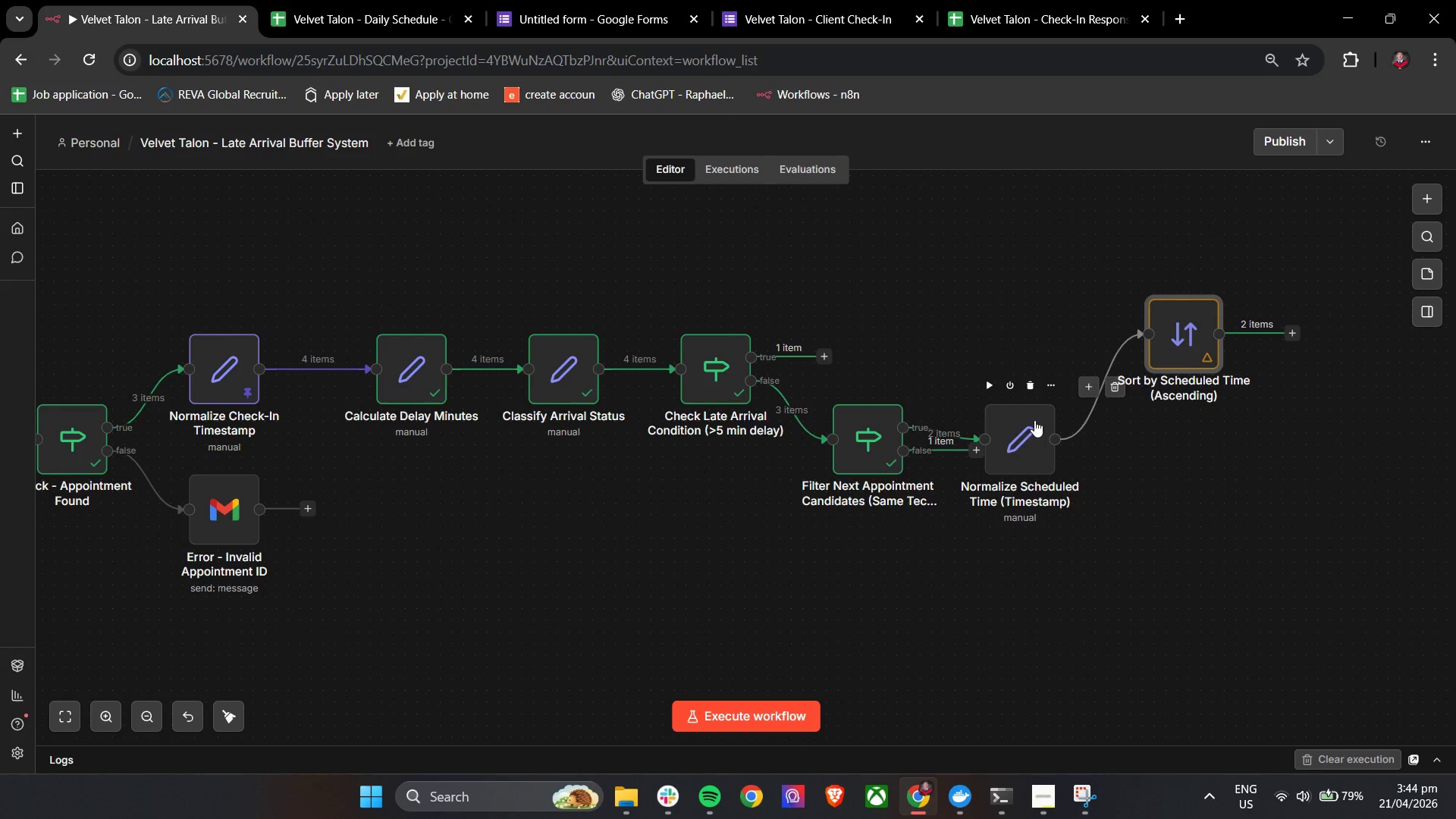 
left_click_drag(start_coordinate=[1034, 420], to_coordinate=[1020, 353])
 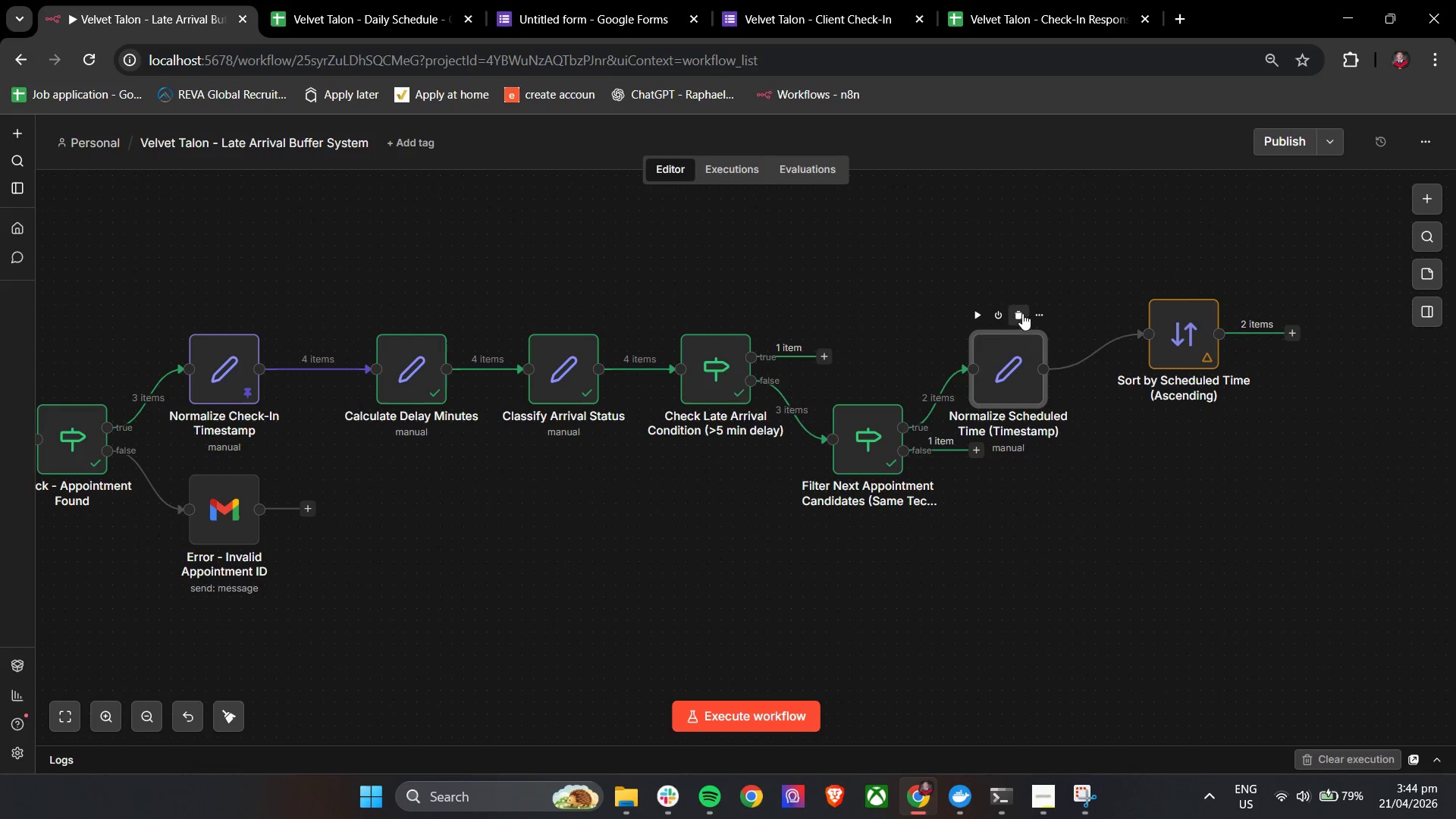 
left_click([1022, 313])
 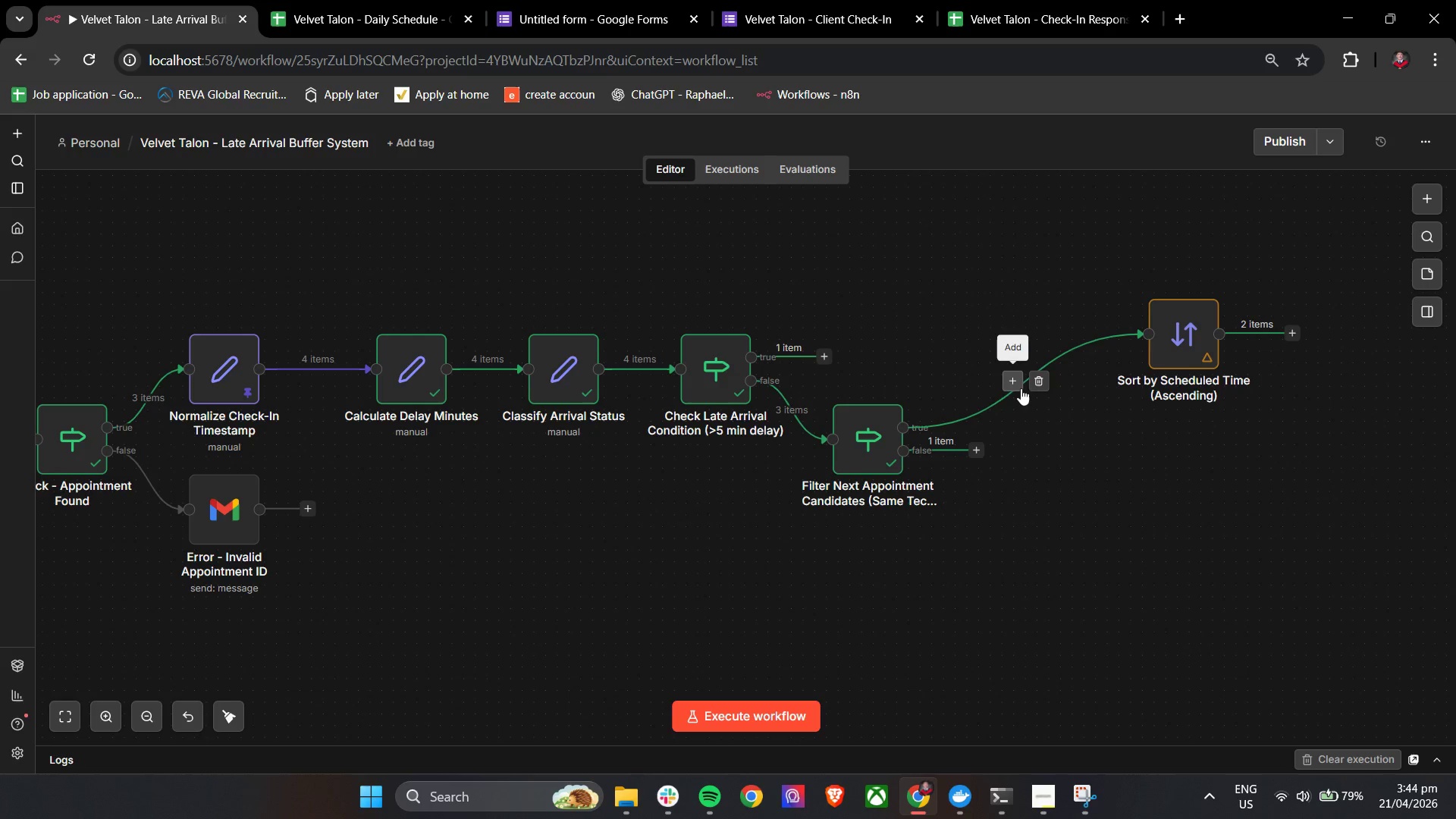 
left_click([1018, 385])
 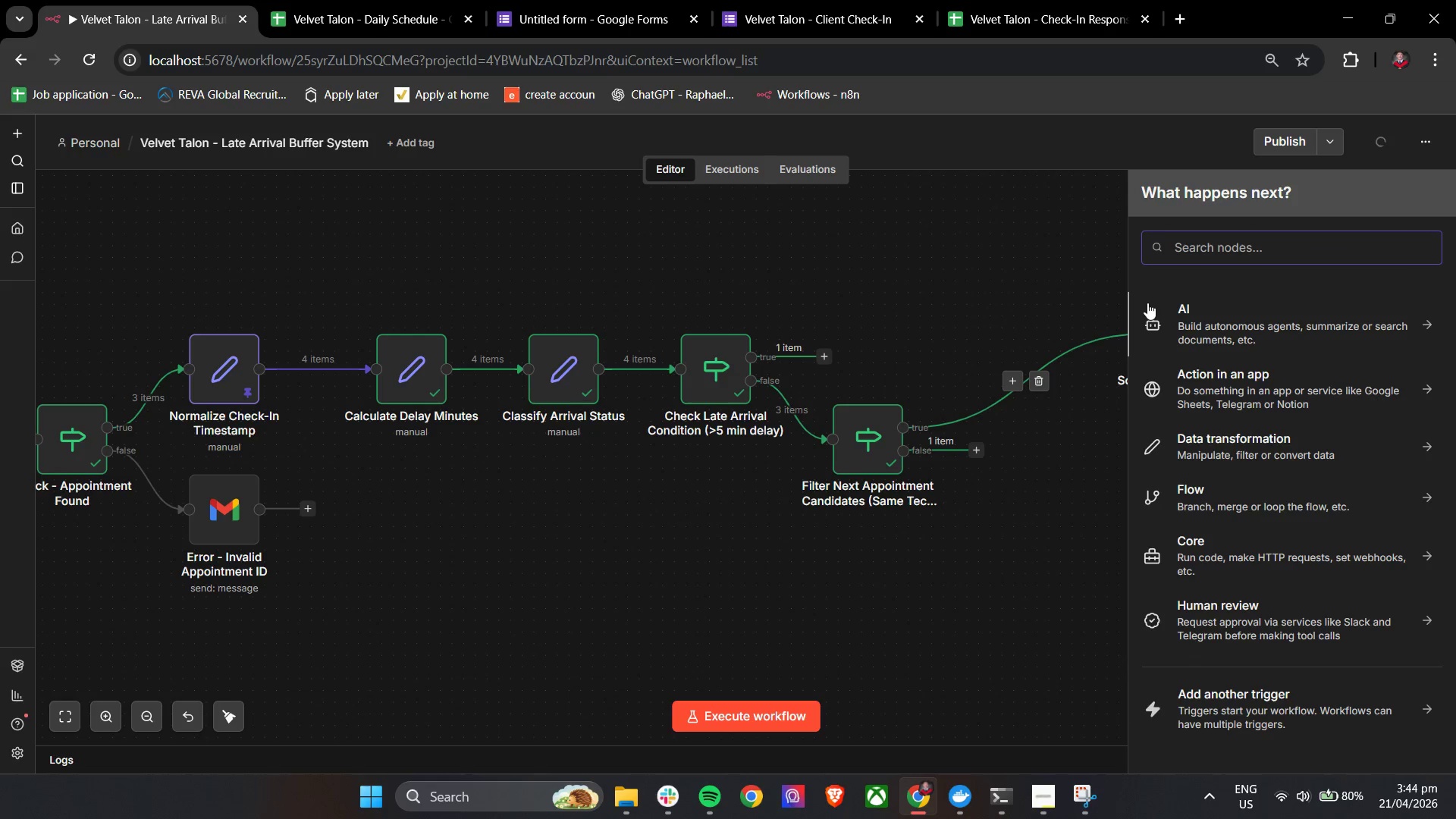 
type(fu)
 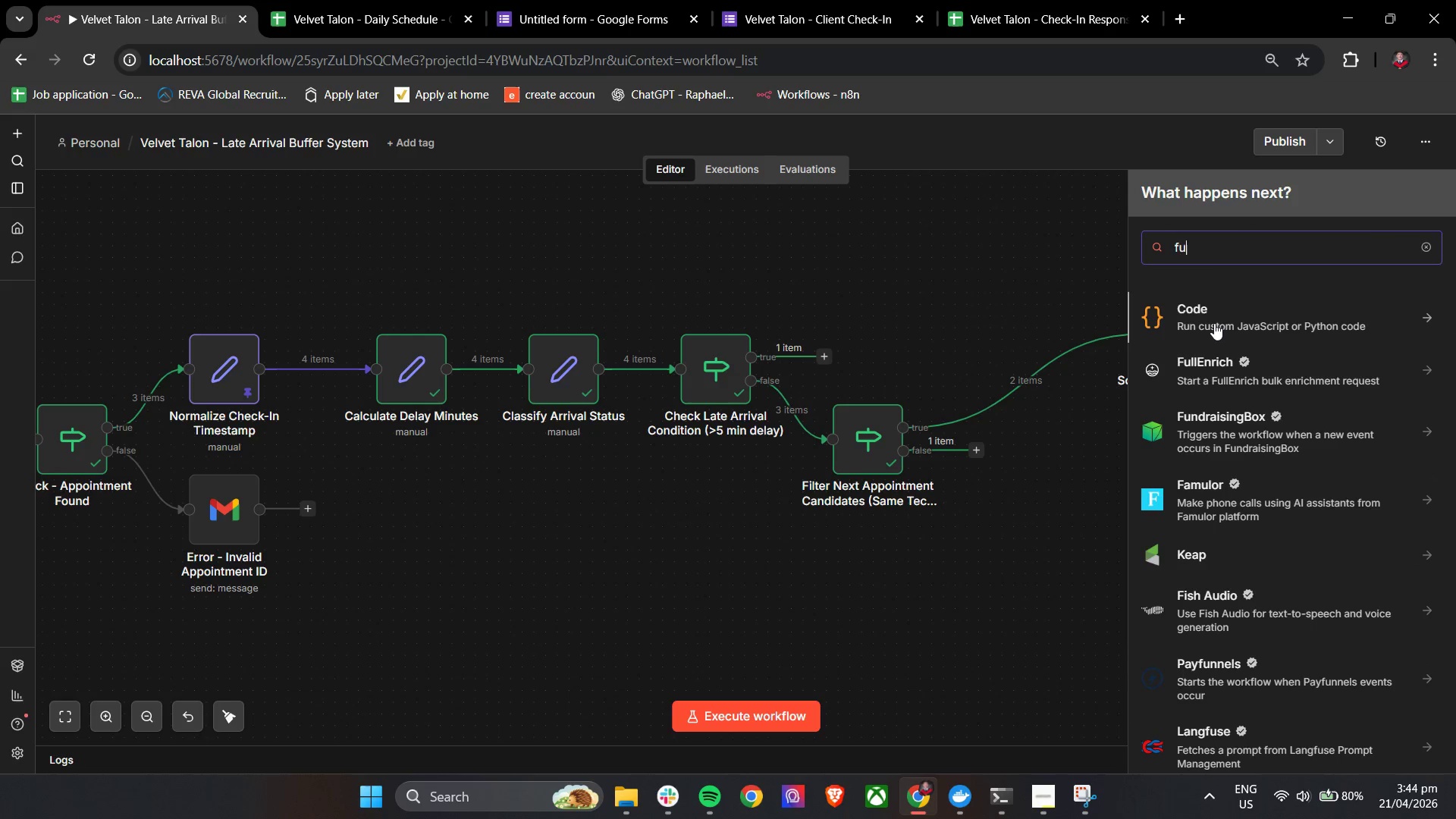 
left_click([1214, 323])
 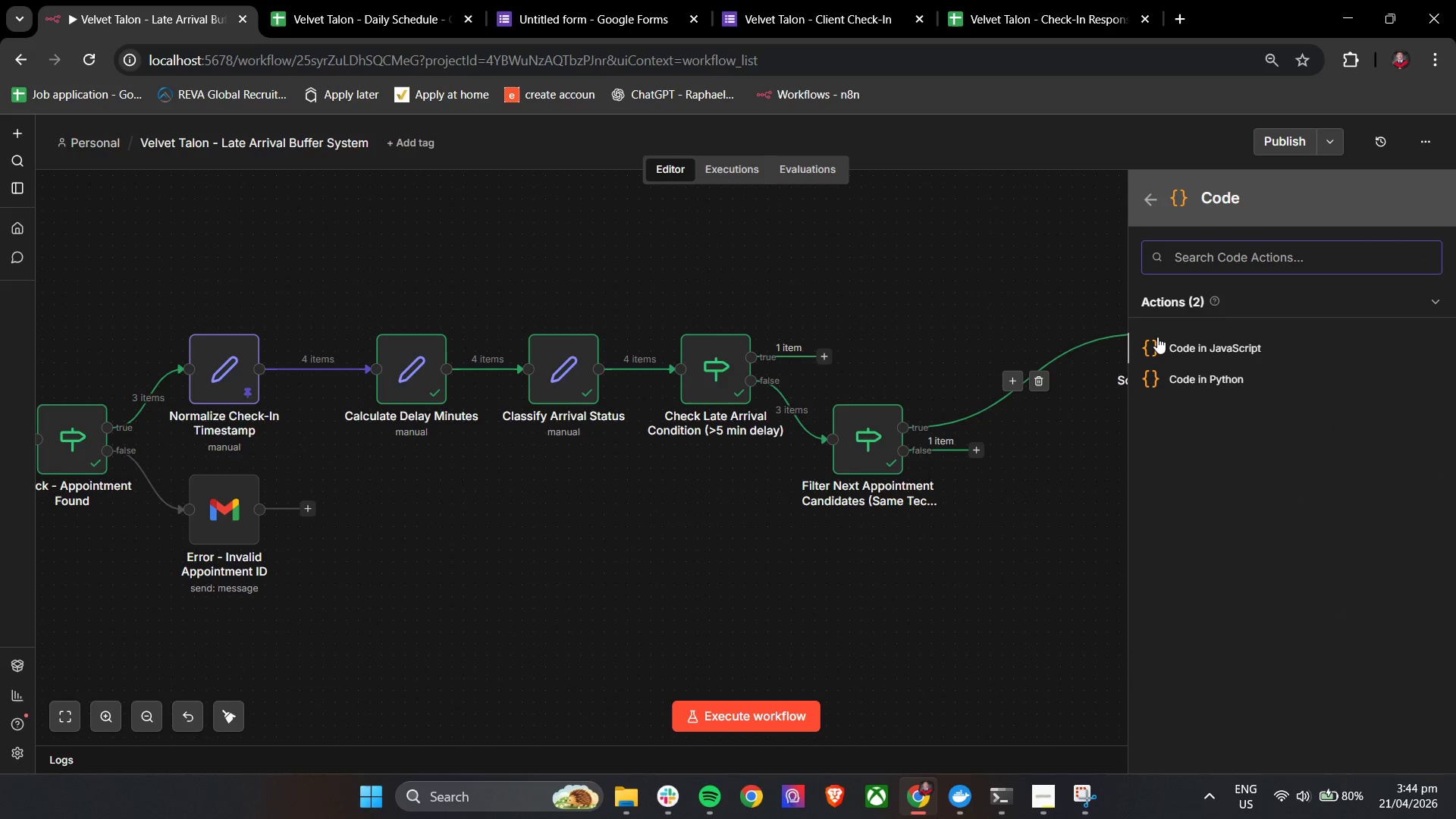 
left_click([1175, 352])
 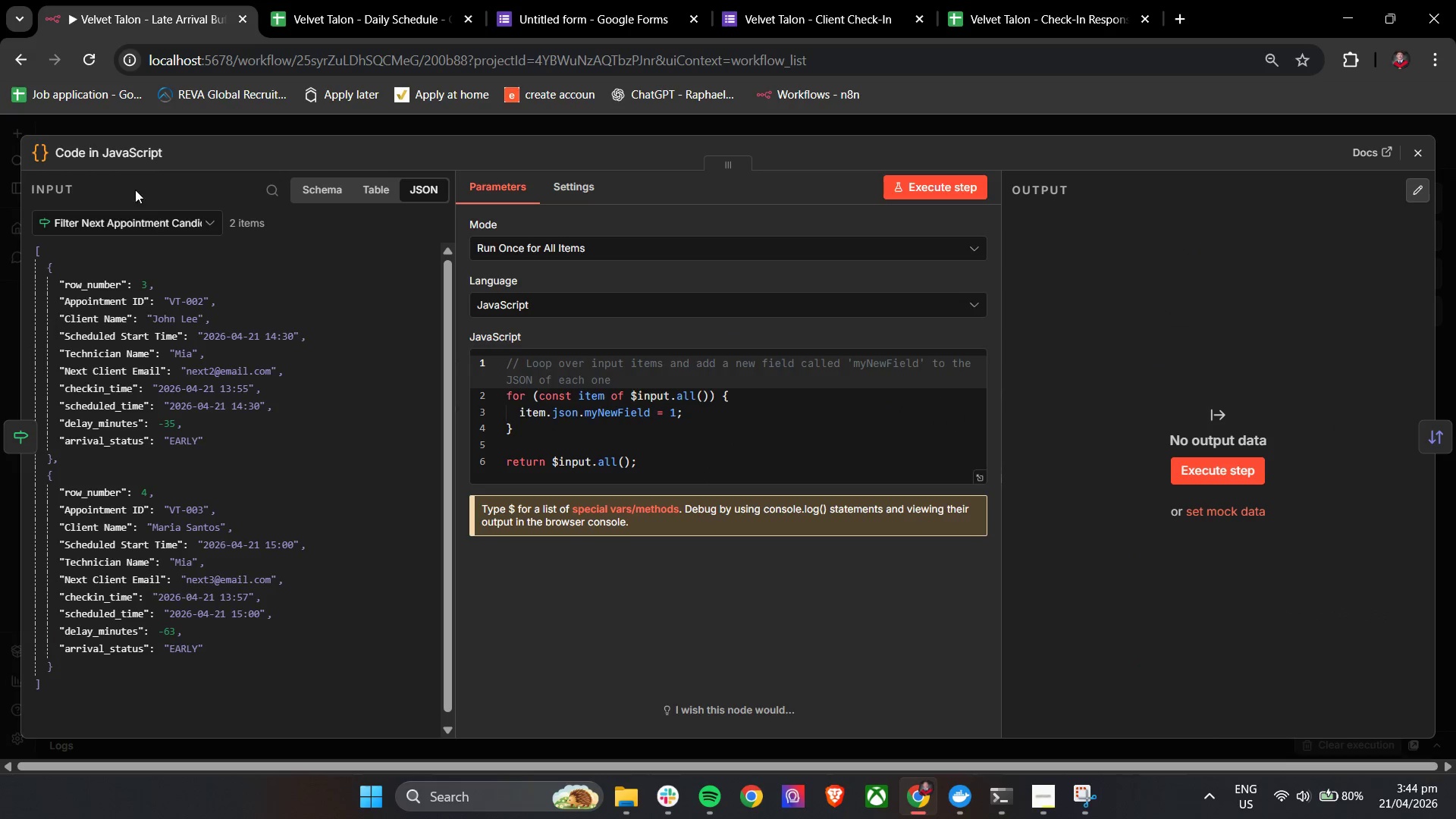 
left_click([131, 158])
 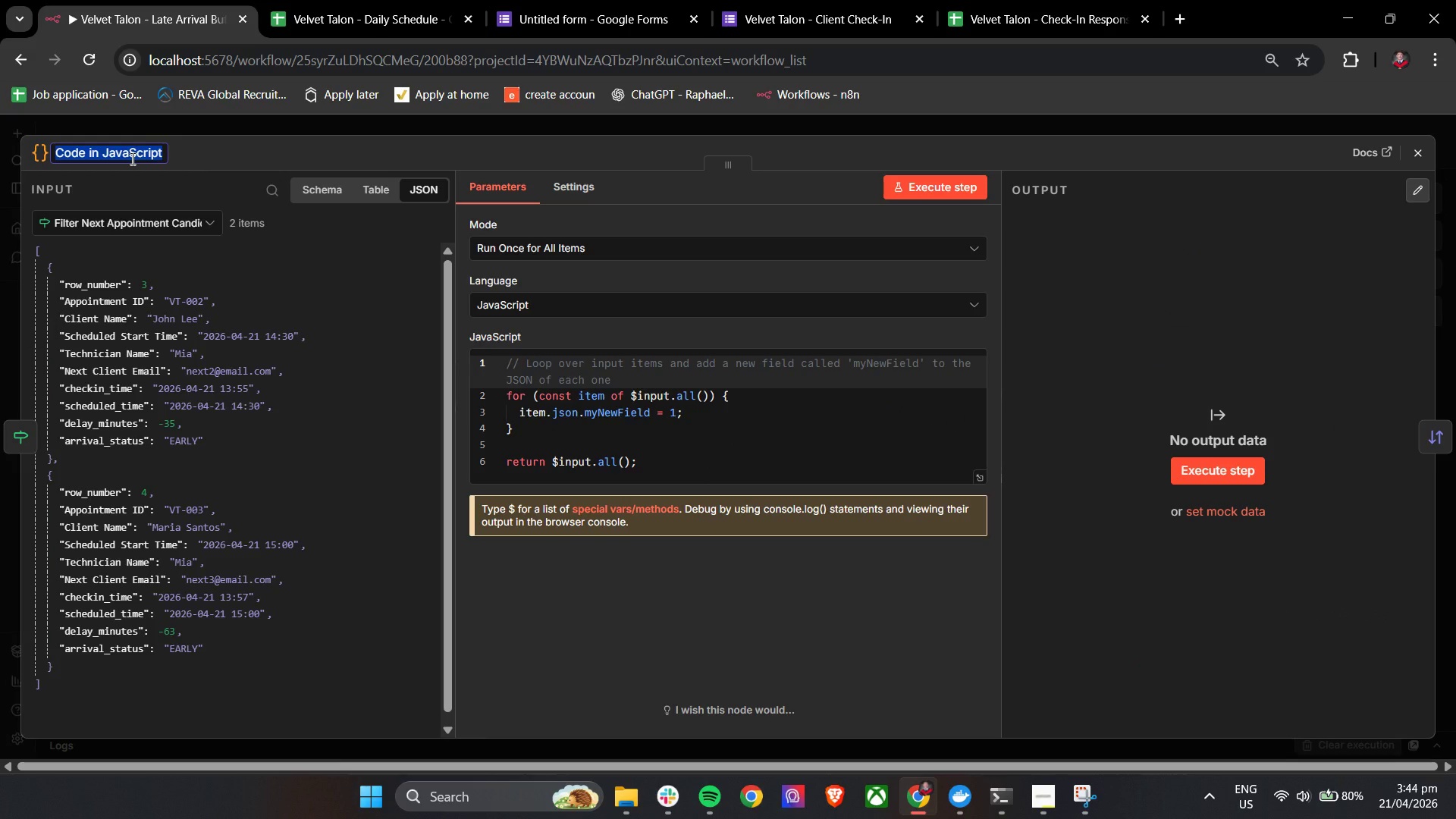 
type(Normalize Ssche)
key(Backspace)
key(Backspace)
key(Backspace)
key(Backspace)
type(cheduled Time (Date Obe)
key(Backspace)
type(ject))
 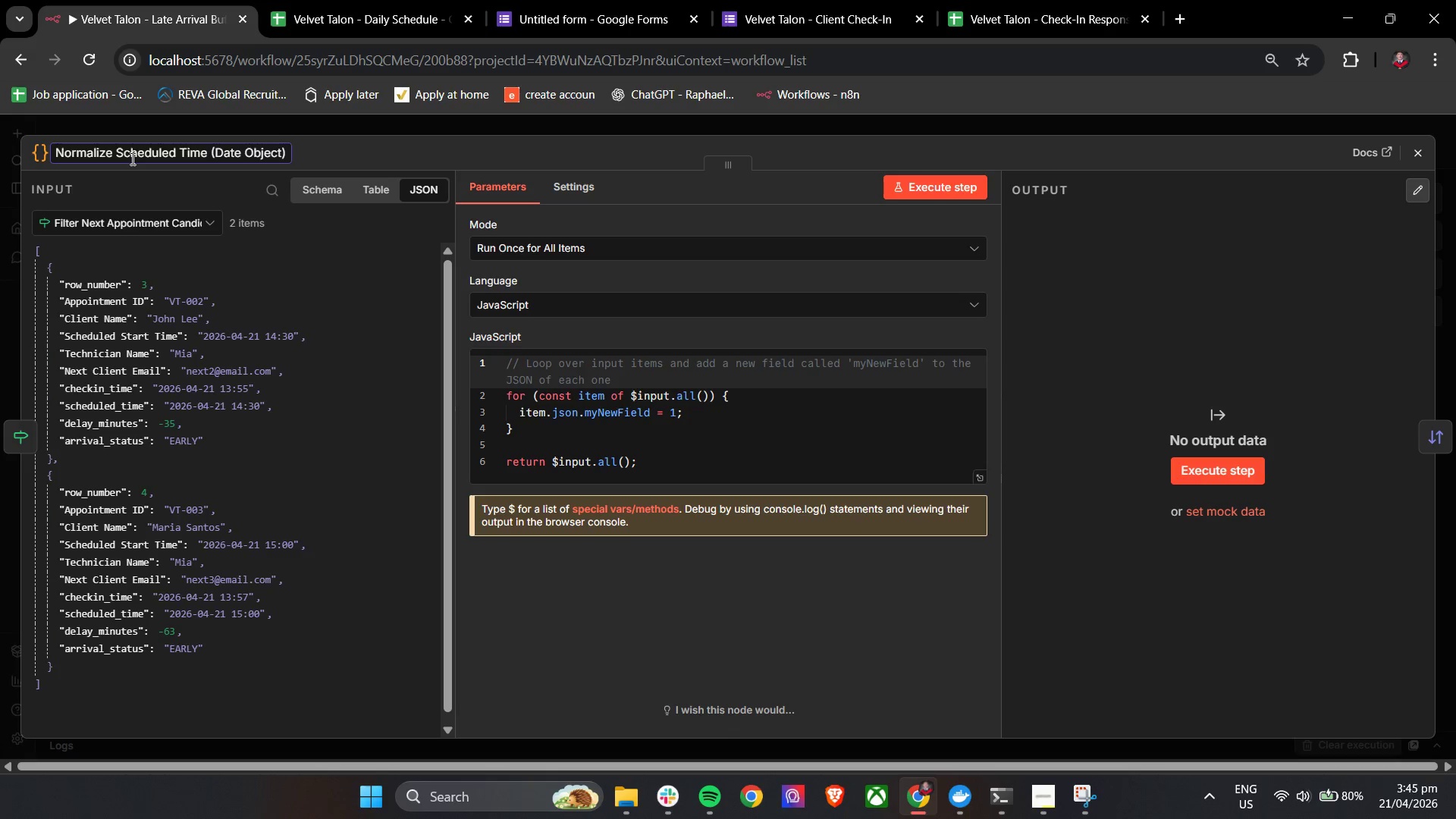 
left_click([344, 162])
 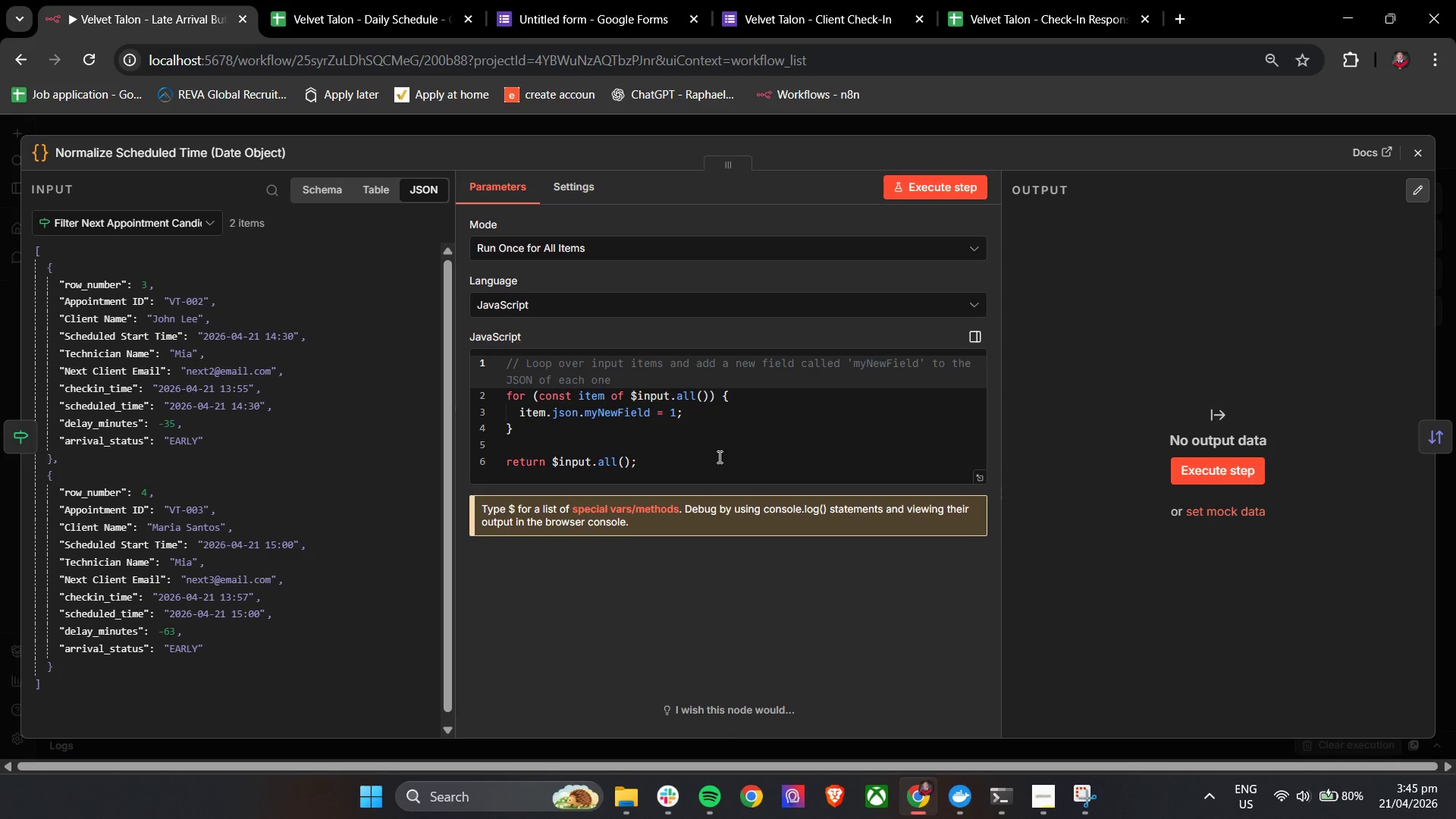 
left_click([718, 457])
 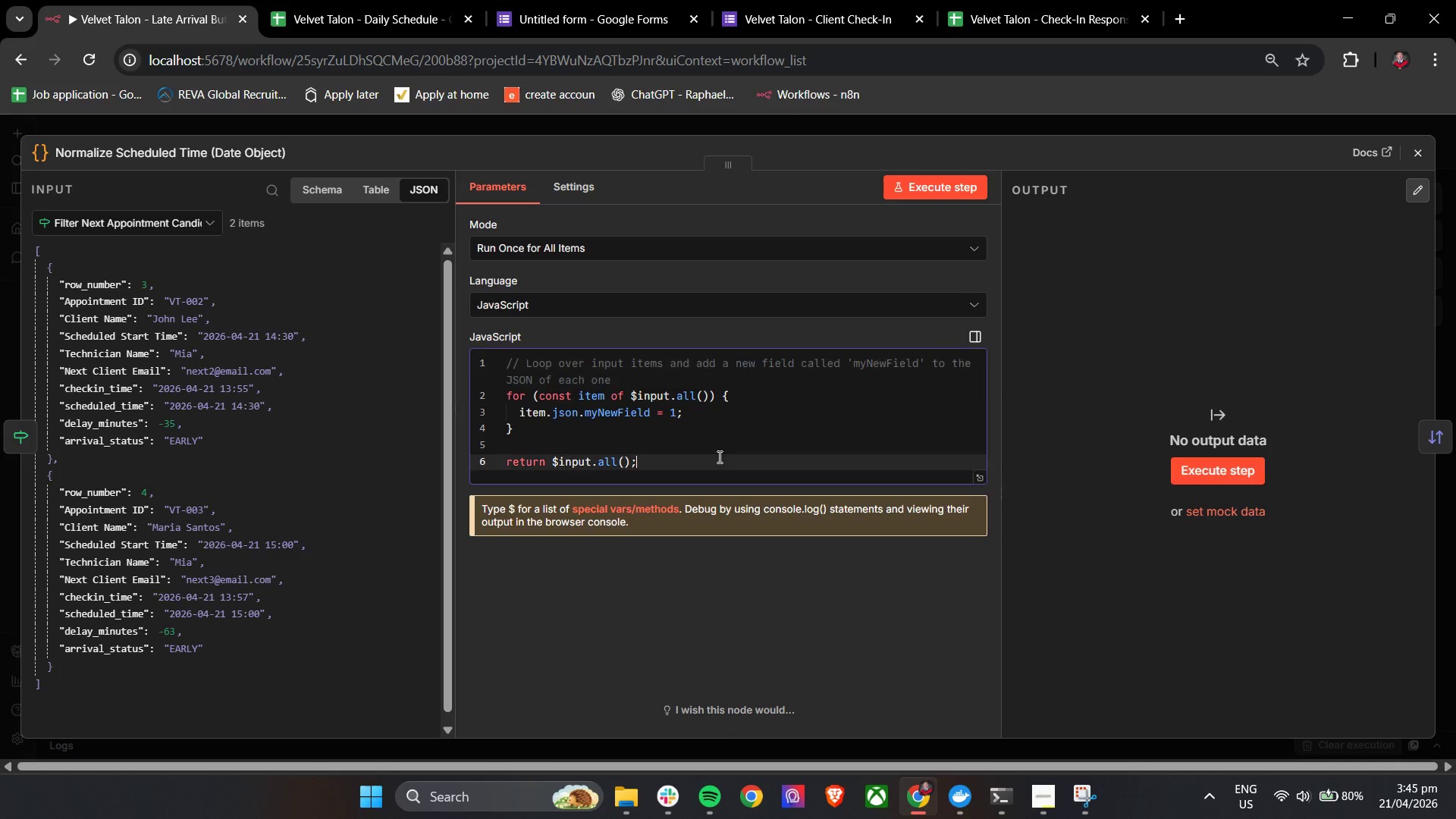 
key(Control+A)
 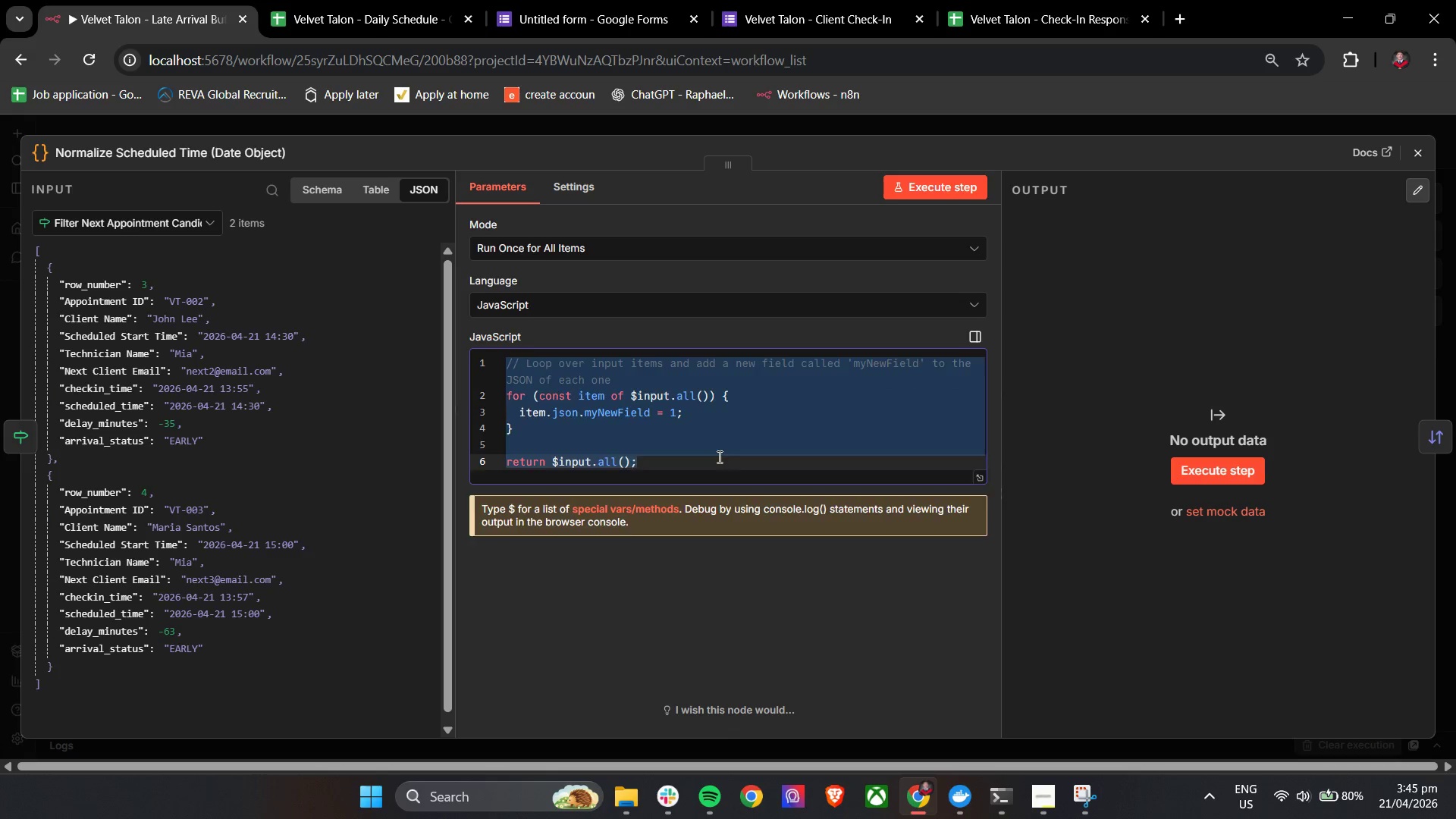 
key(Backspace)
 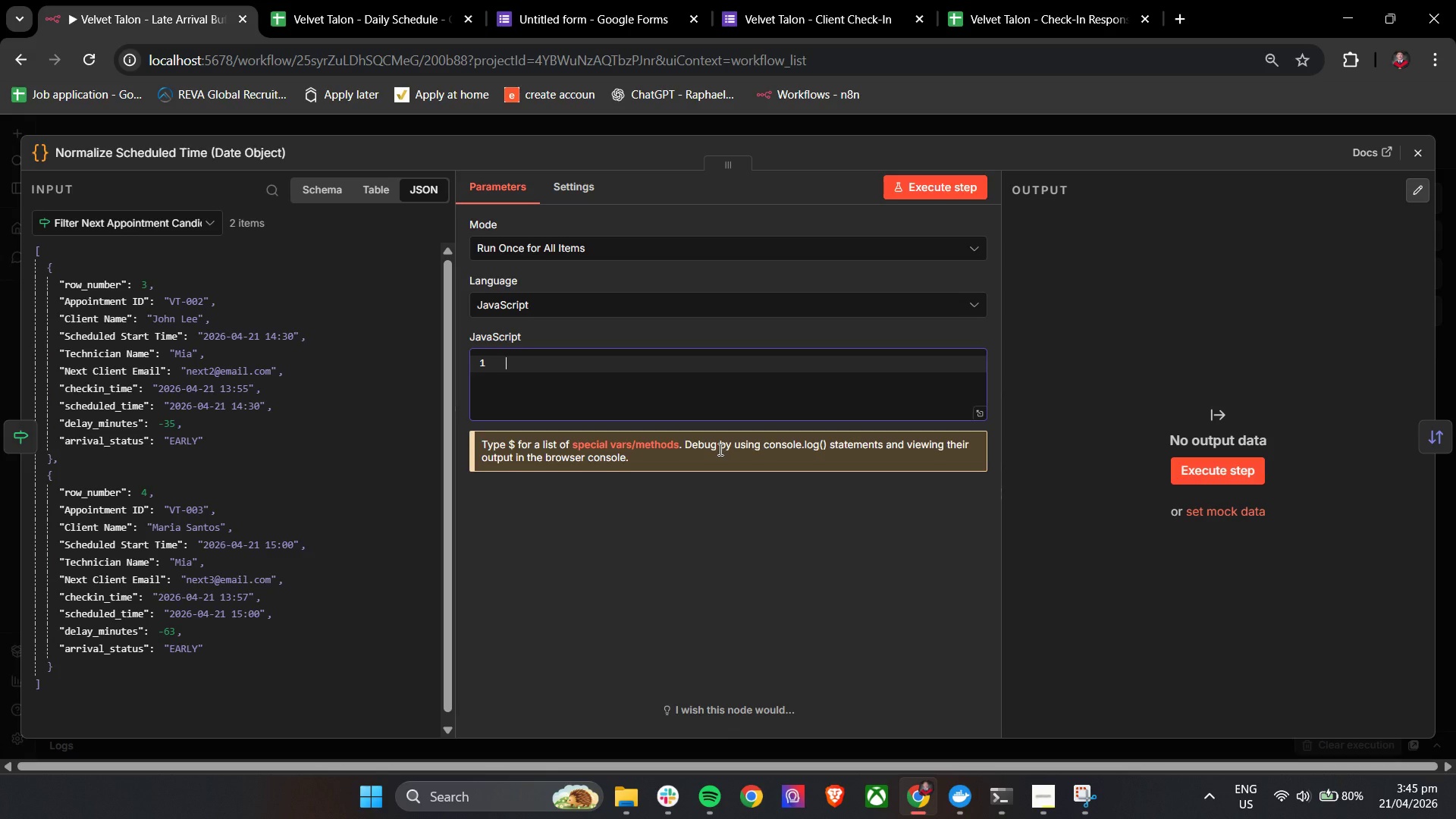 
wait(32.91)
 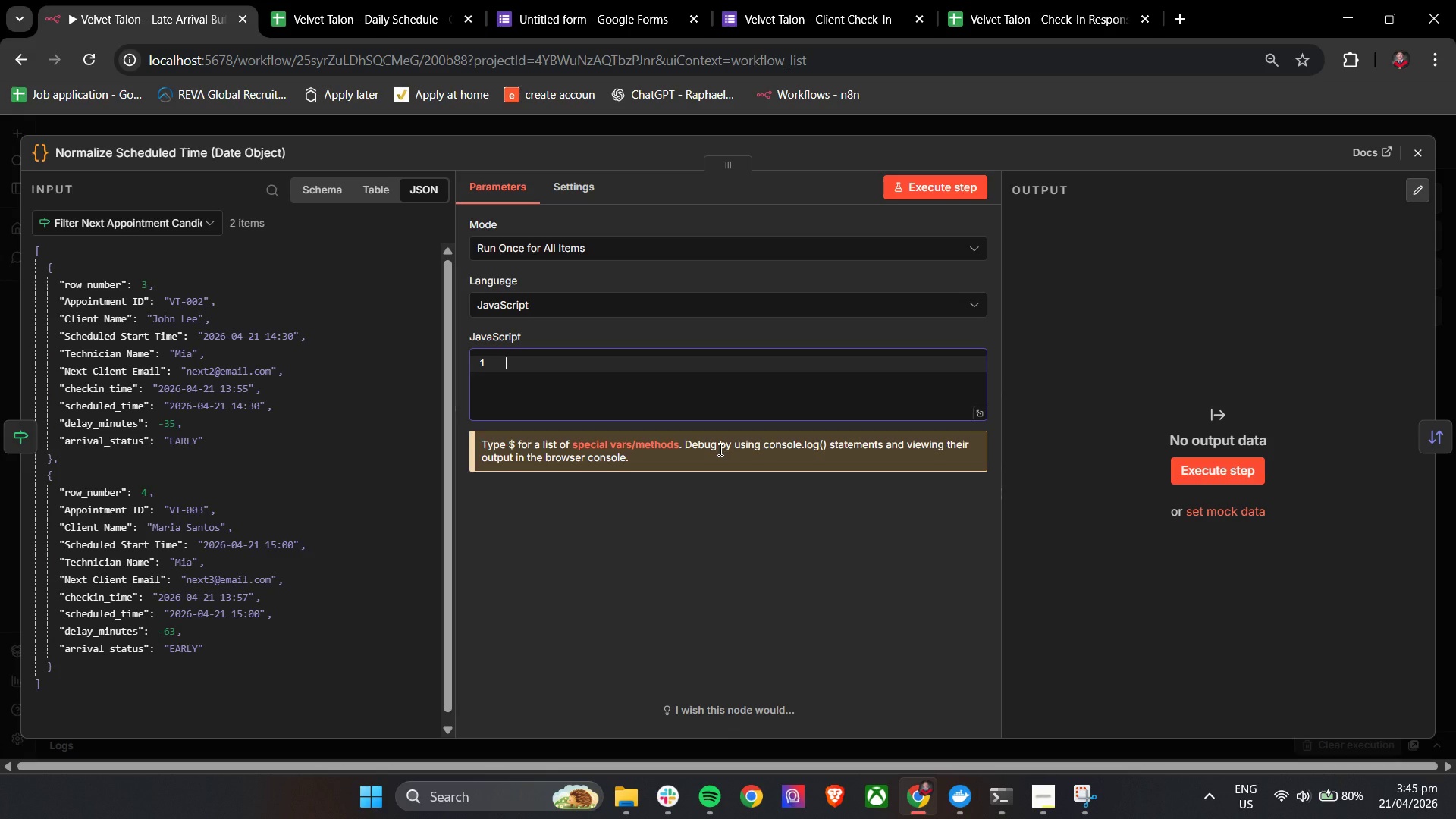 
left_click([651, 794])
 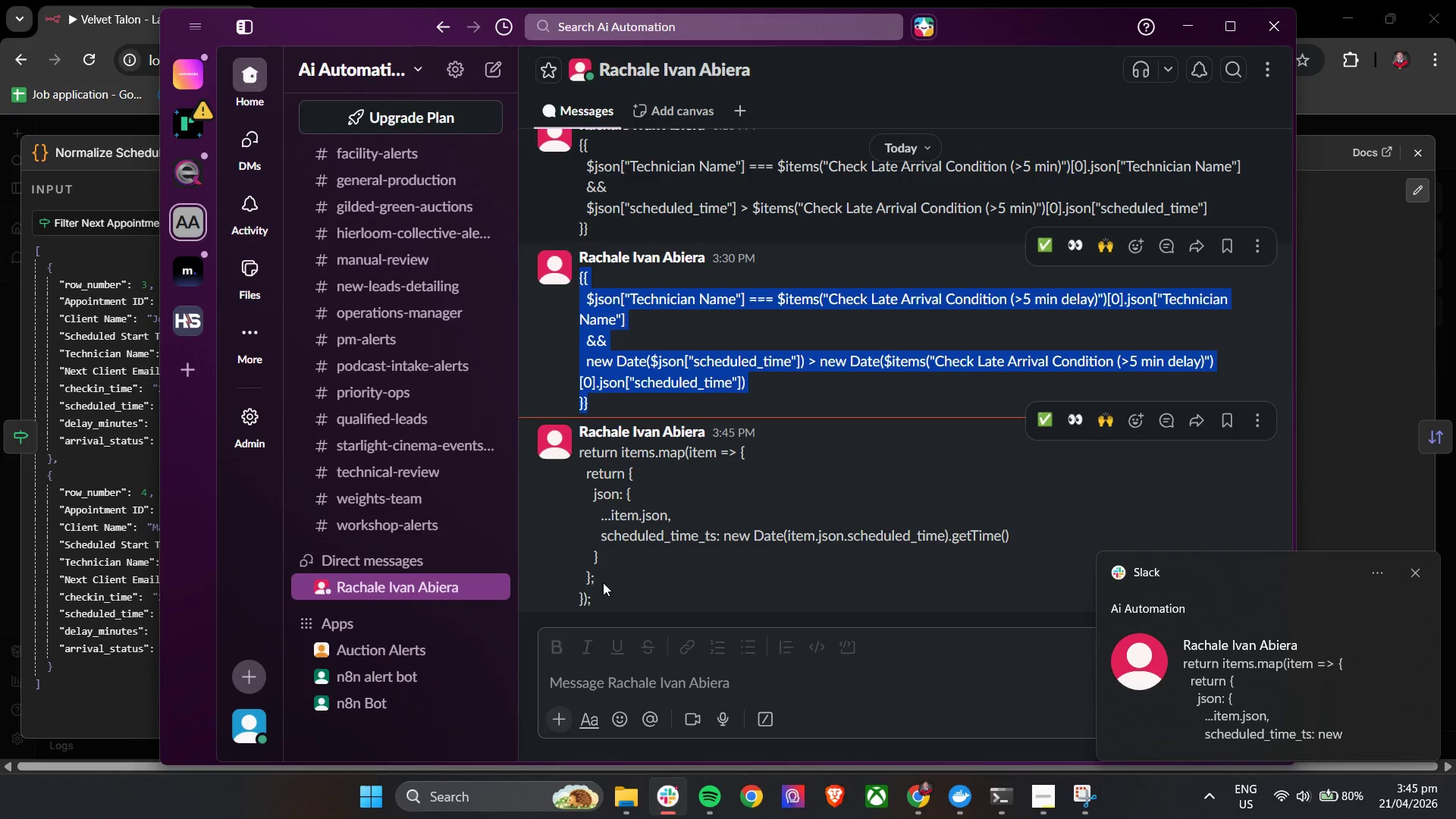 
left_click_drag(start_coordinate=[595, 606], to_coordinate=[576, 460])
 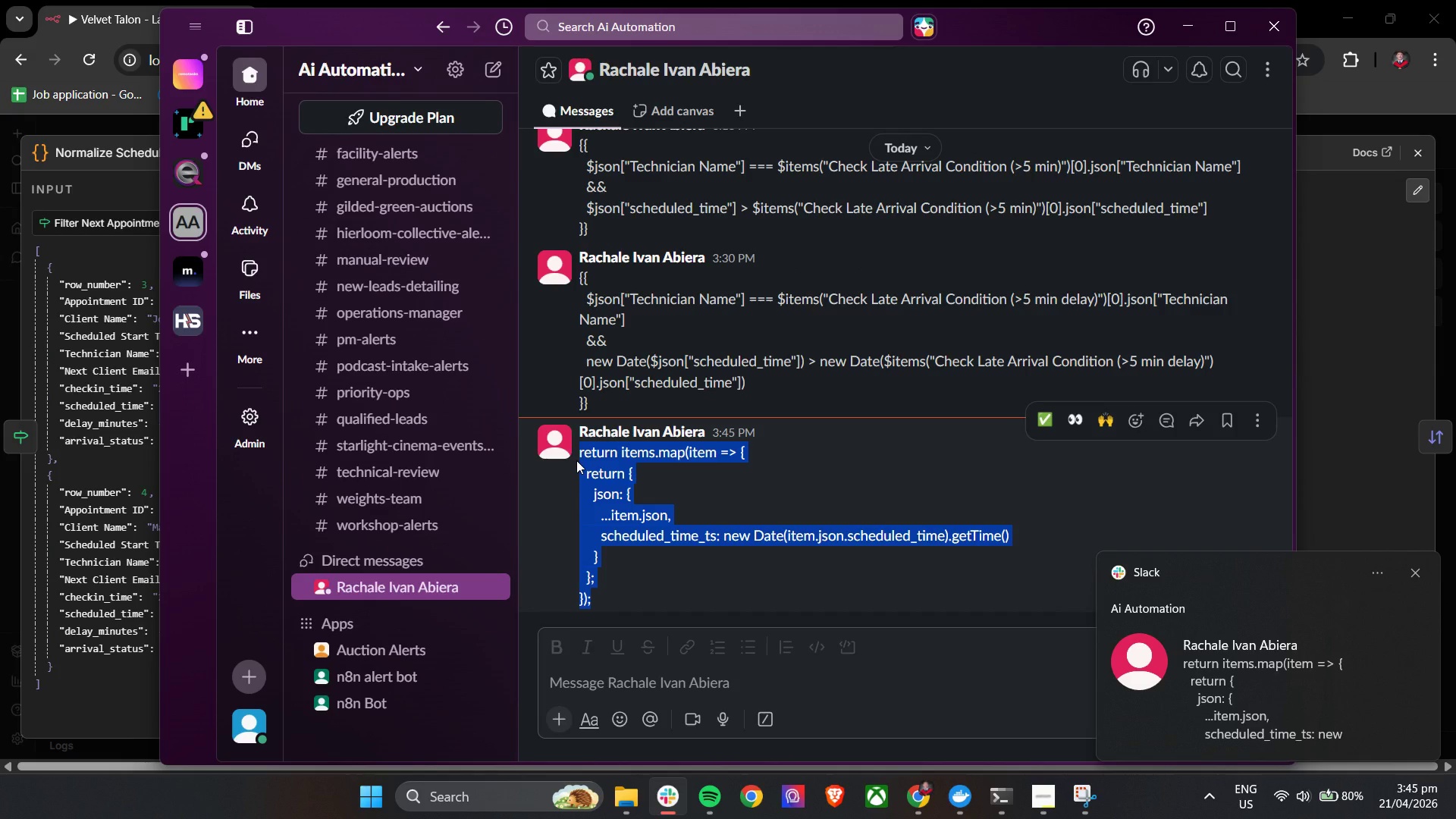 
key(Control+C)
 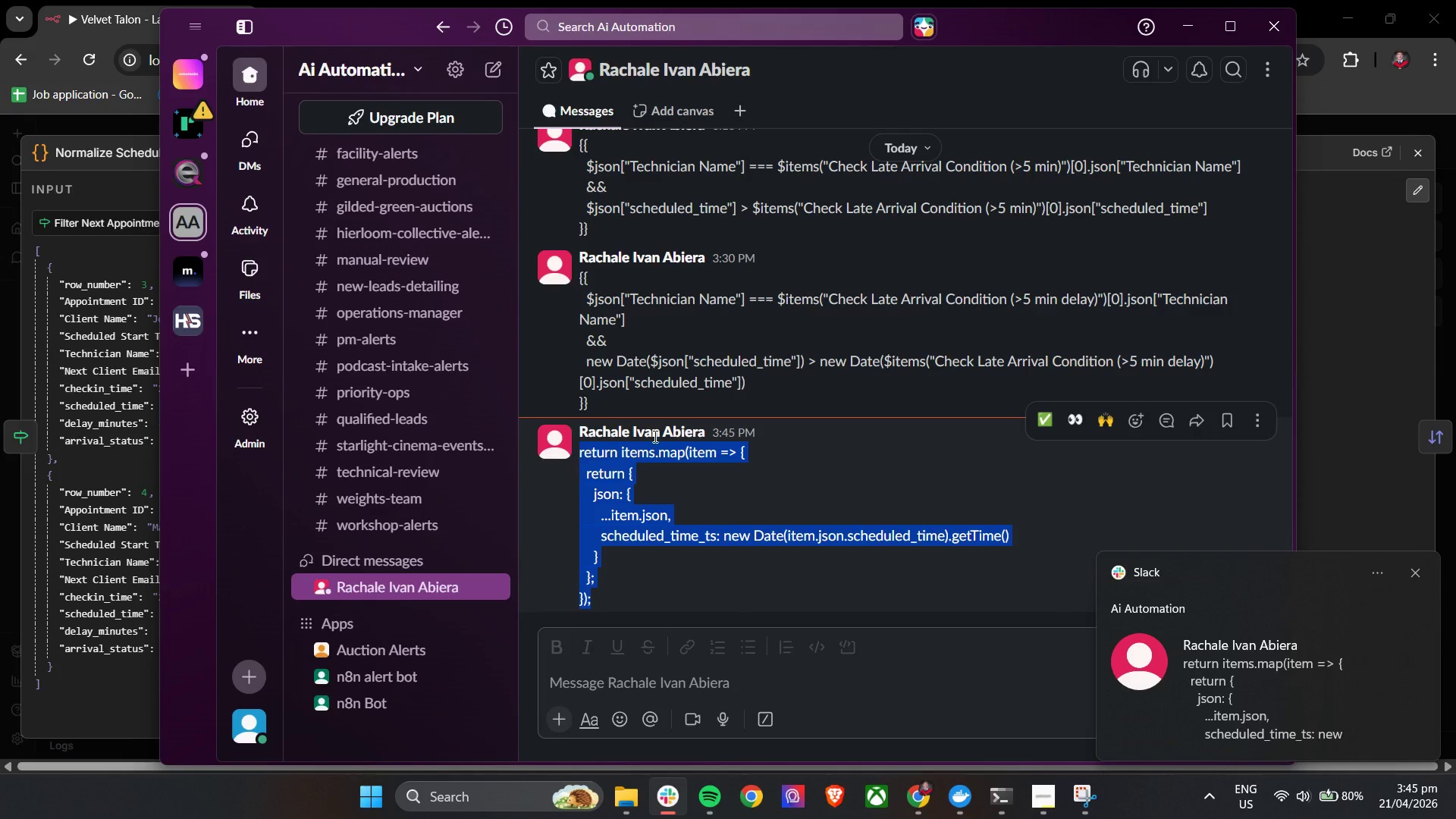 
key(Control+C)
 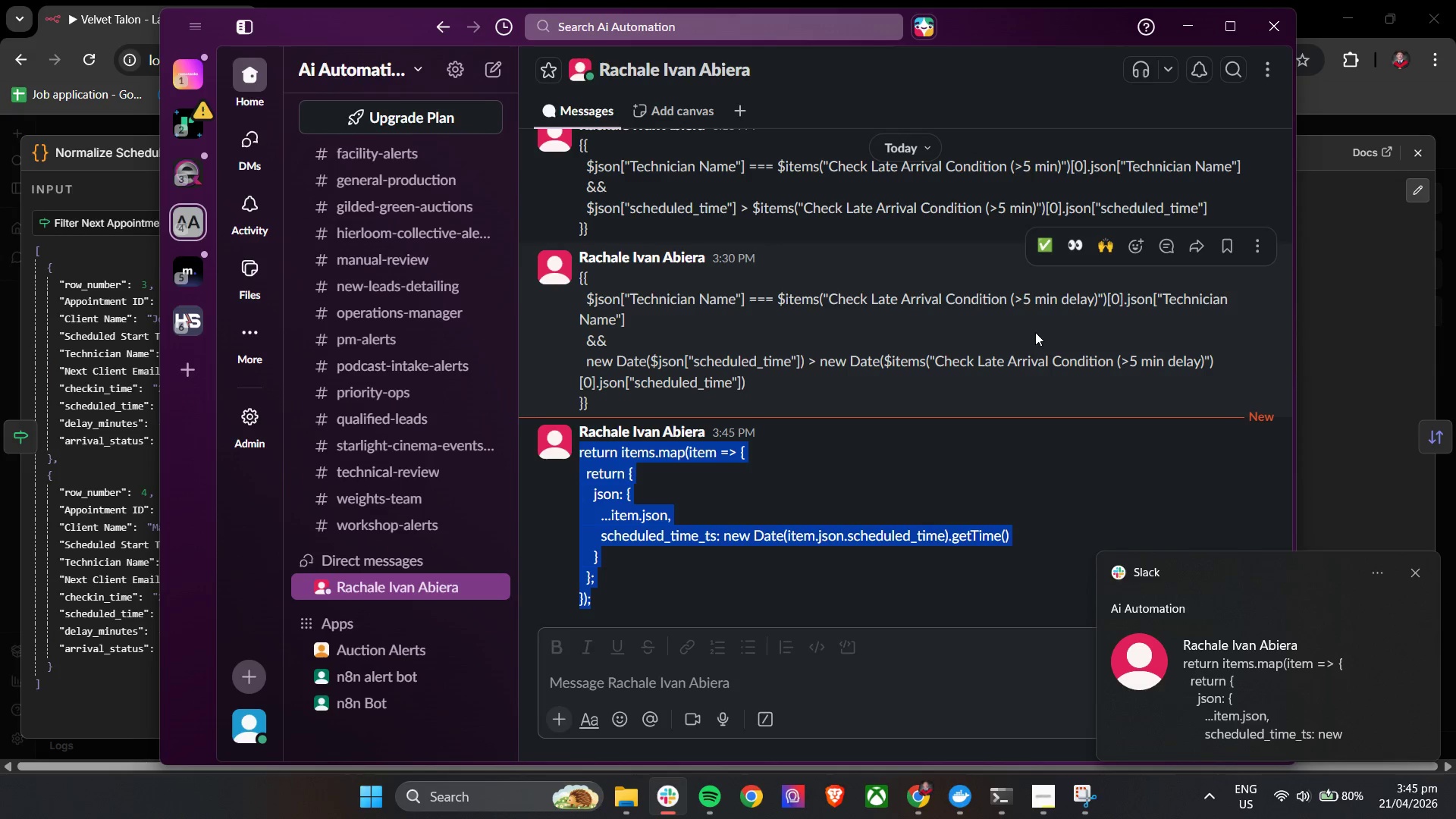 
key(Control+C)
 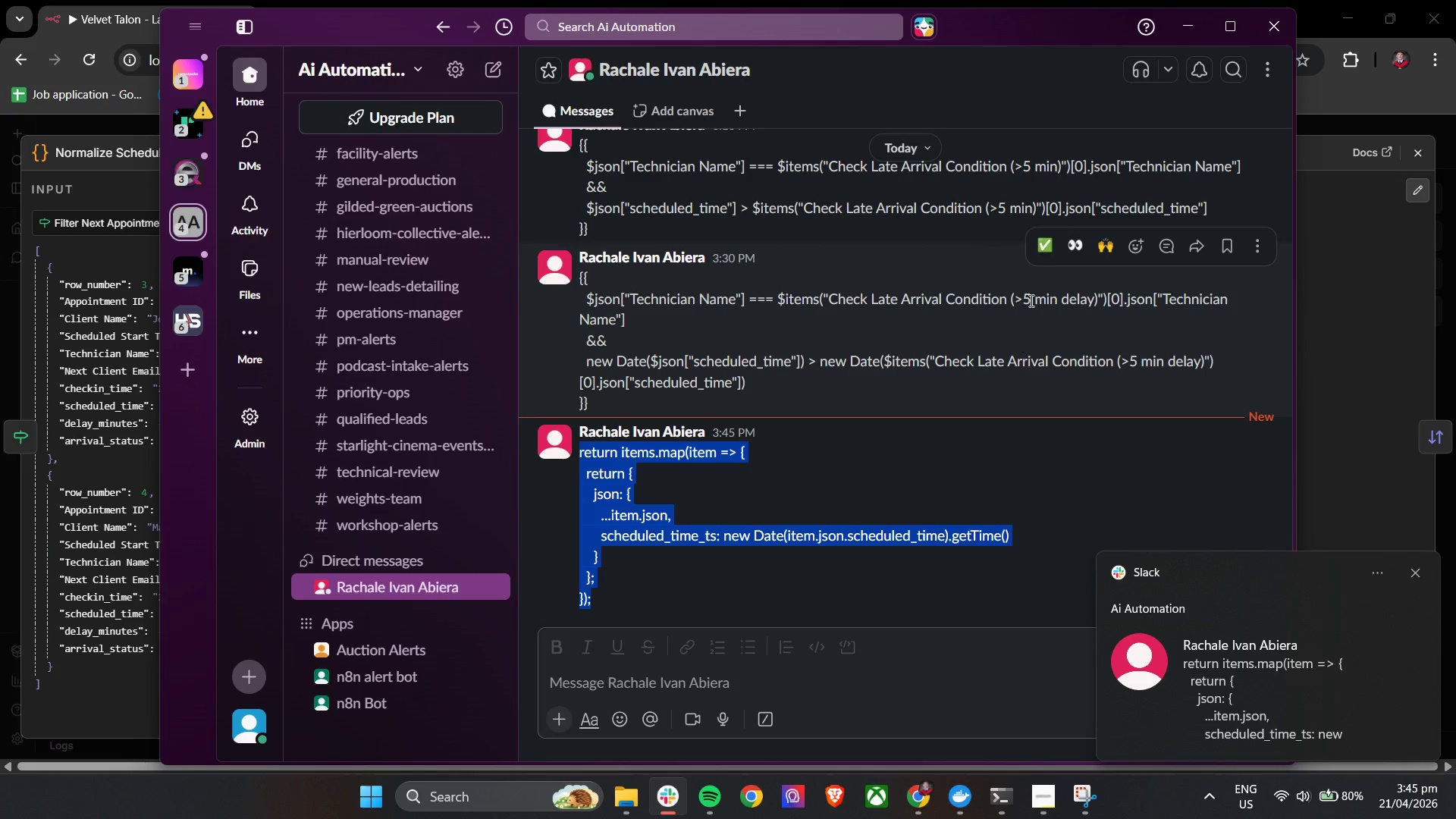 
key(Control+C)
 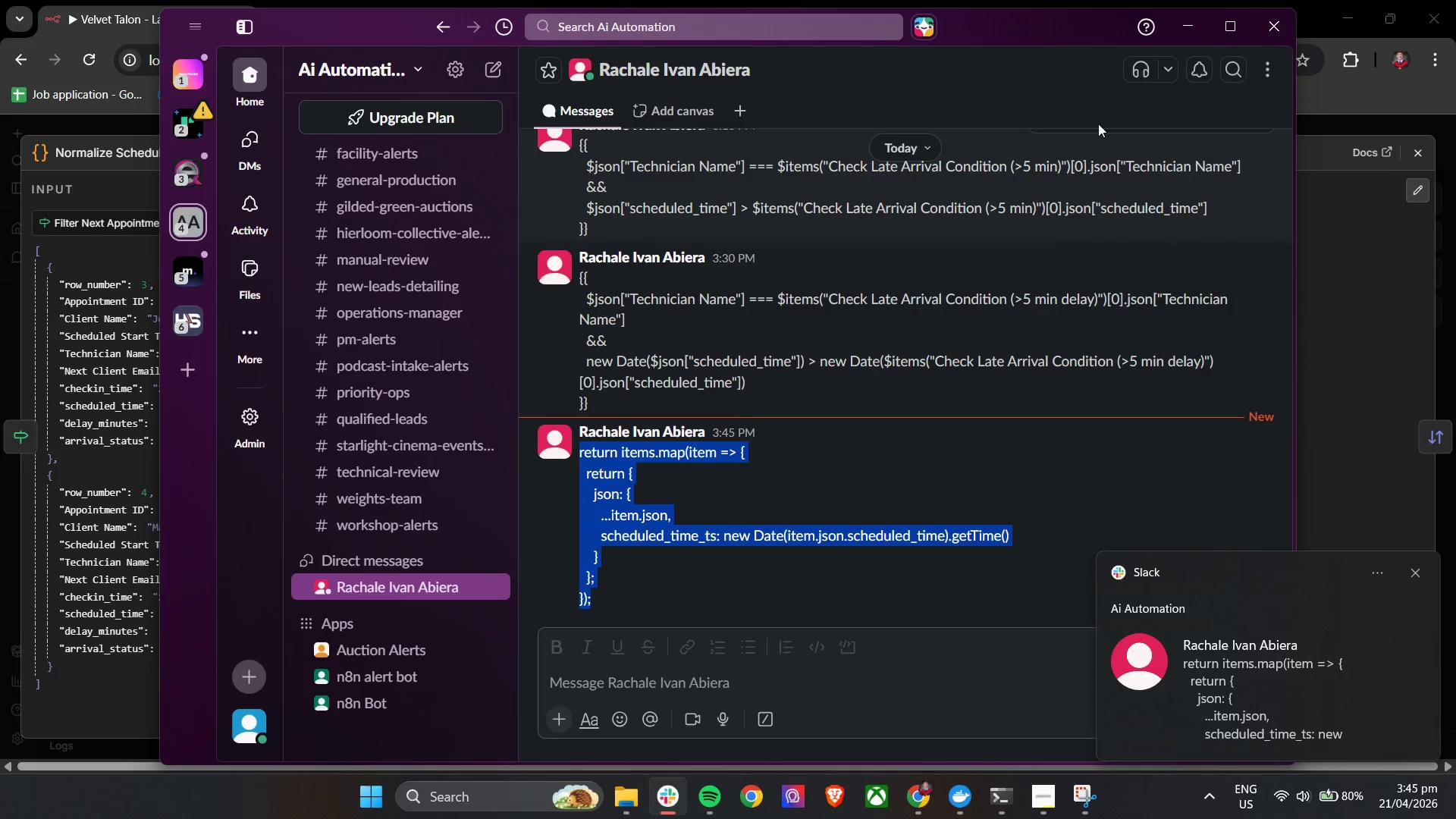 
key(Control+C)
 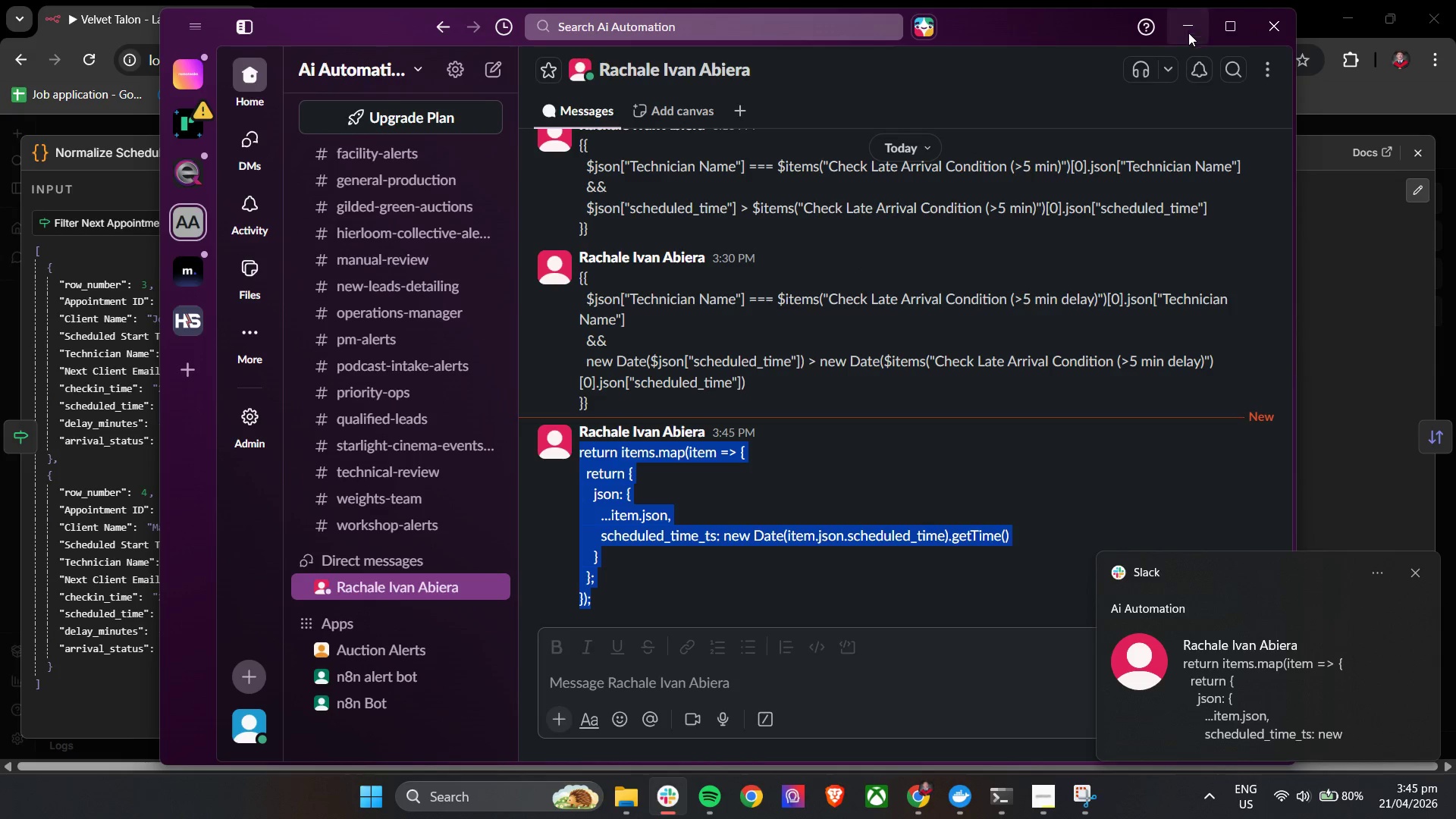 
left_click([1189, 30])
 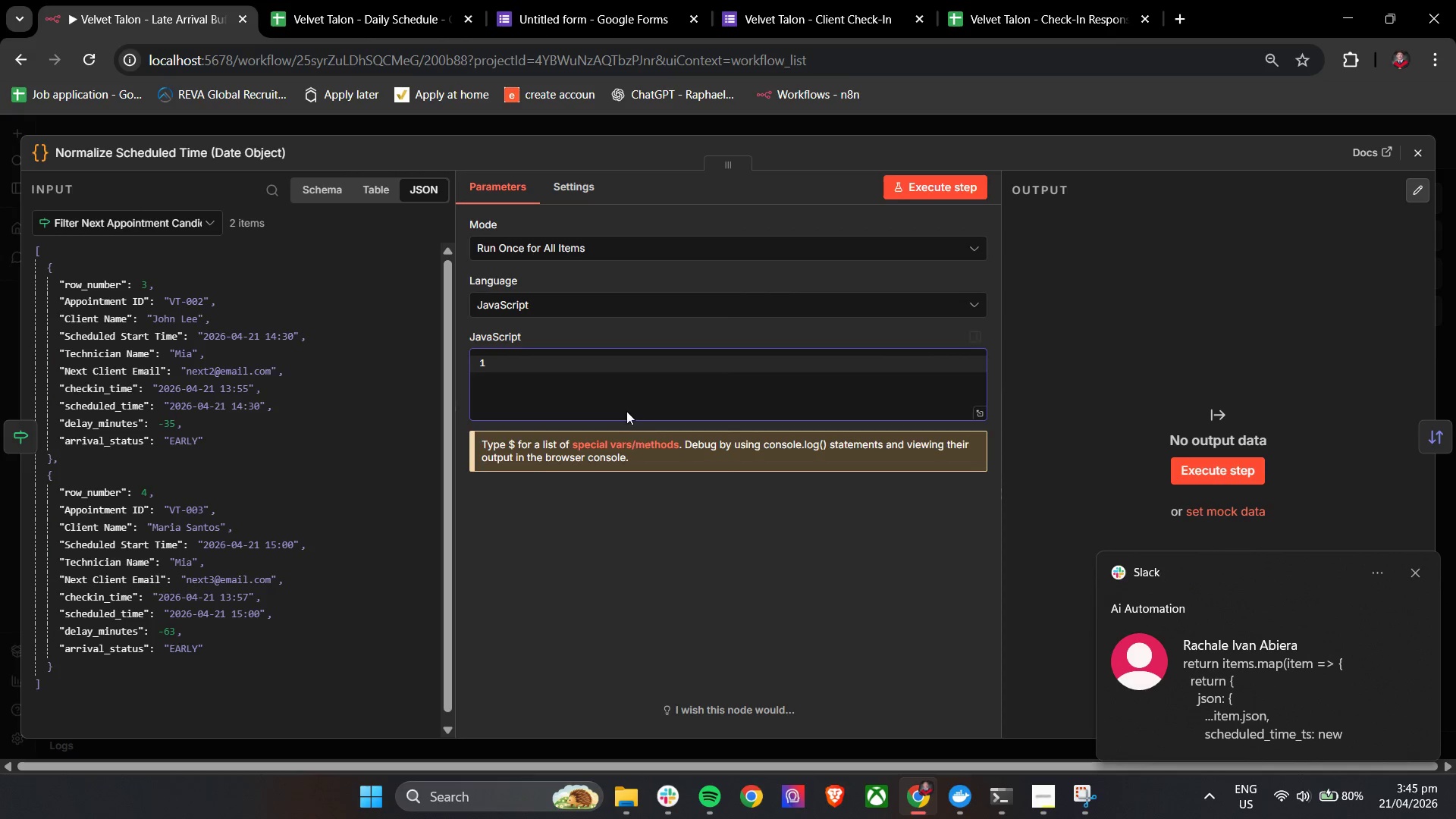 
key(Control+V)
 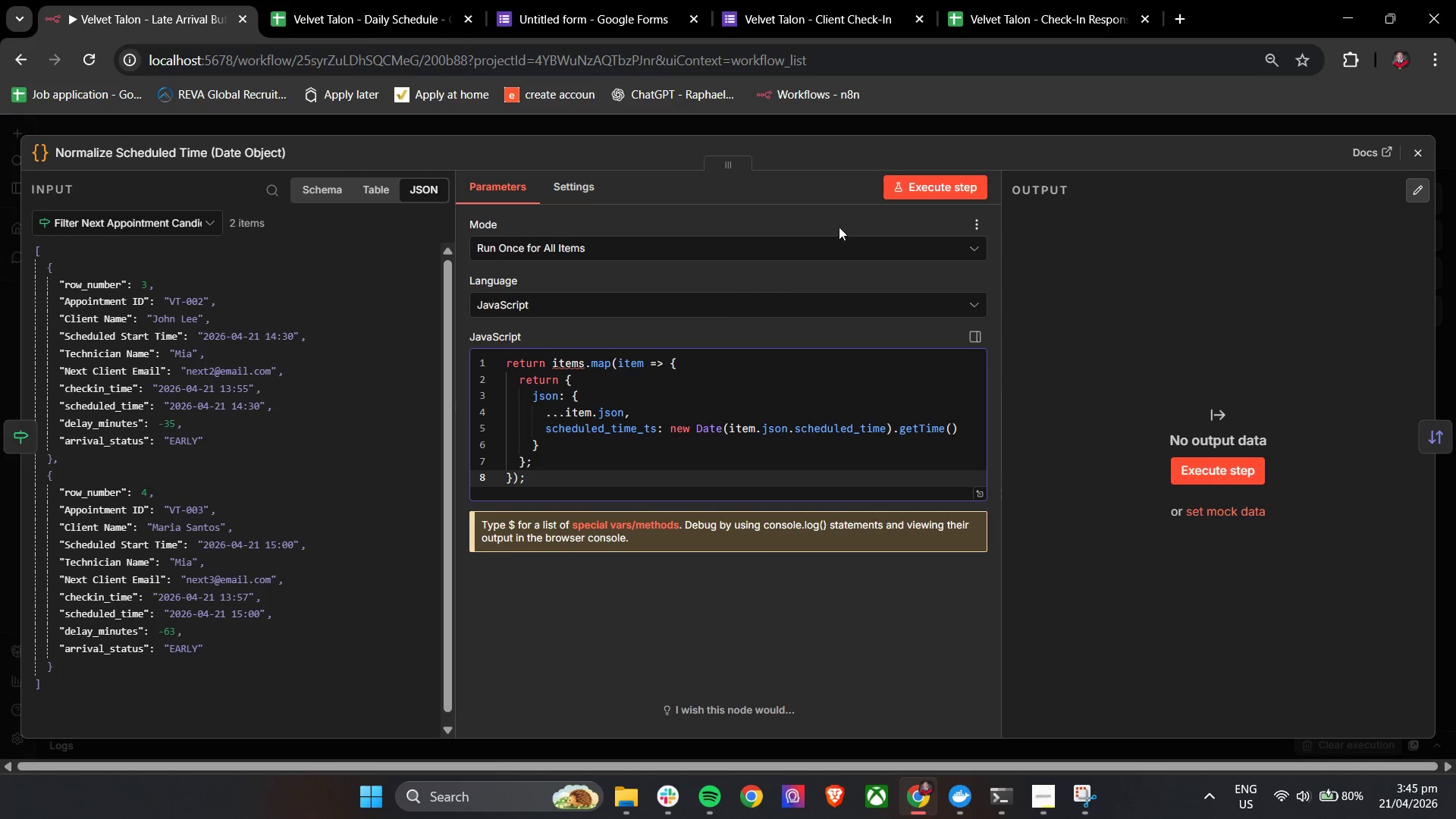 
left_click([899, 190])
 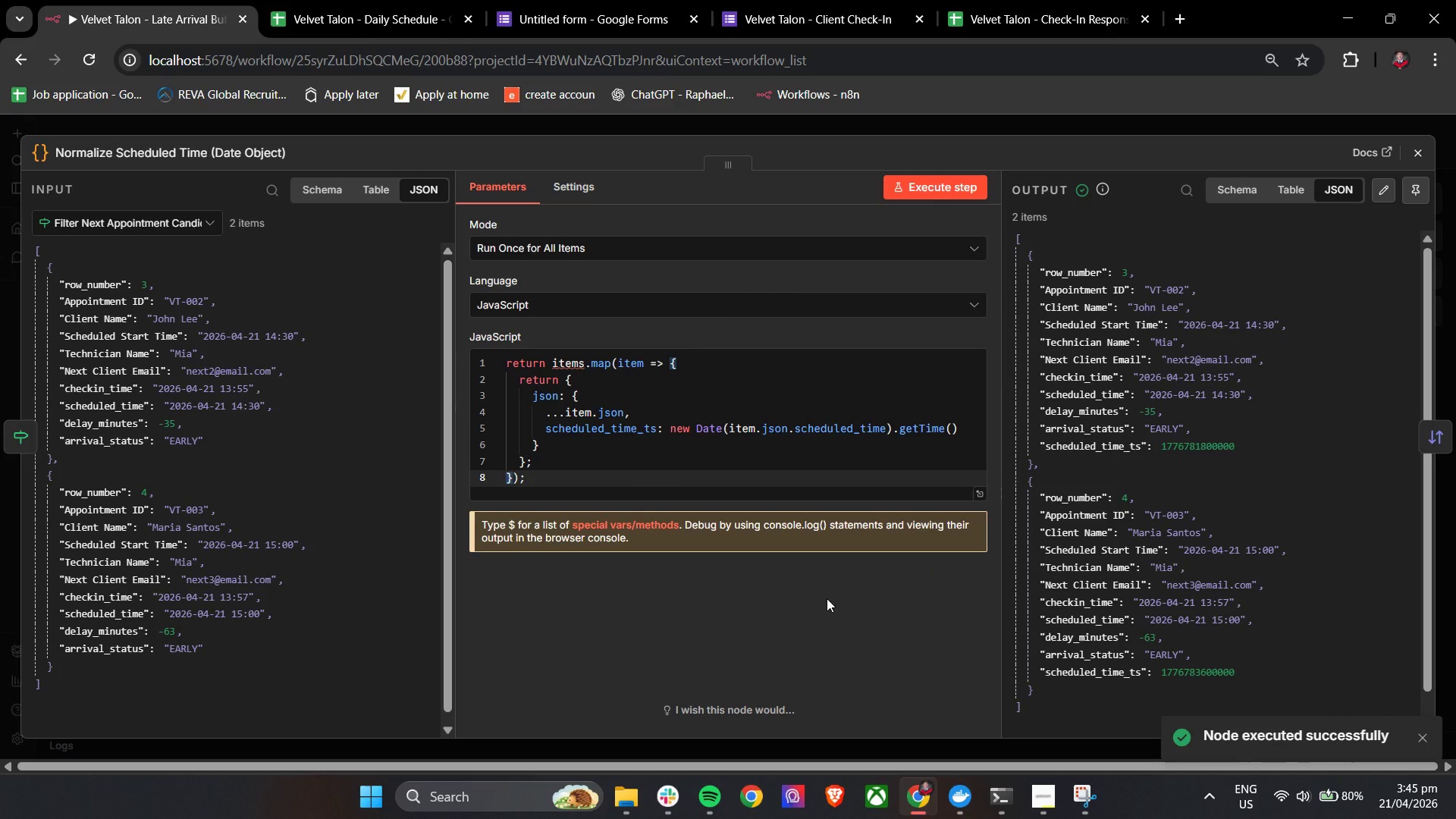 
wait(8.97)
 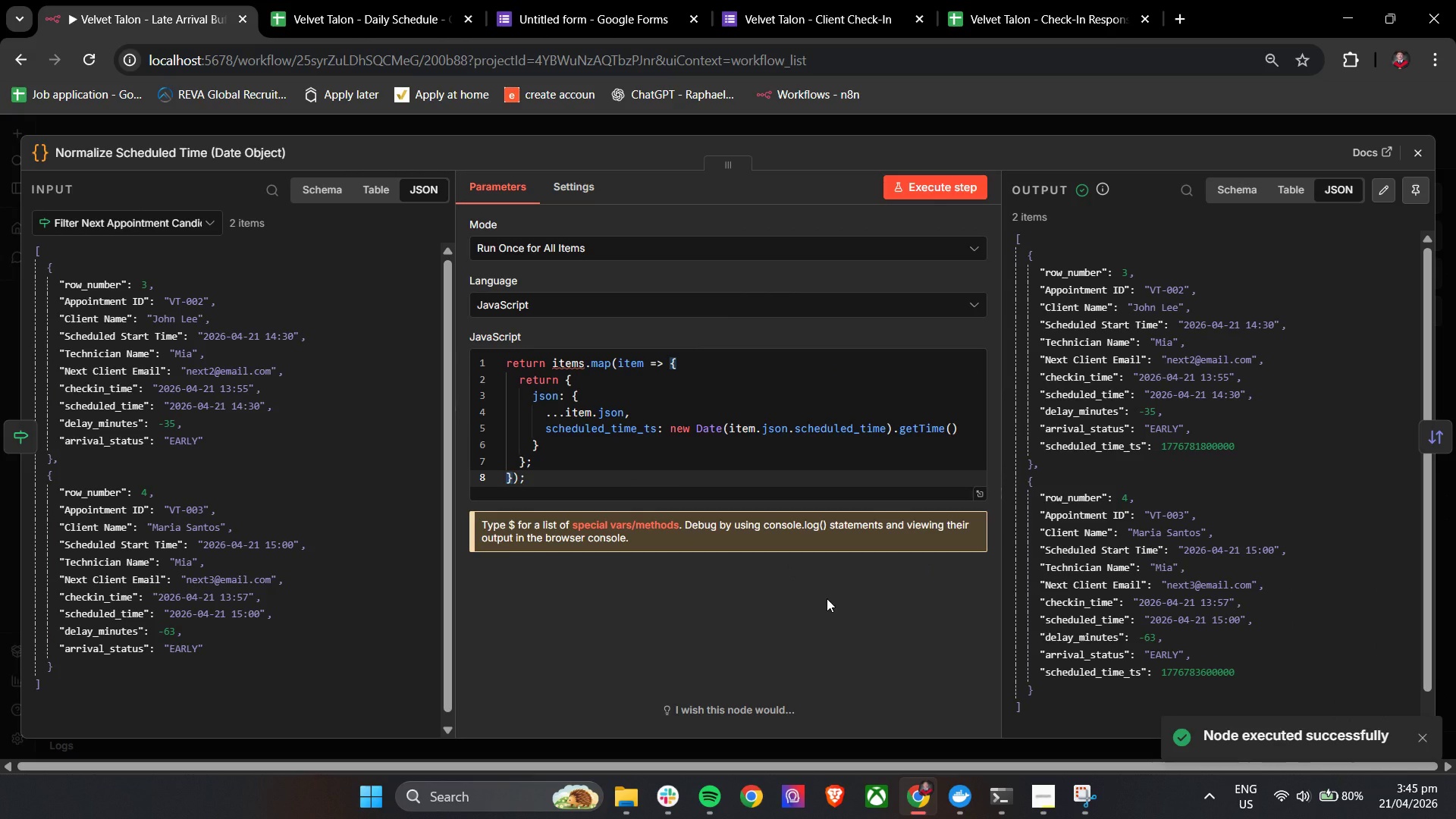 
left_click([1408, 153])
 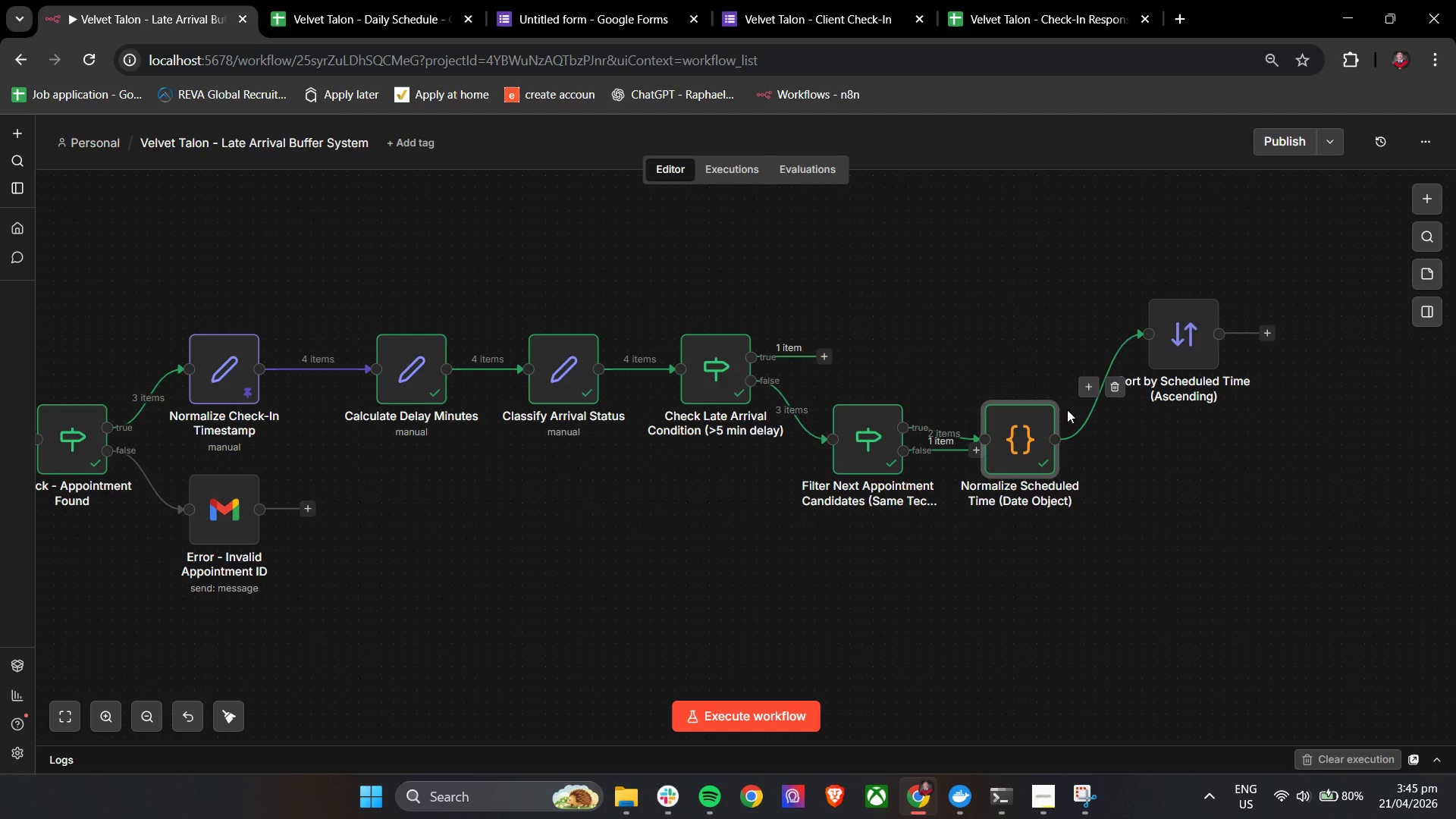 
left_click_drag(start_coordinate=[1028, 434], to_coordinate=[1030, 352])
 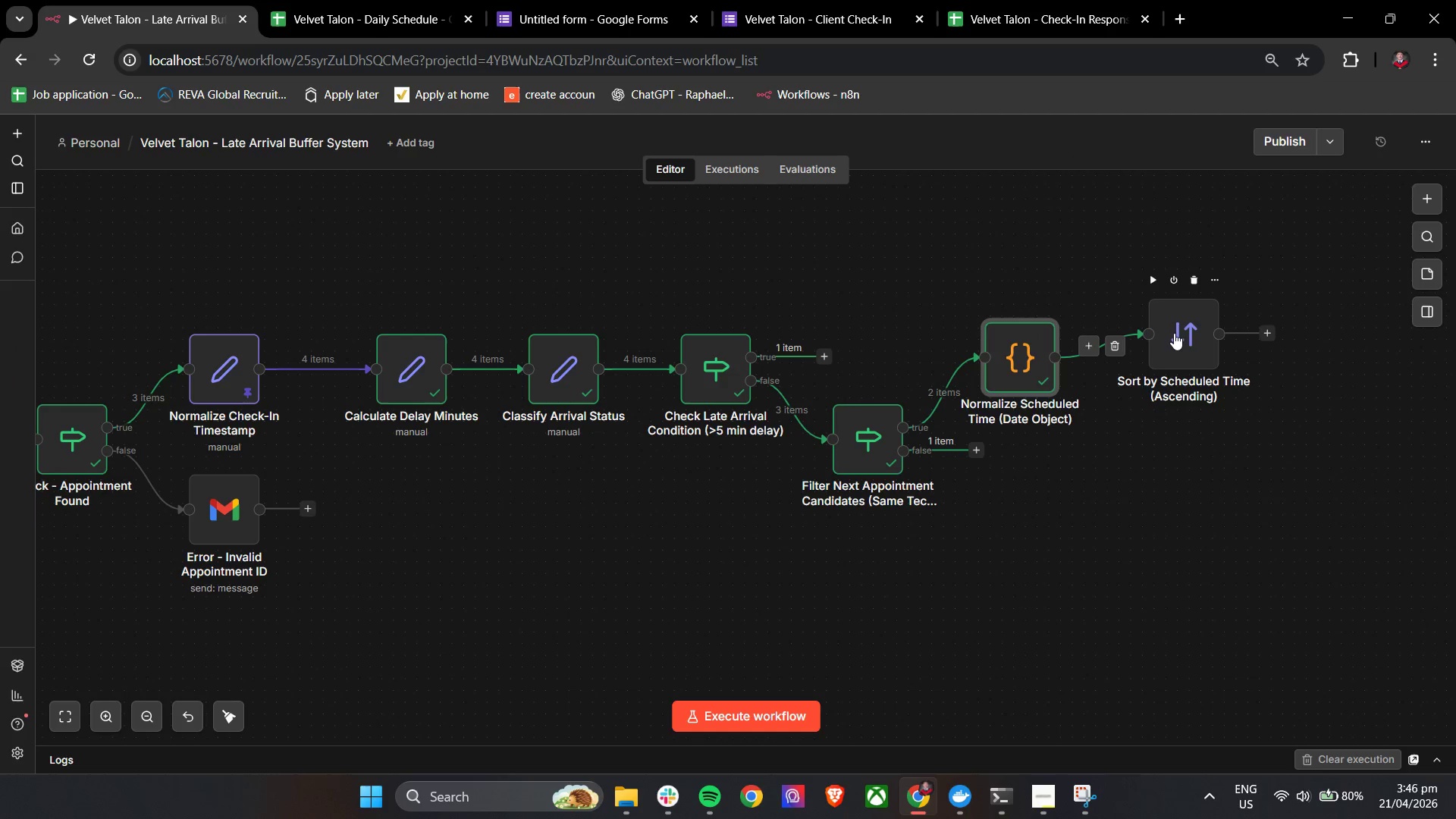 
left_click_drag(start_coordinate=[1174, 333], to_coordinate=[1175, 321])
 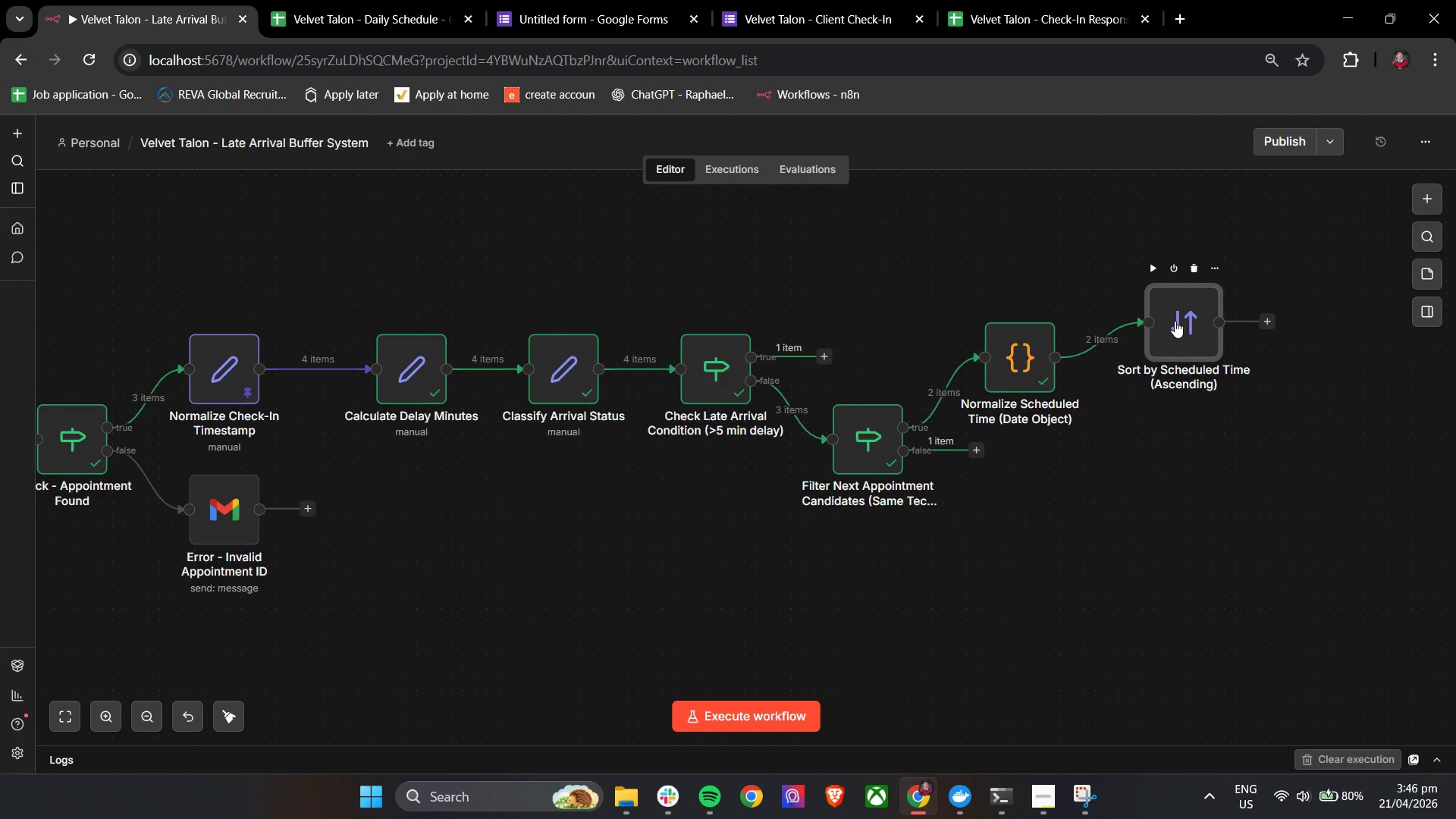 
double_click([1175, 321])
 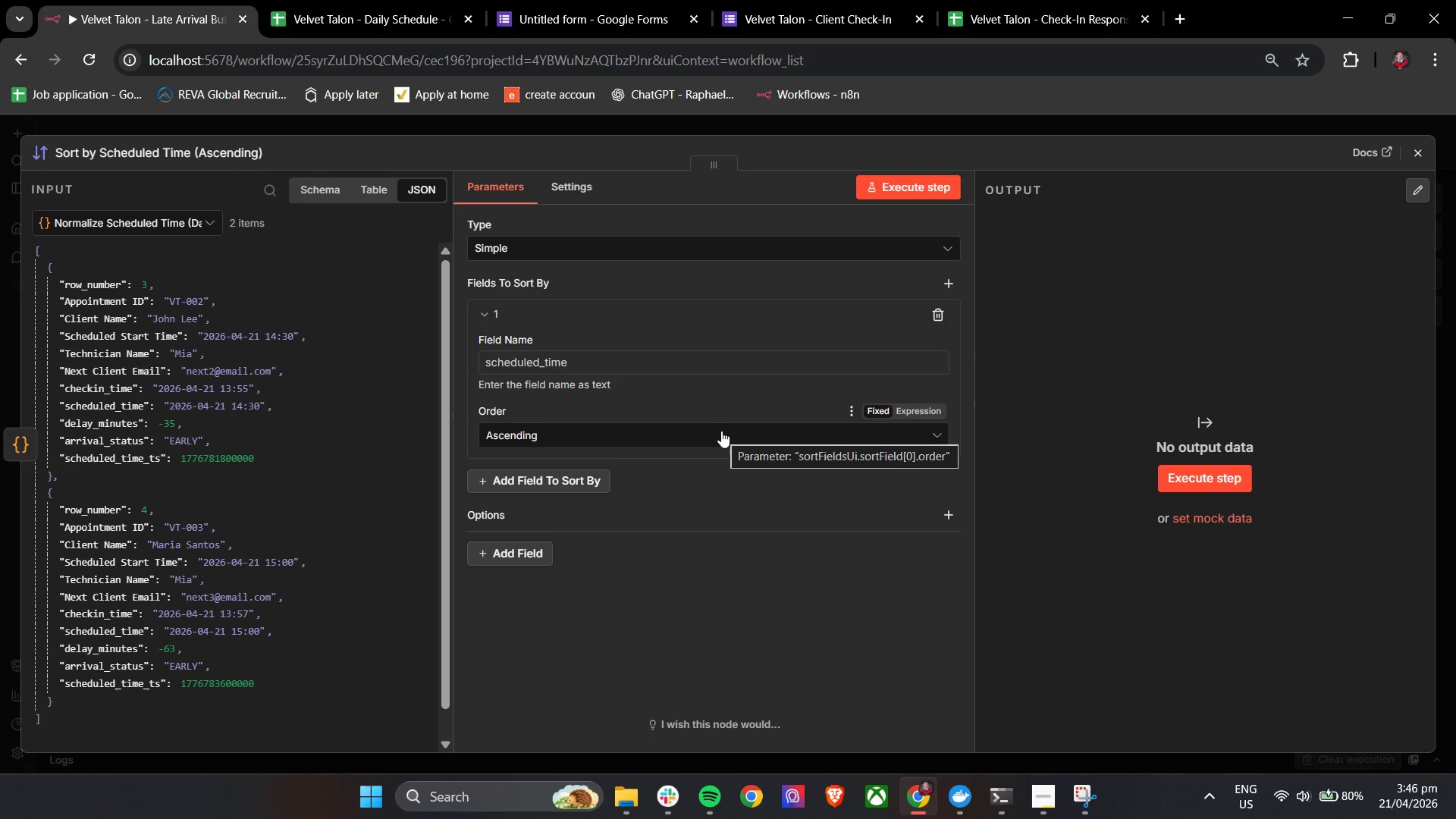 
wait(15.19)
 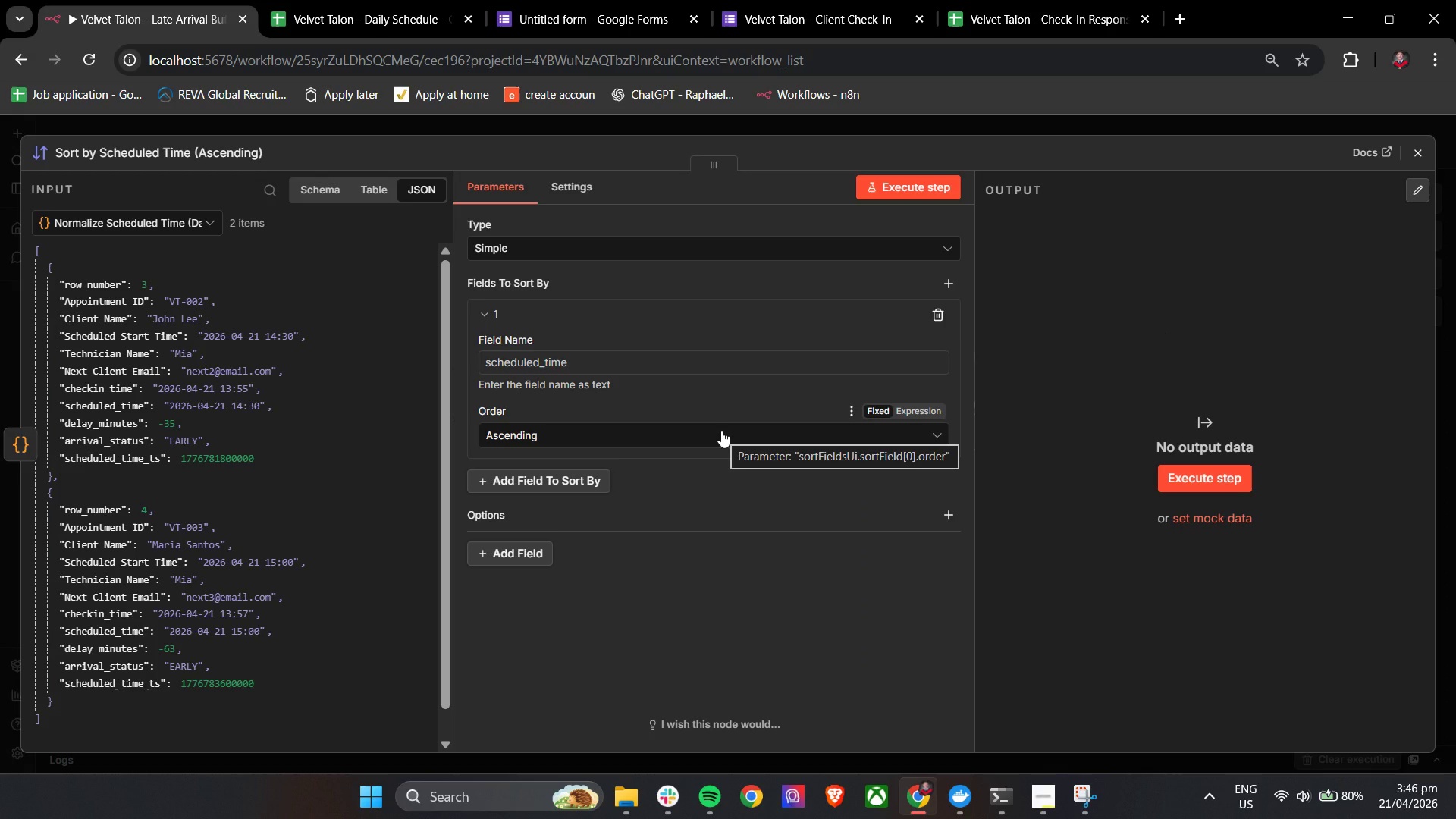 
double_click([590, 363])
 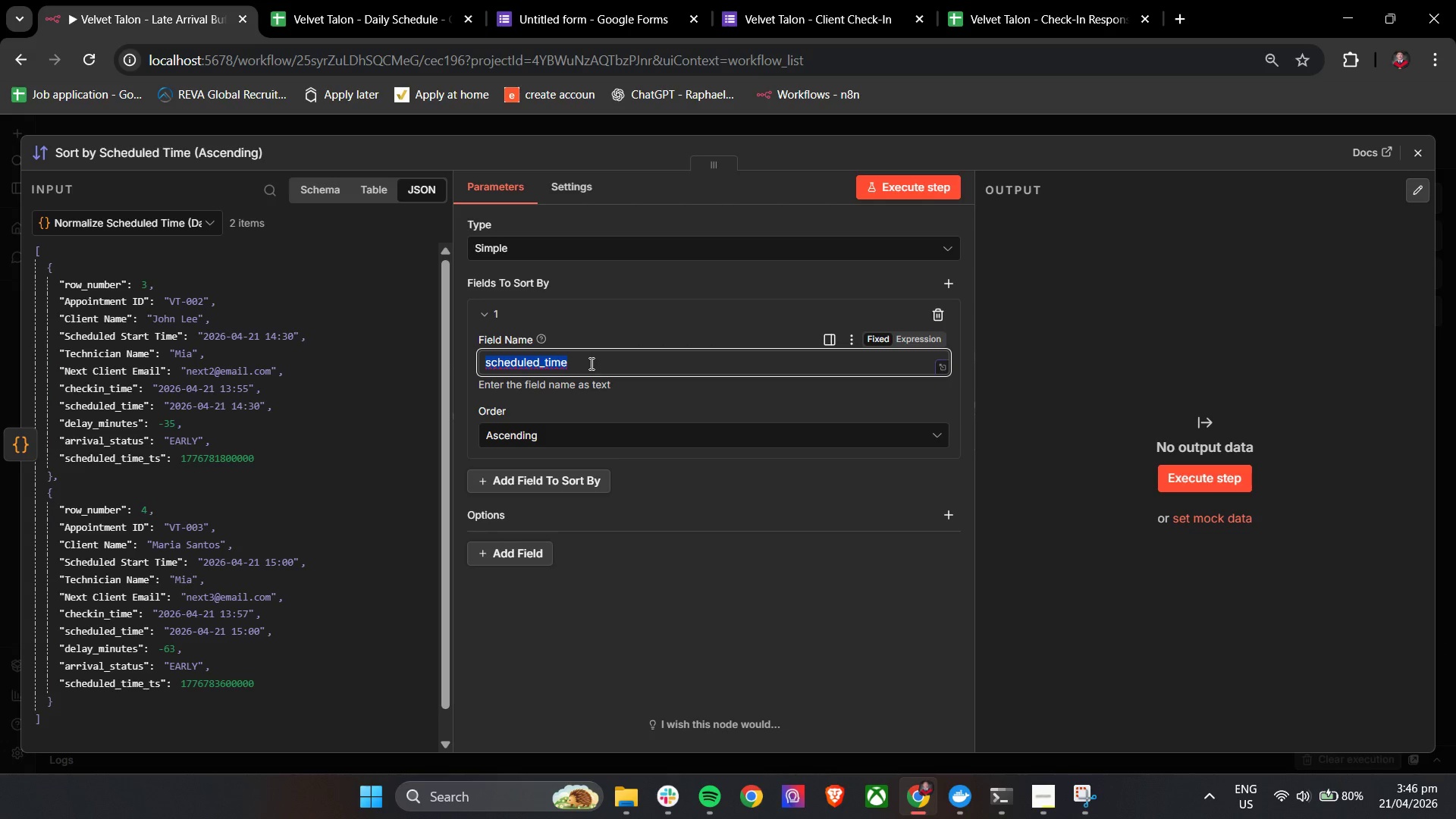 
triple_click([590, 363])
 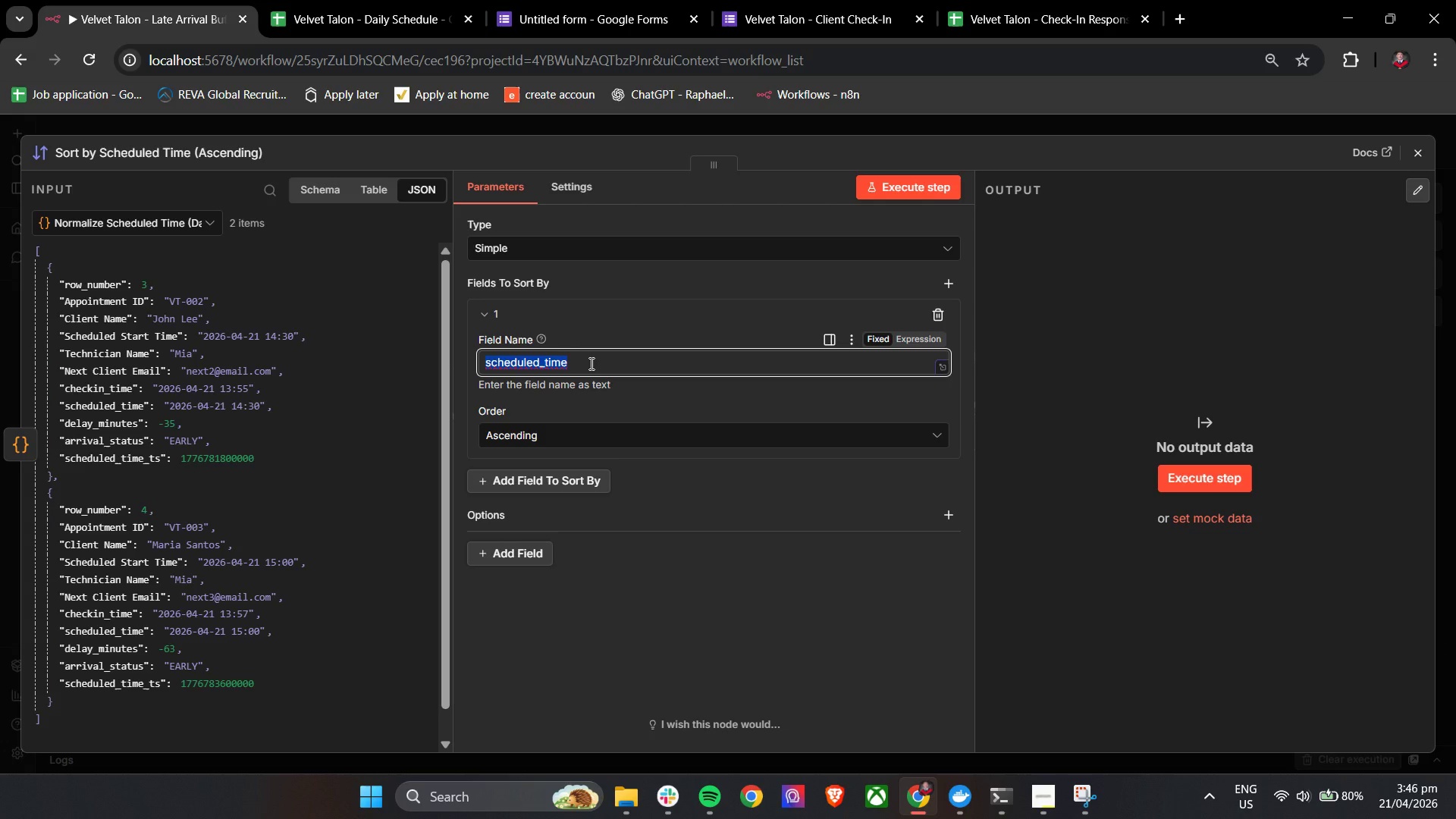 
key(Backspace)
 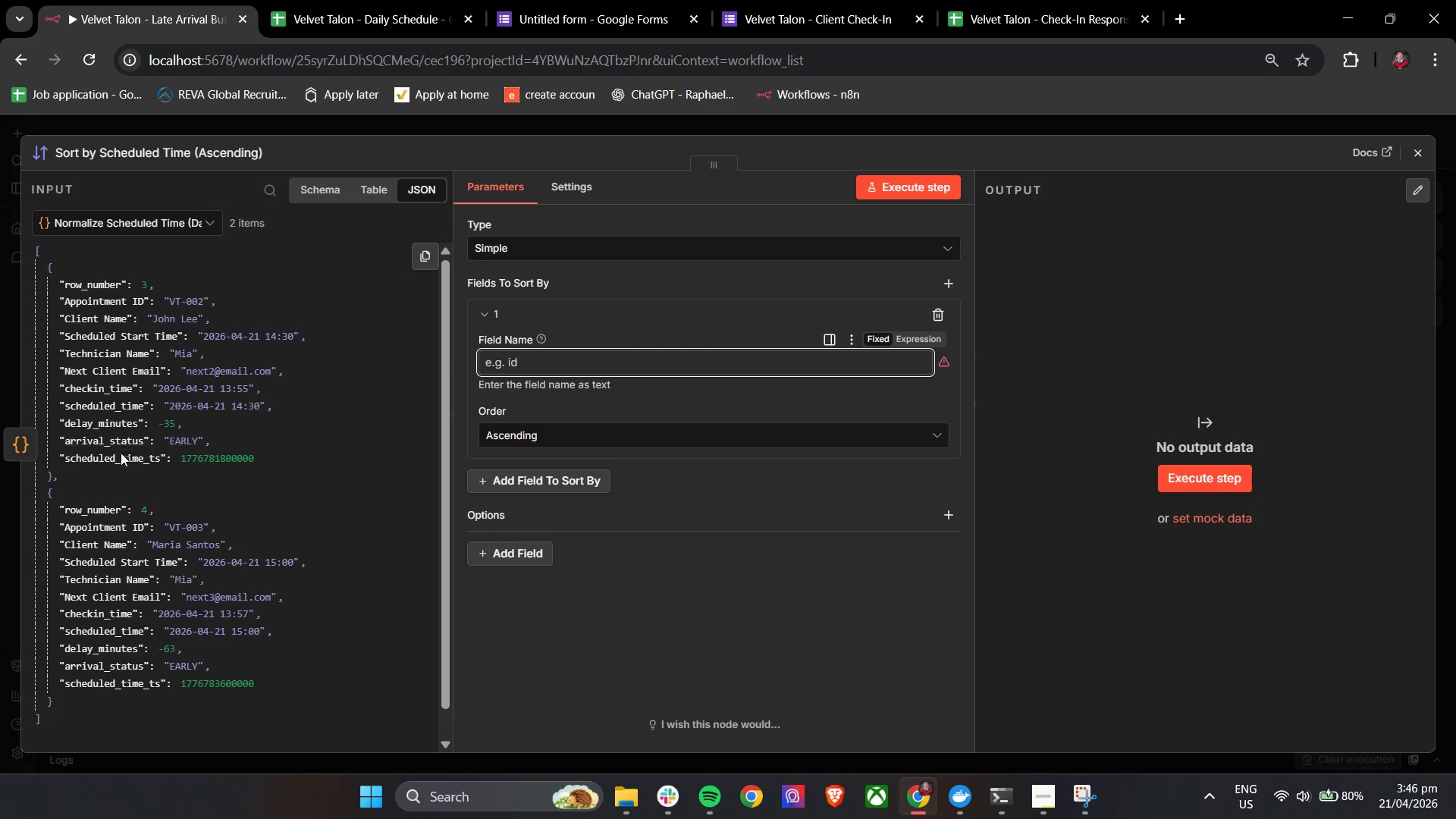 
left_click_drag(start_coordinate=[122, 457], to_coordinate=[571, 368])
 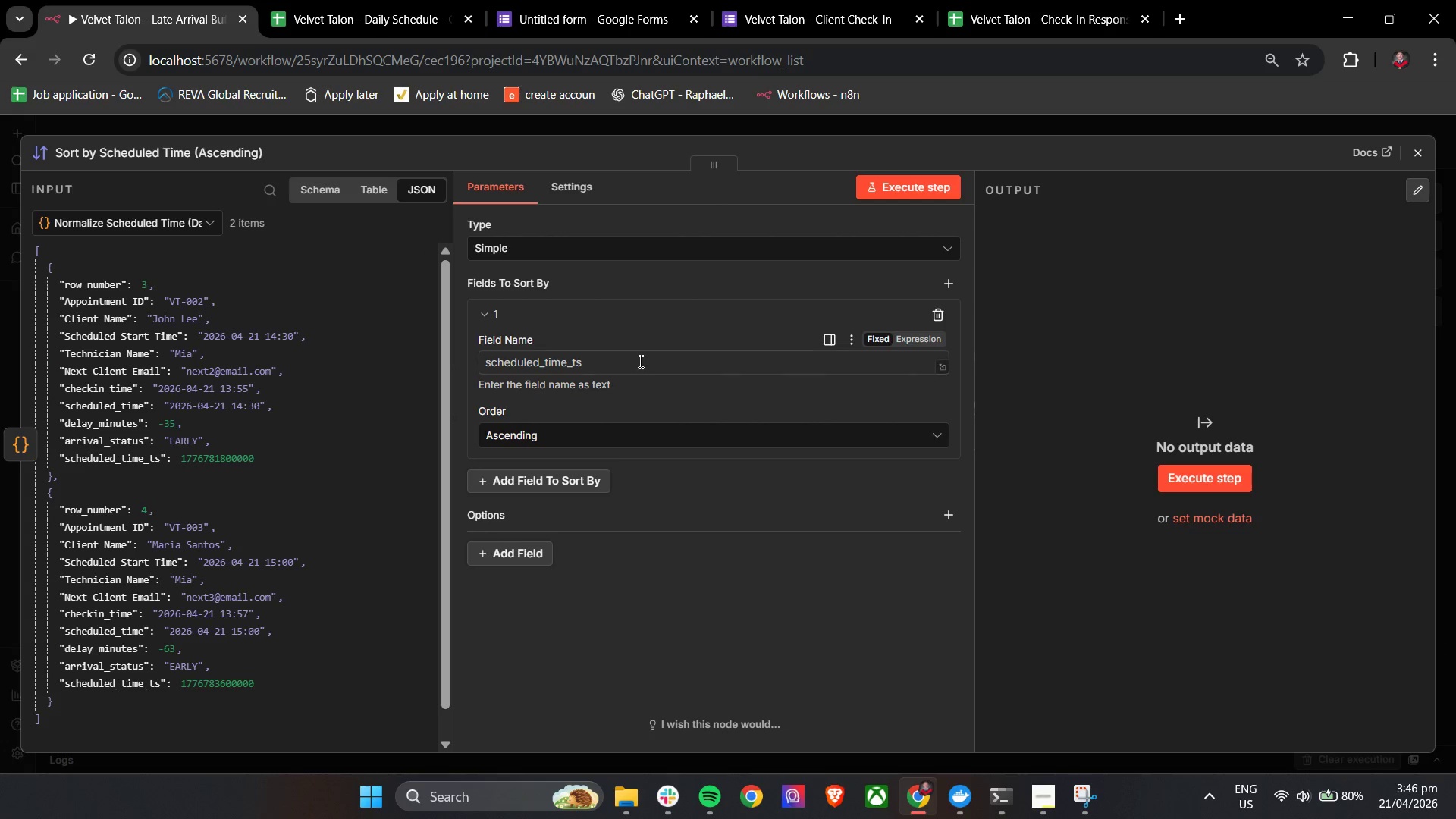 
left_click([618, 328])
 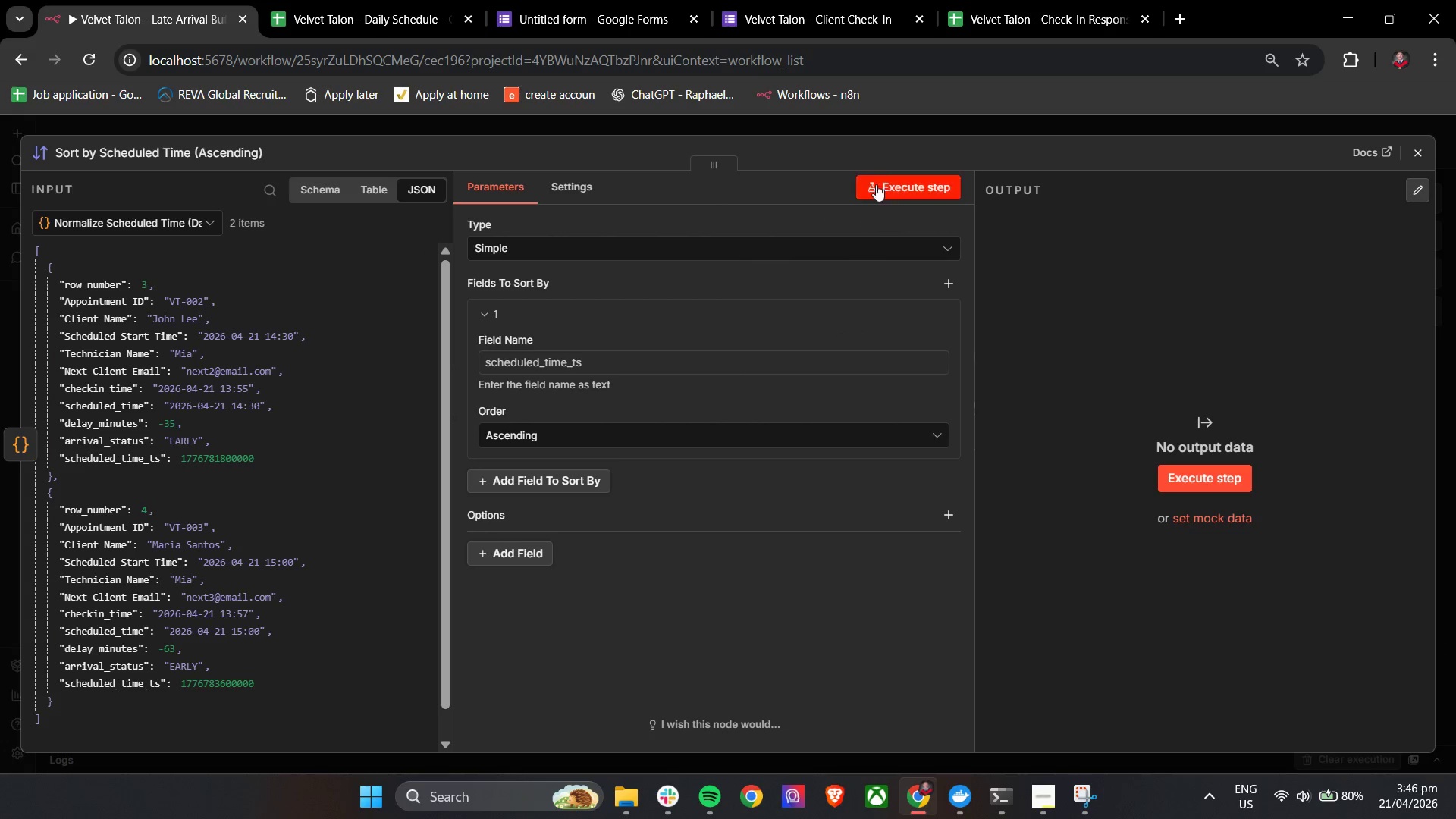 
left_click([882, 180])
 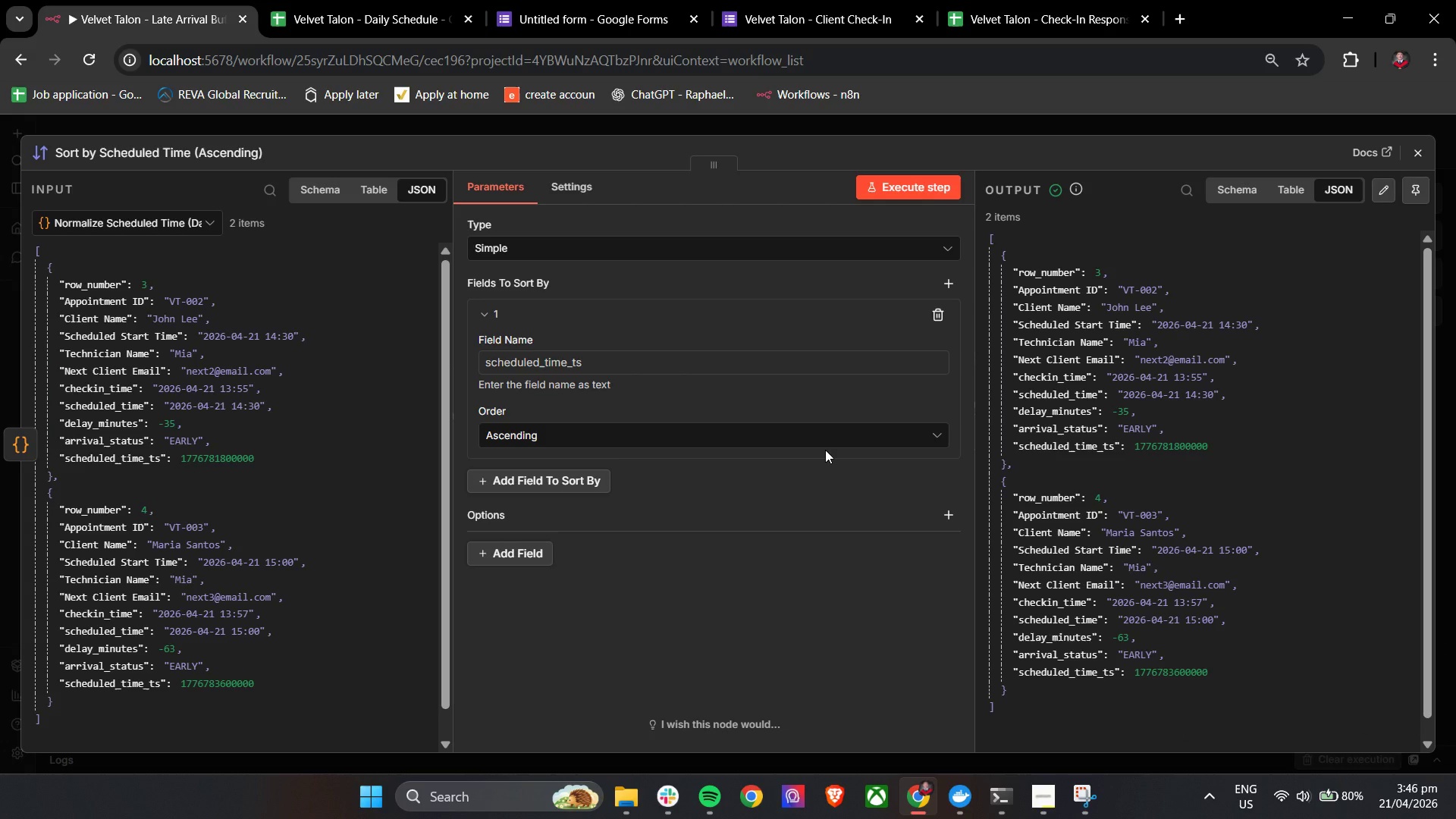 
wait(7.06)
 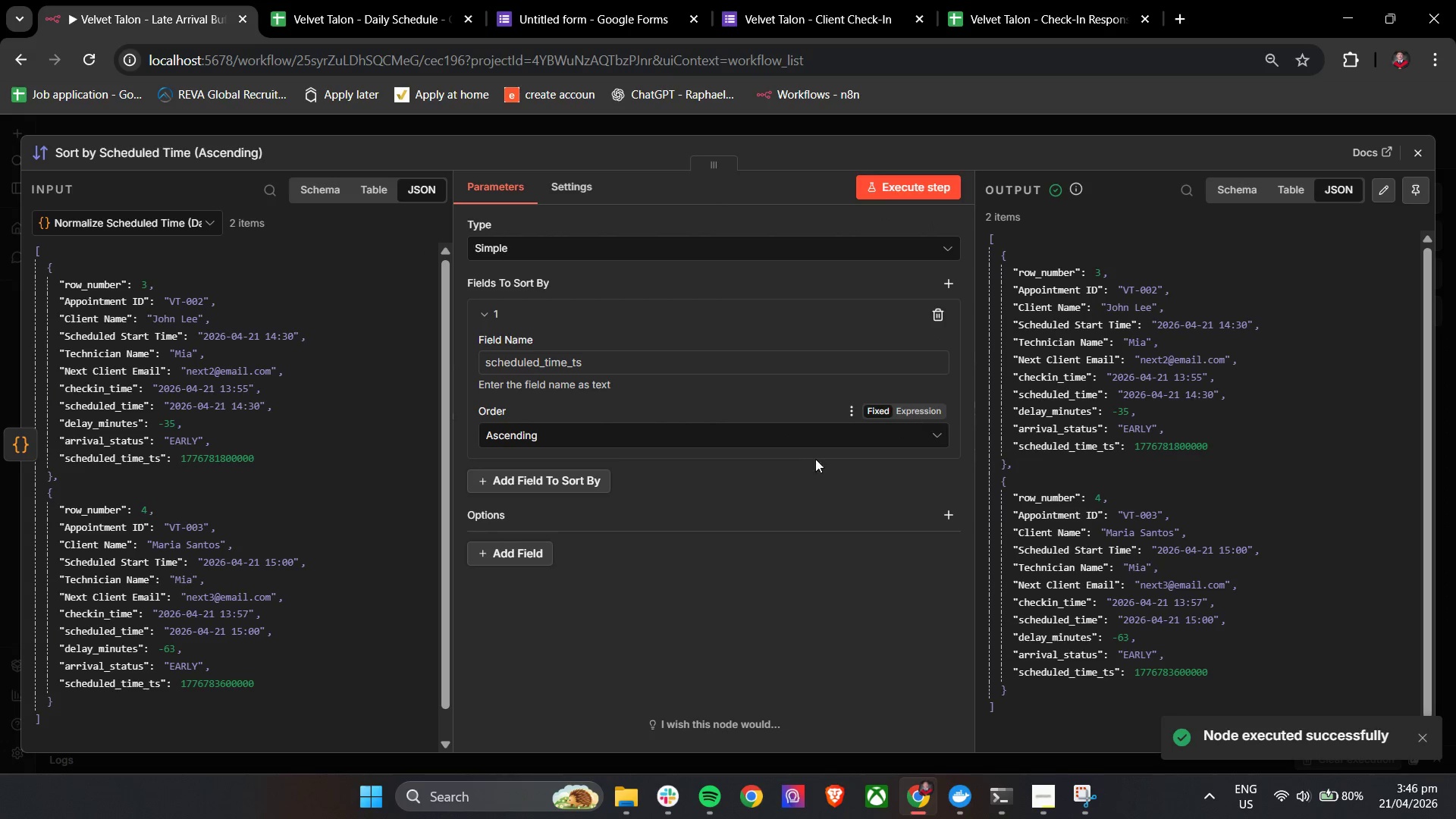 
left_click([462, 406])
 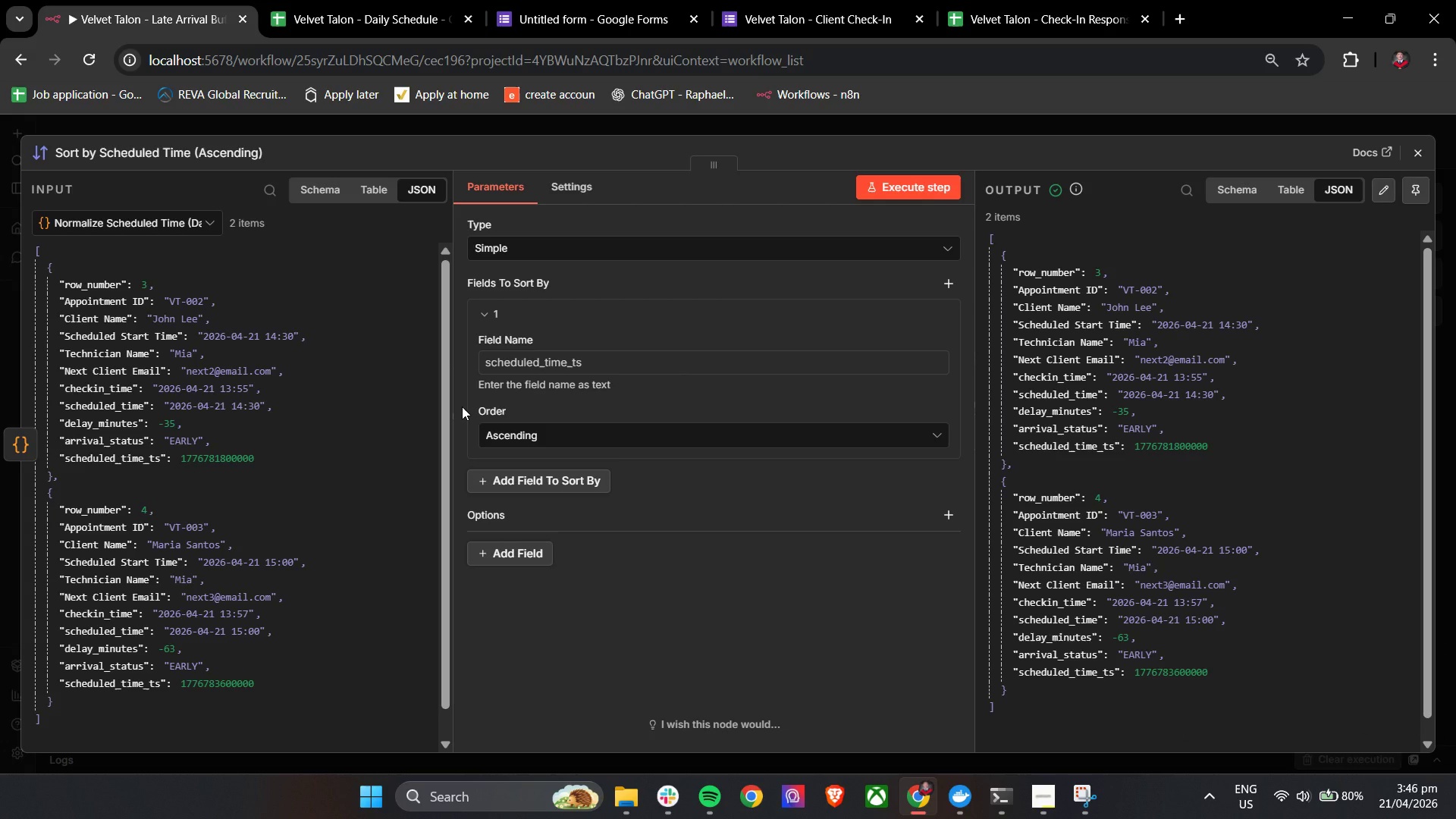 
wait(21.47)
 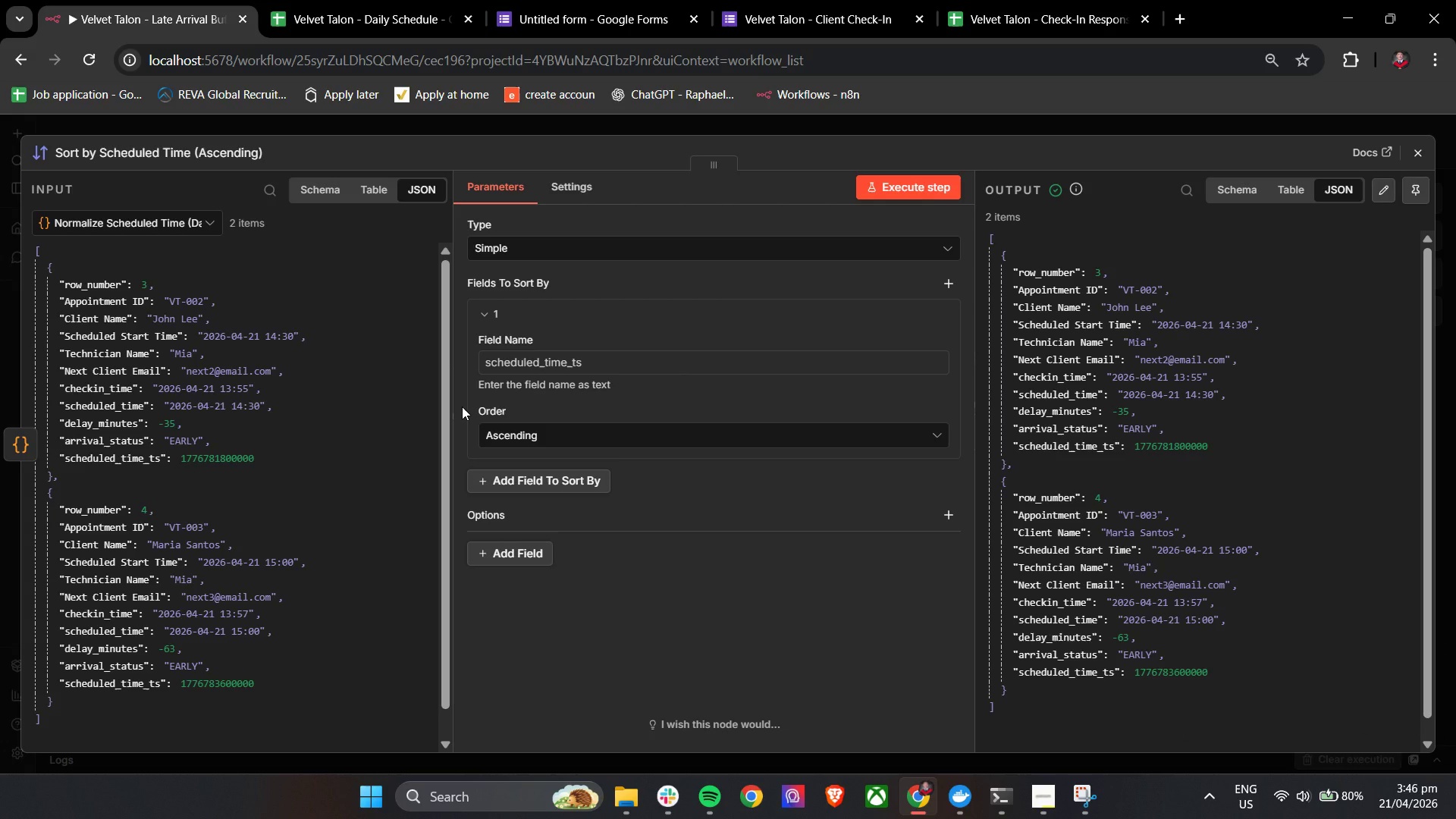 
left_click([1419, 155])
 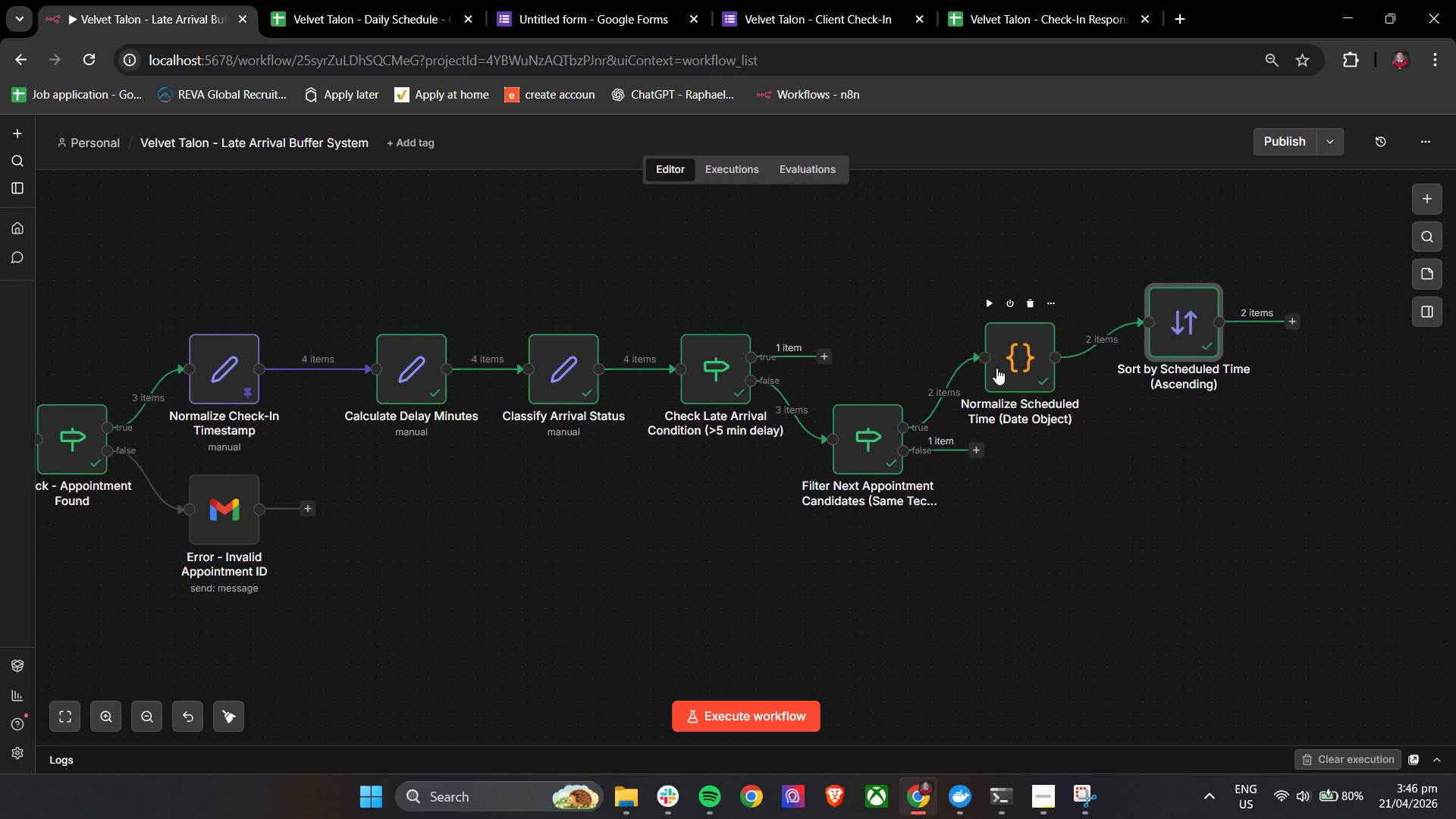 
wait(6.45)
 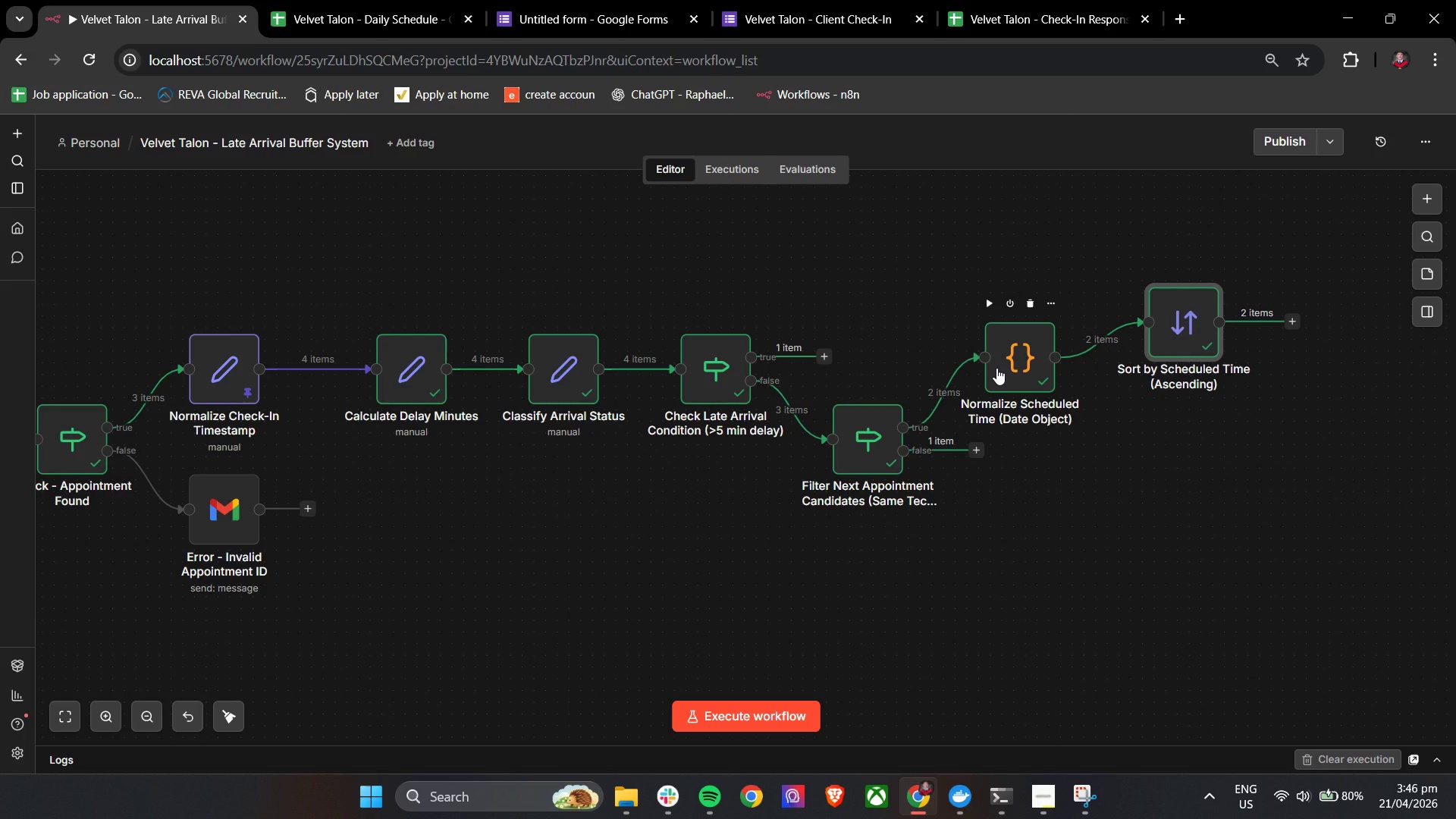 
double_click([996, 368])
 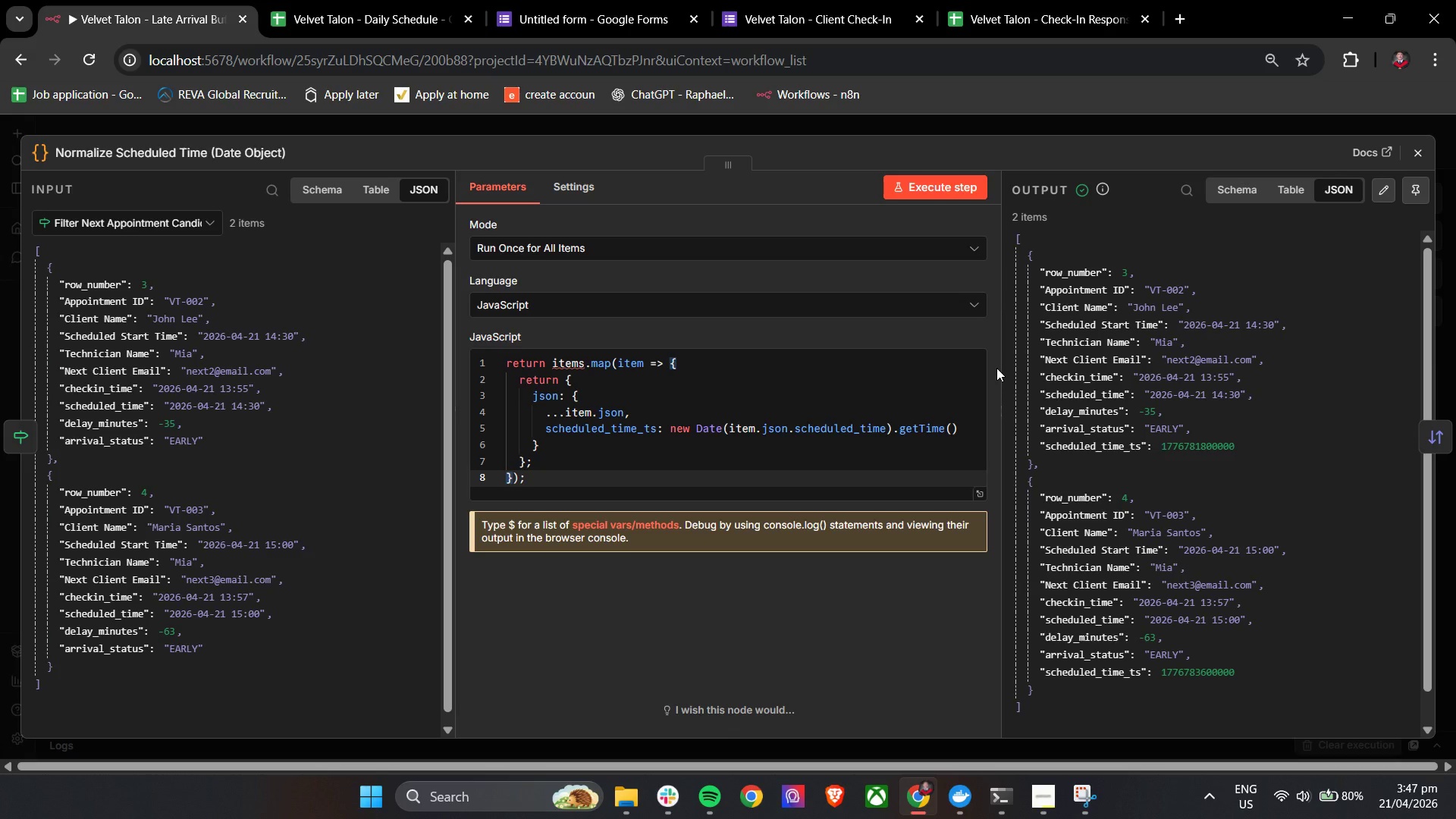 
wait(47.0)
 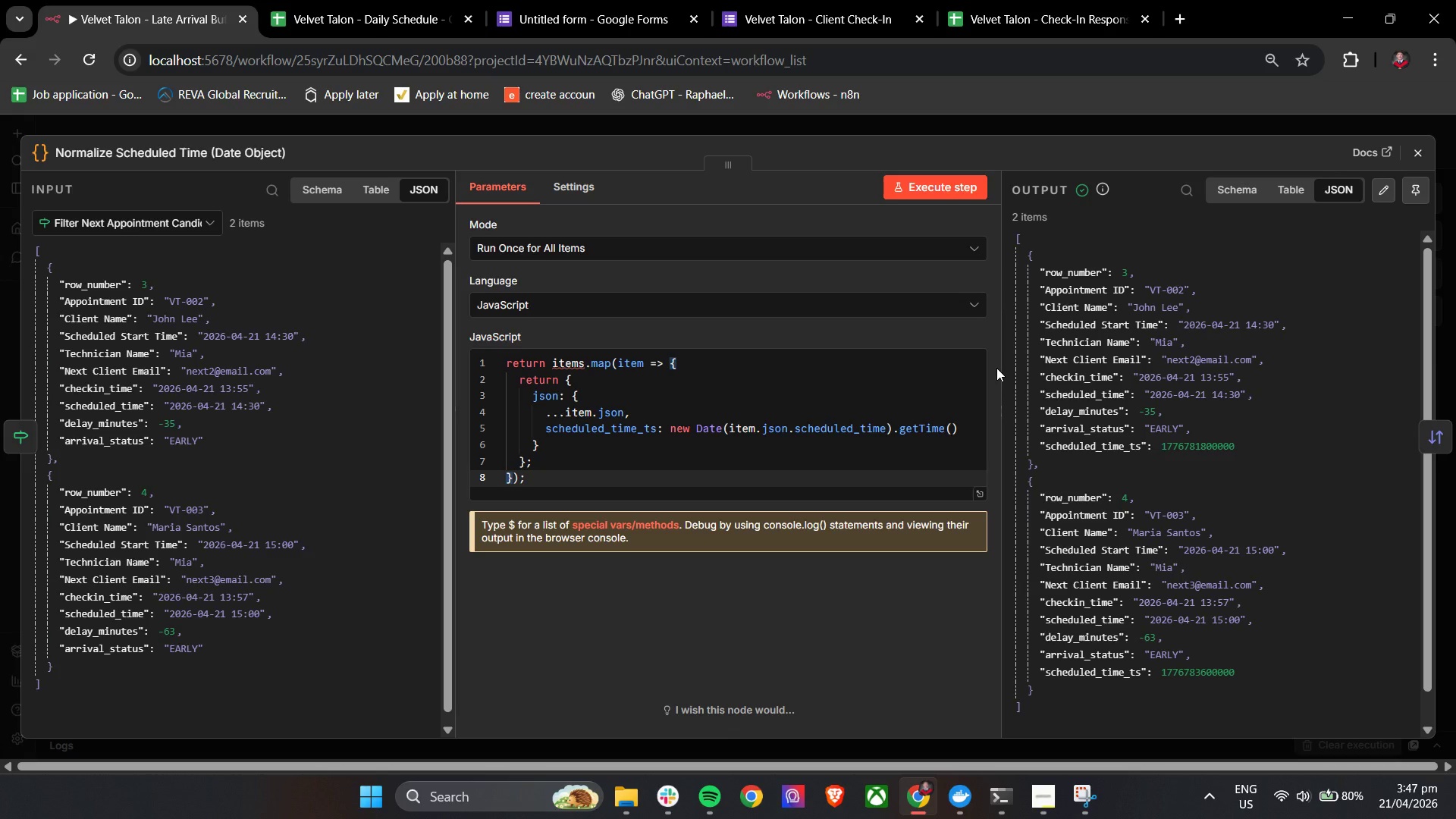 
left_click([668, 785])
 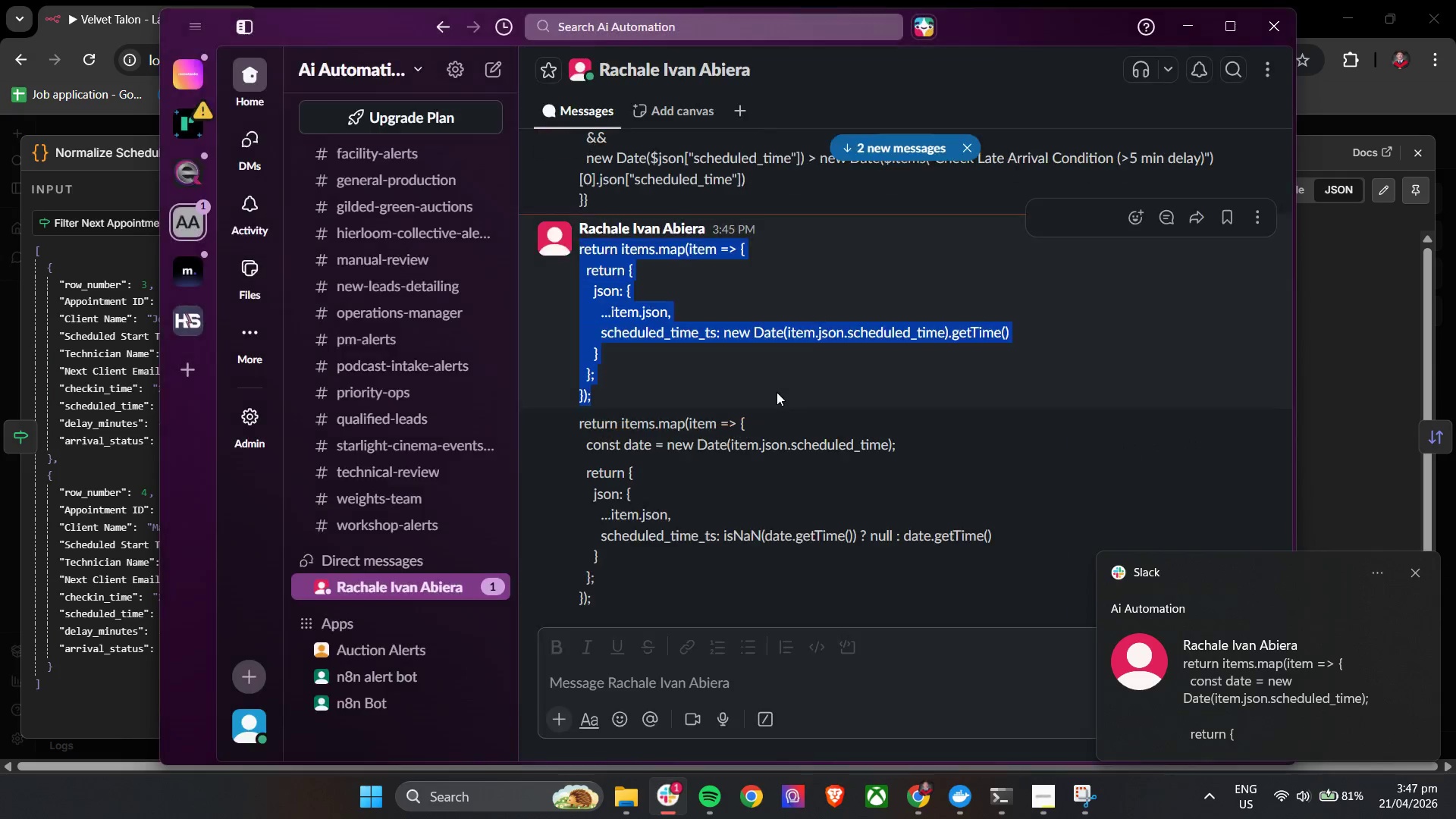 
scroll: coordinate [777, 392], scroll_direction: down, amount: 4.0
 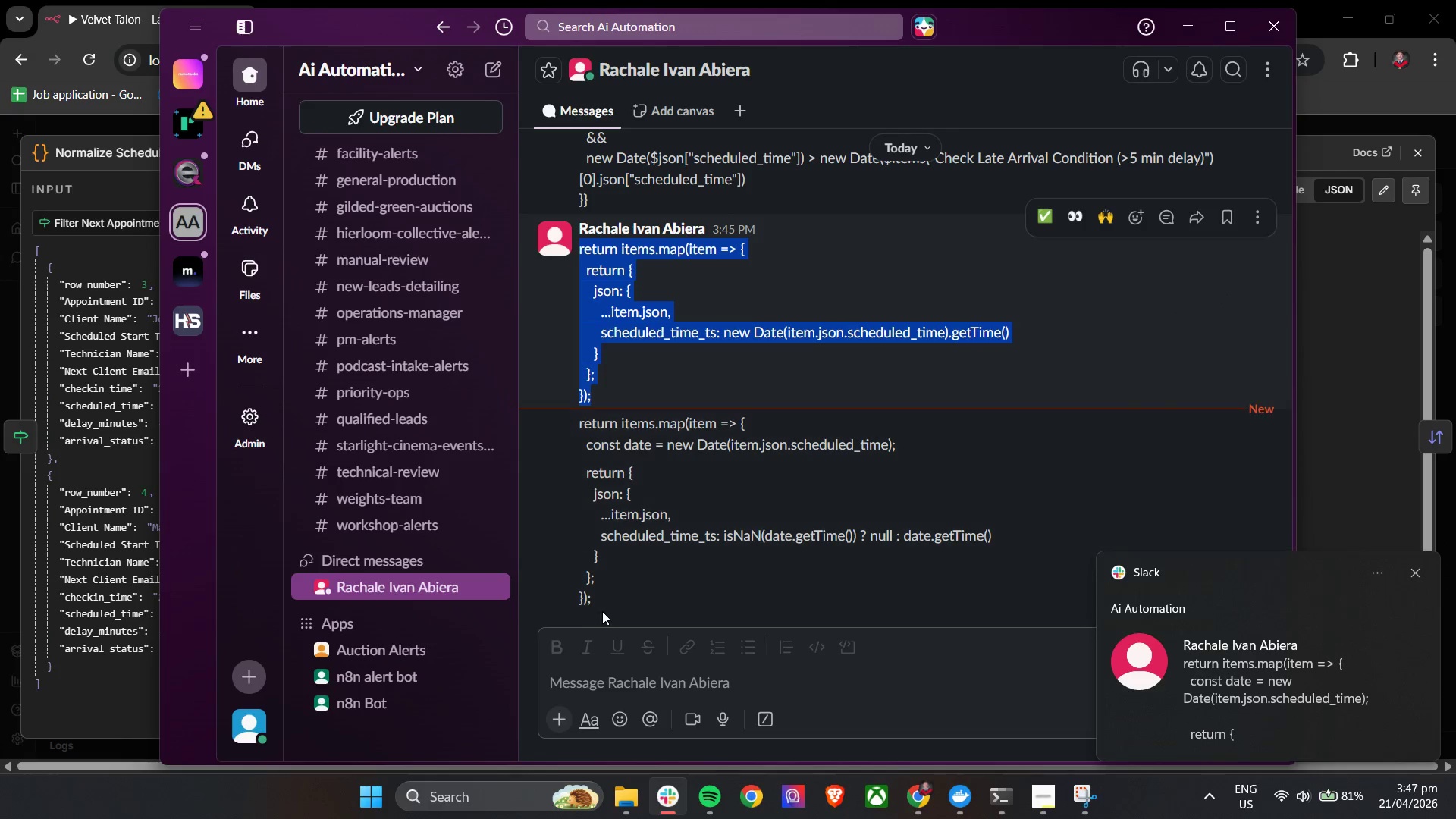 
left_click_drag(start_coordinate=[602, 611], to_coordinate=[570, 430])
 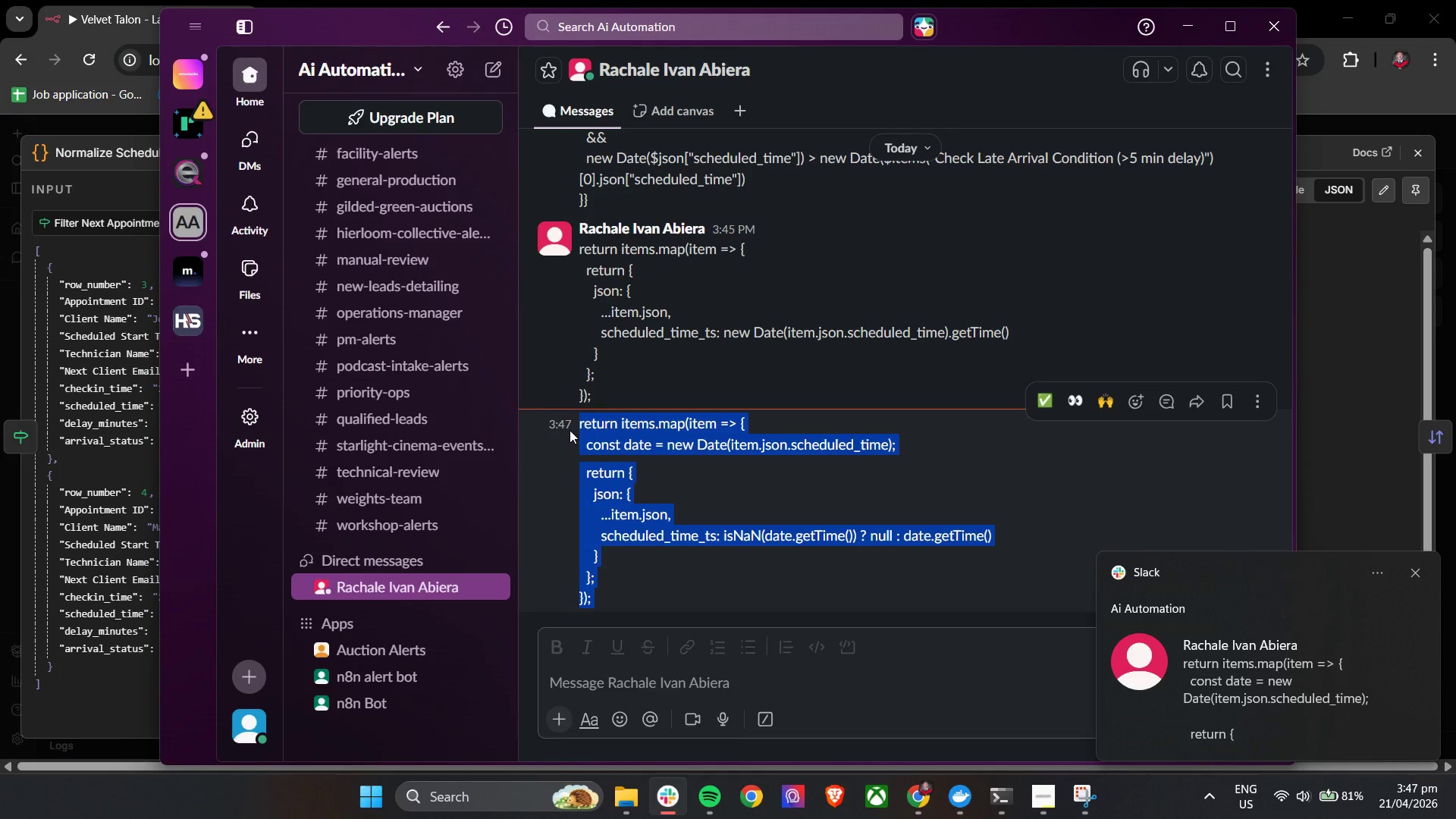 
key(Control+C)
 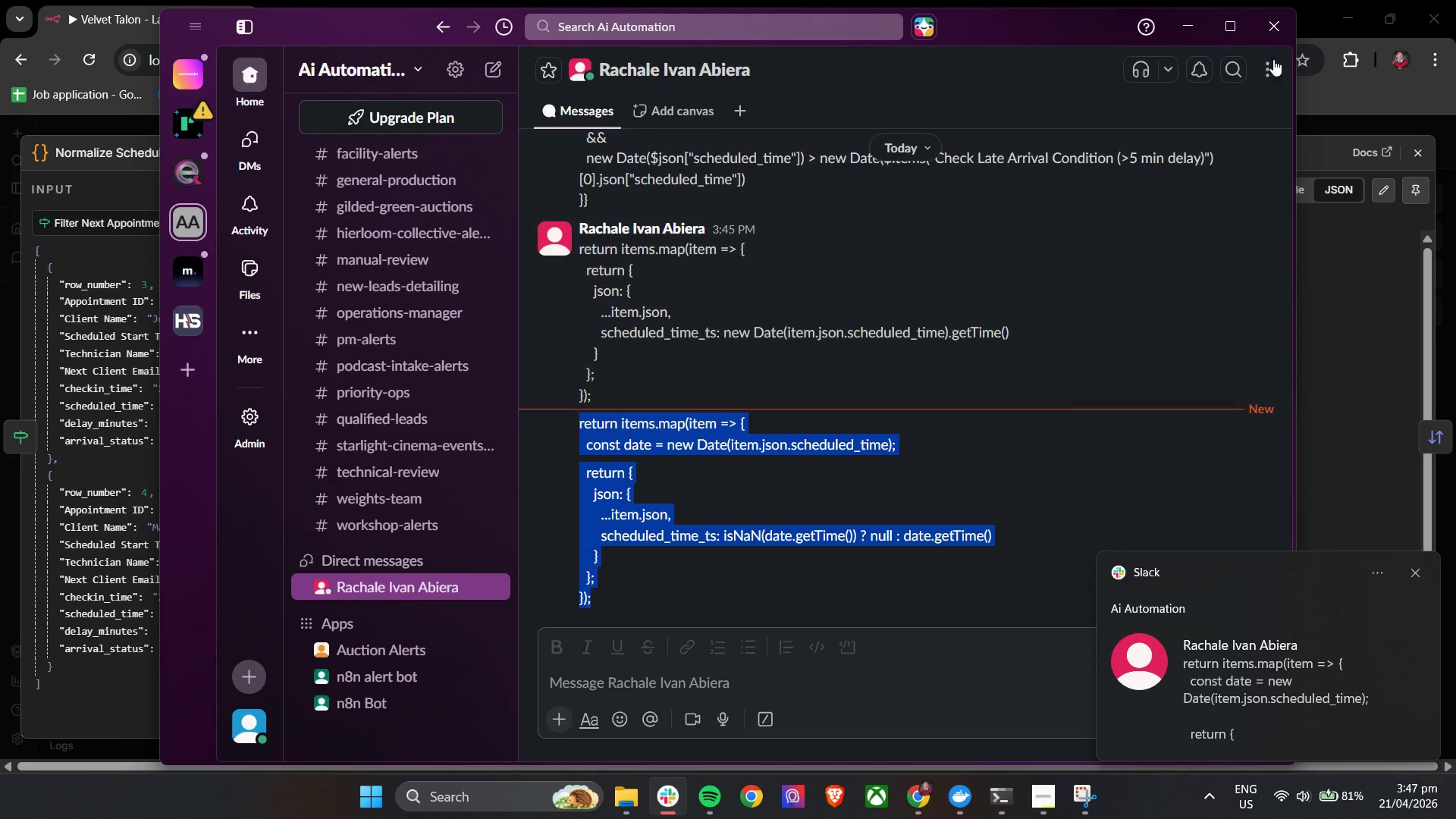 
key(Control+C)
 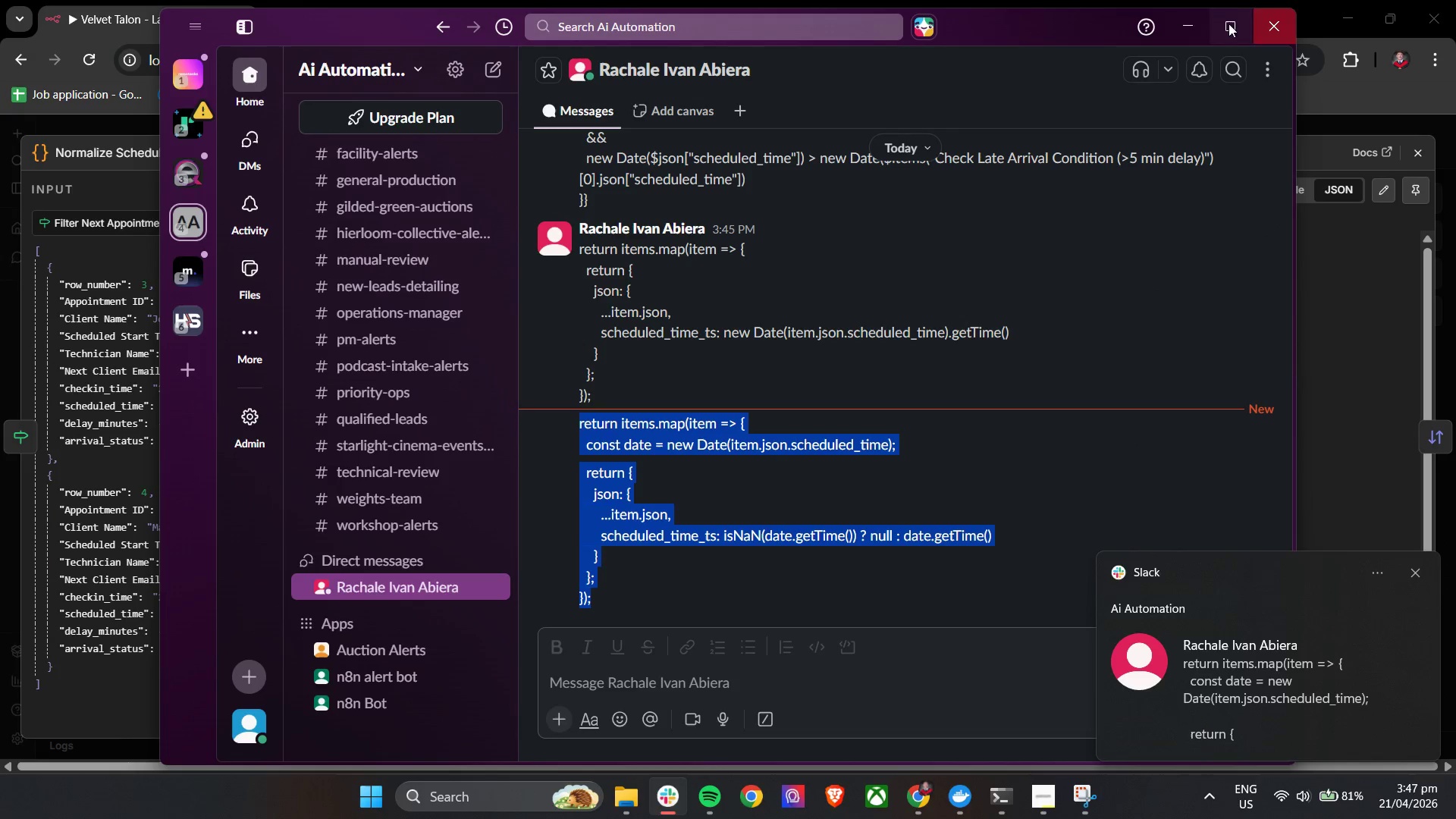 
key(Control+C)
 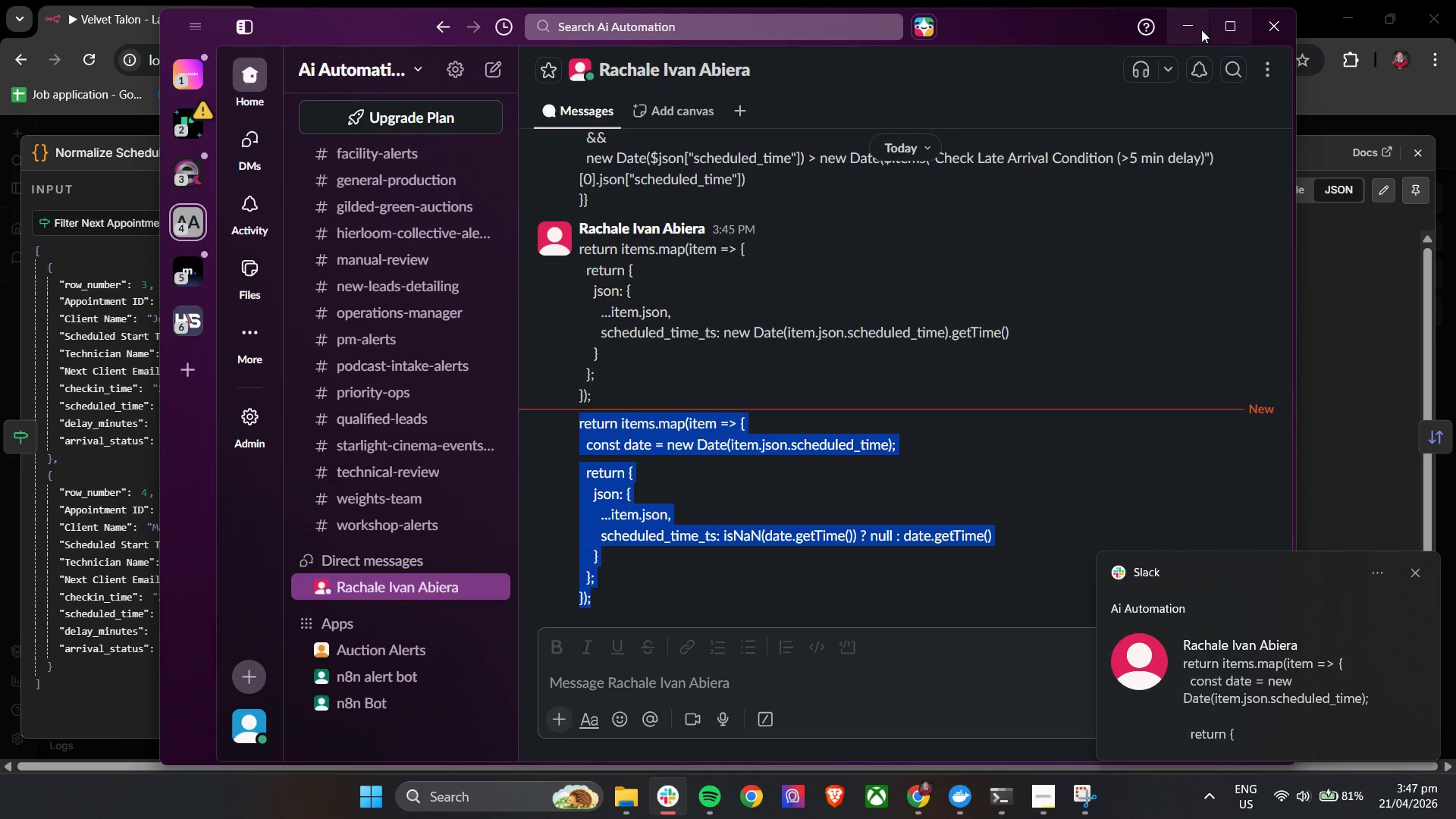 
key(Control+C)
 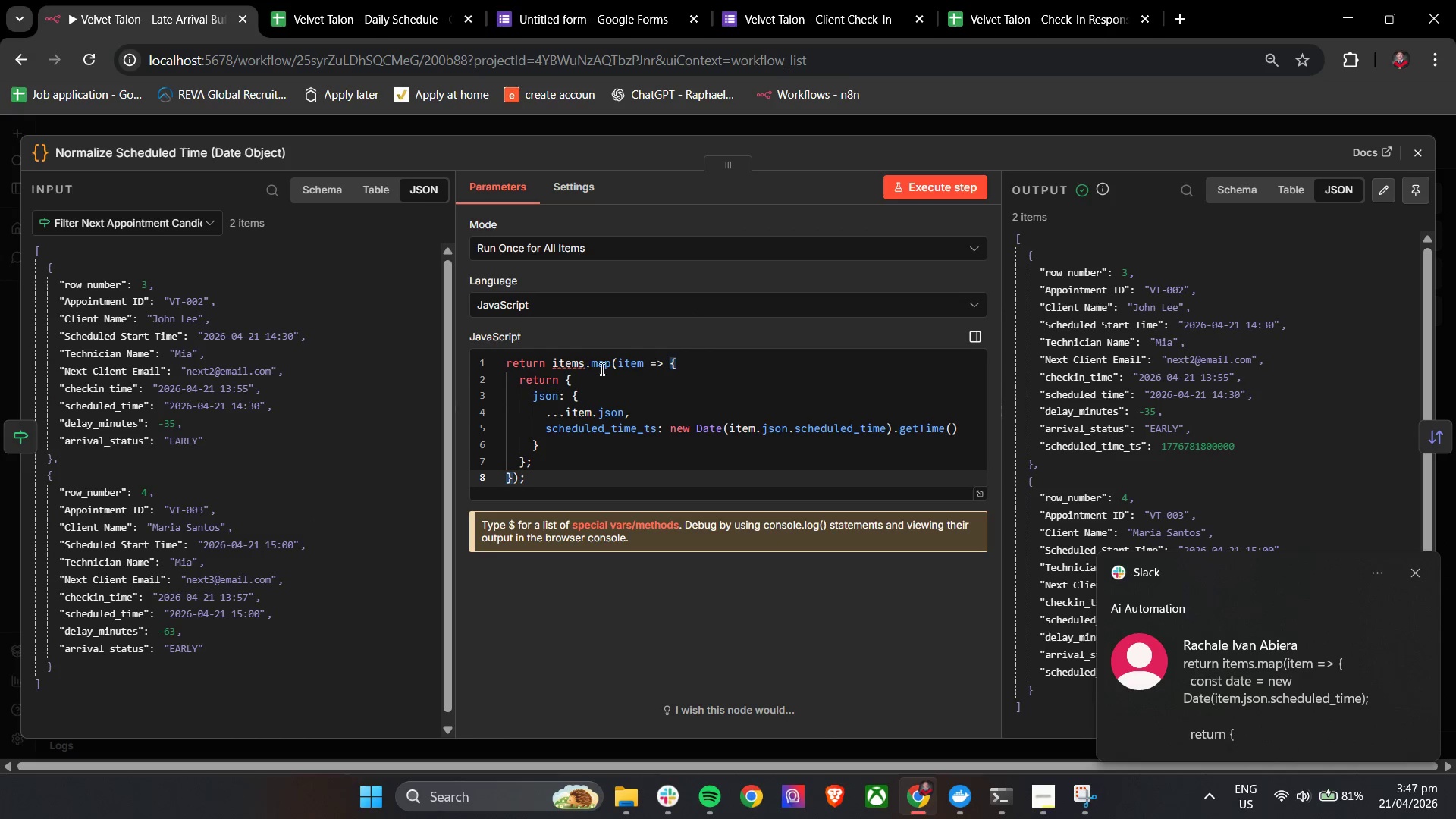 
left_click([621, 432])
 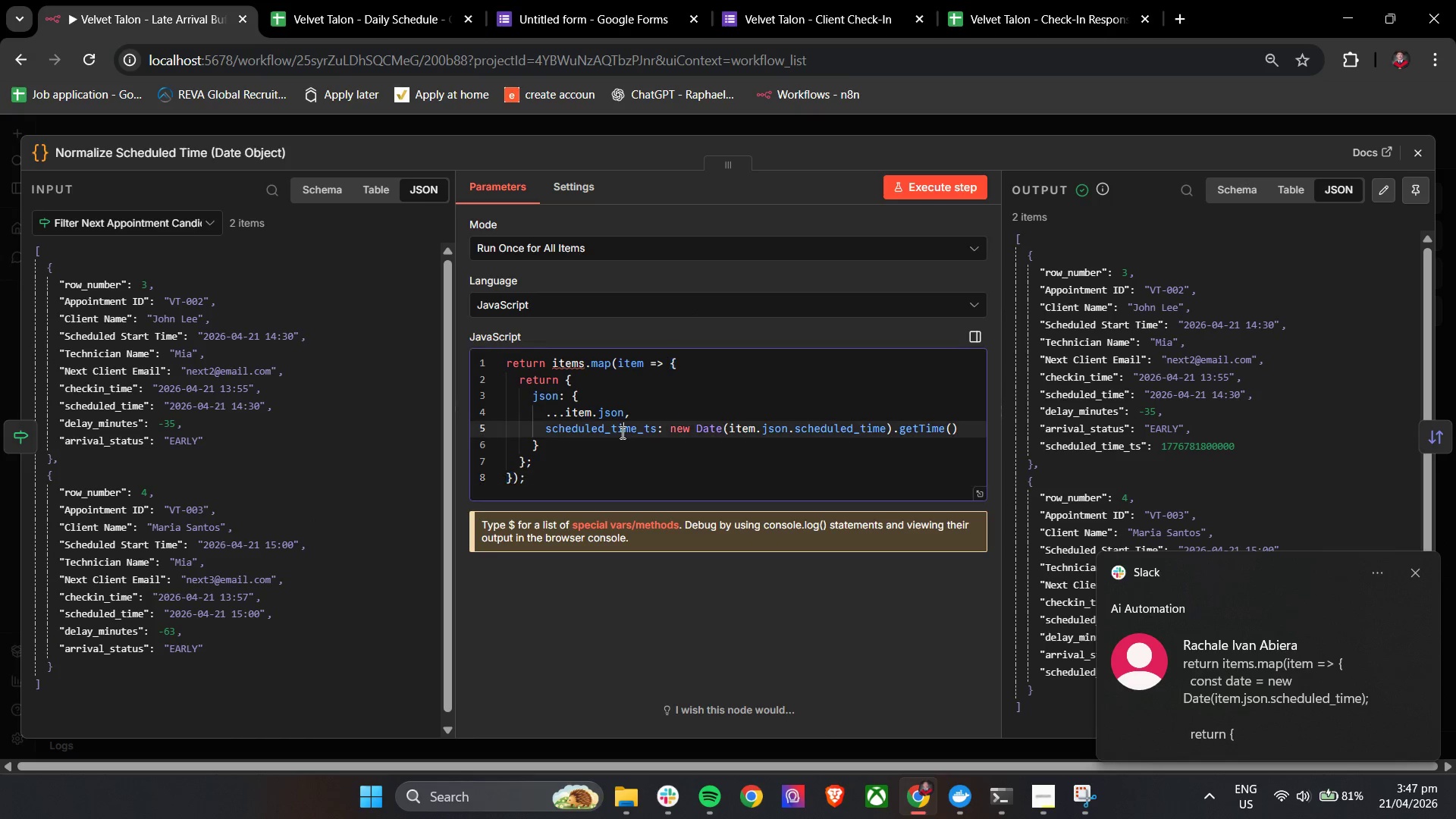 
key(Control+A)
 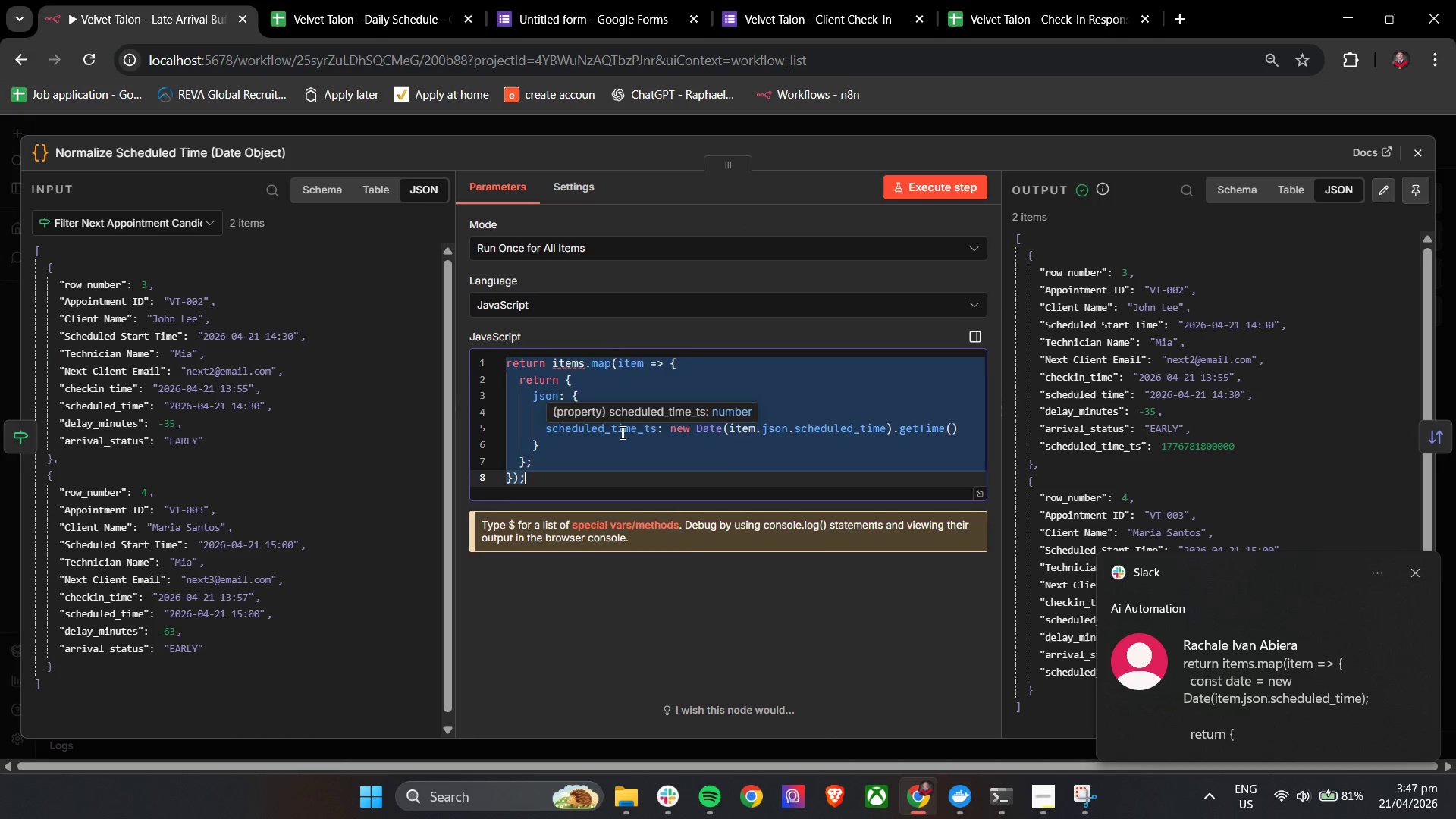 
key(Control+V)
 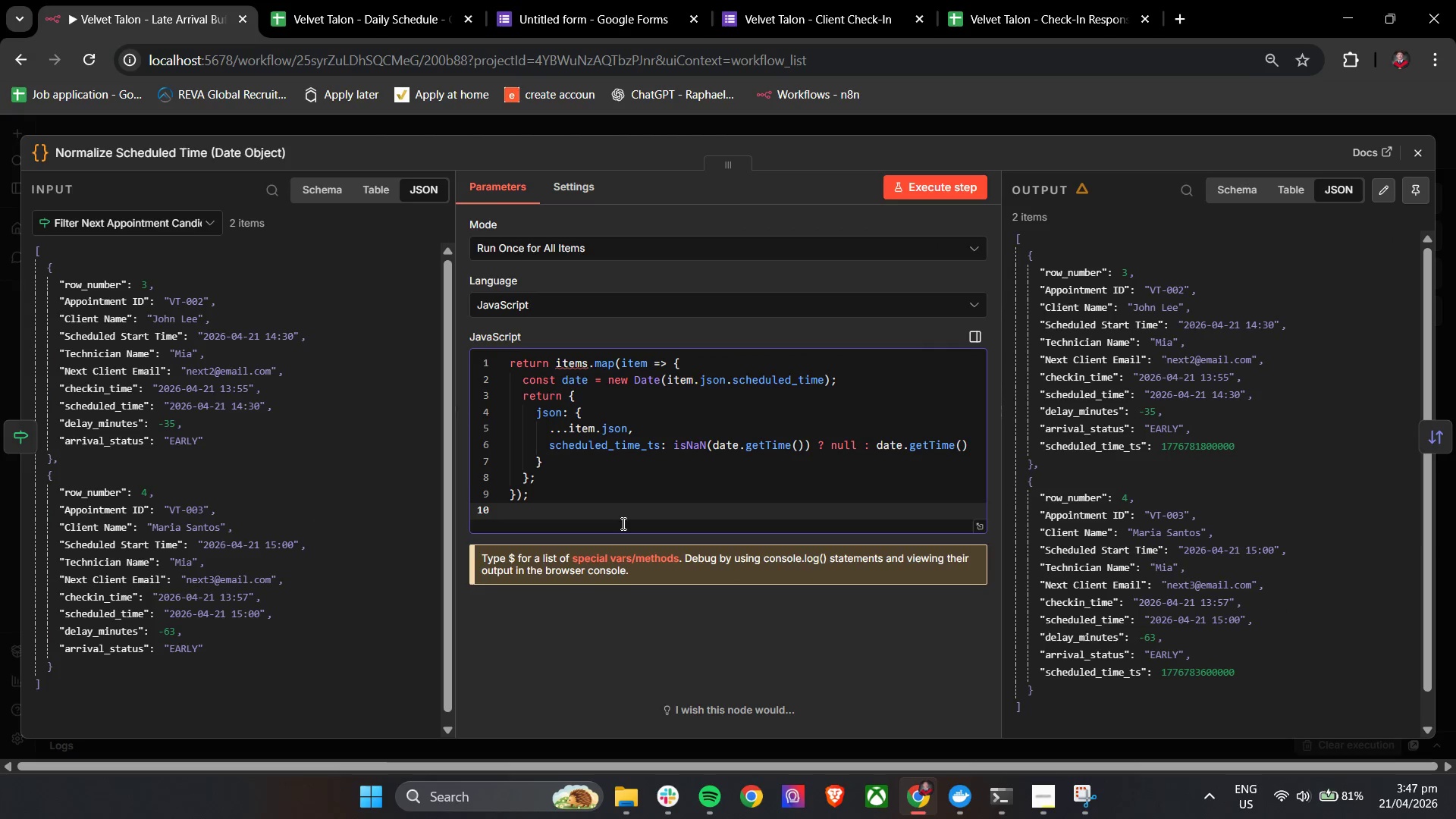 
key(Backspace)
 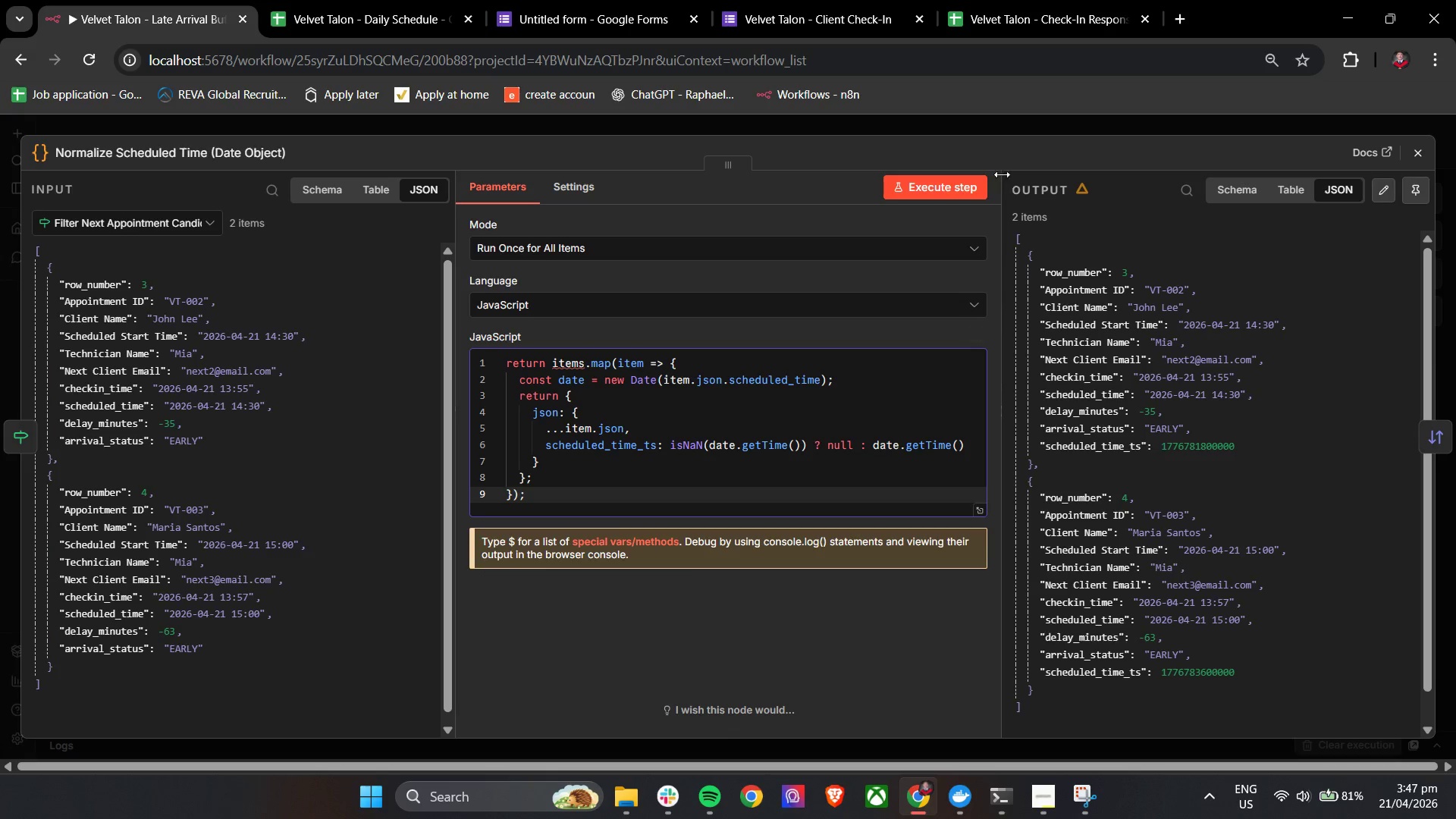 
left_click([975, 190])
 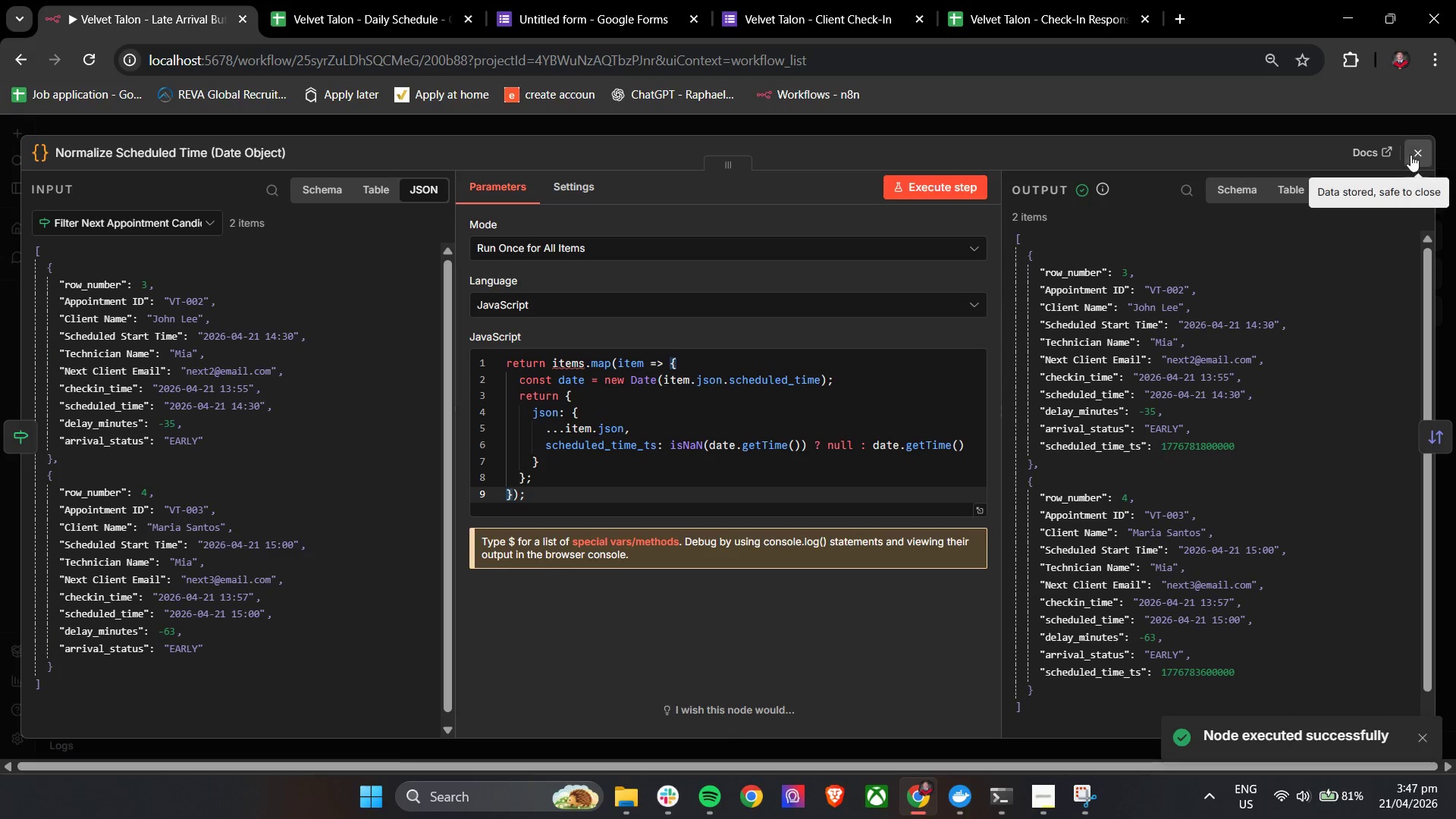 
left_click([1419, 158])
 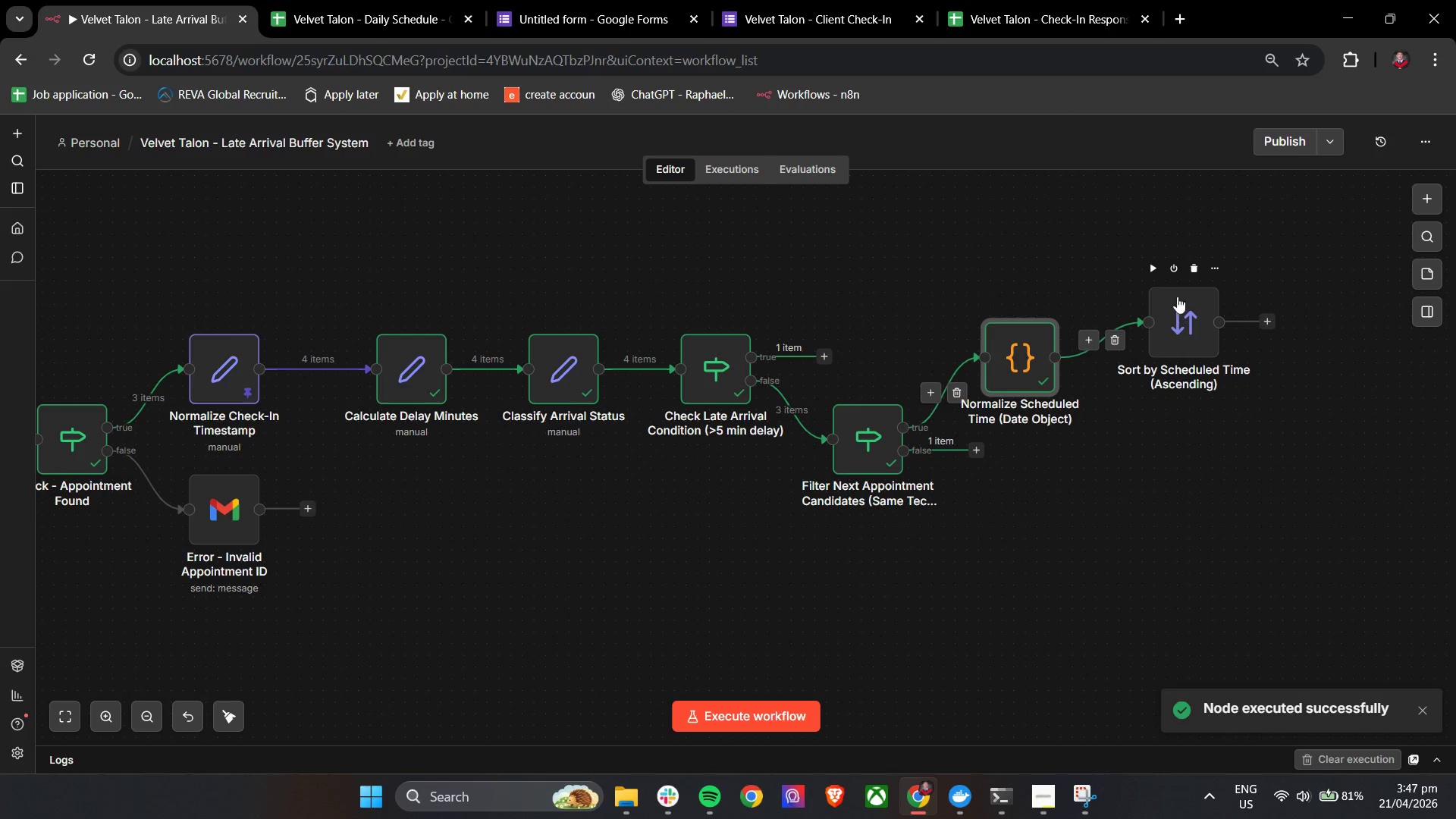 
left_click([1151, 271])
 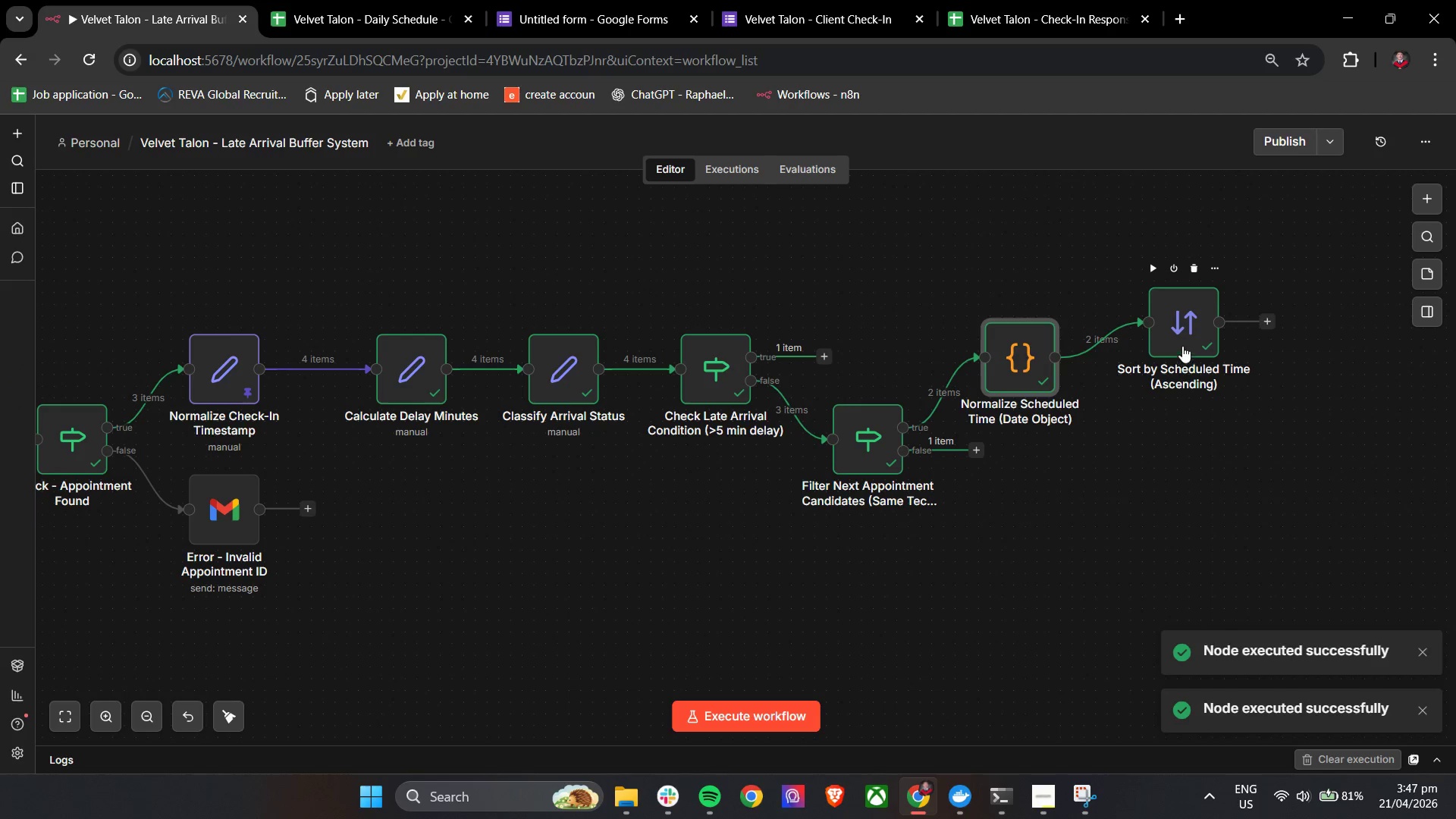 
double_click([1182, 346])
 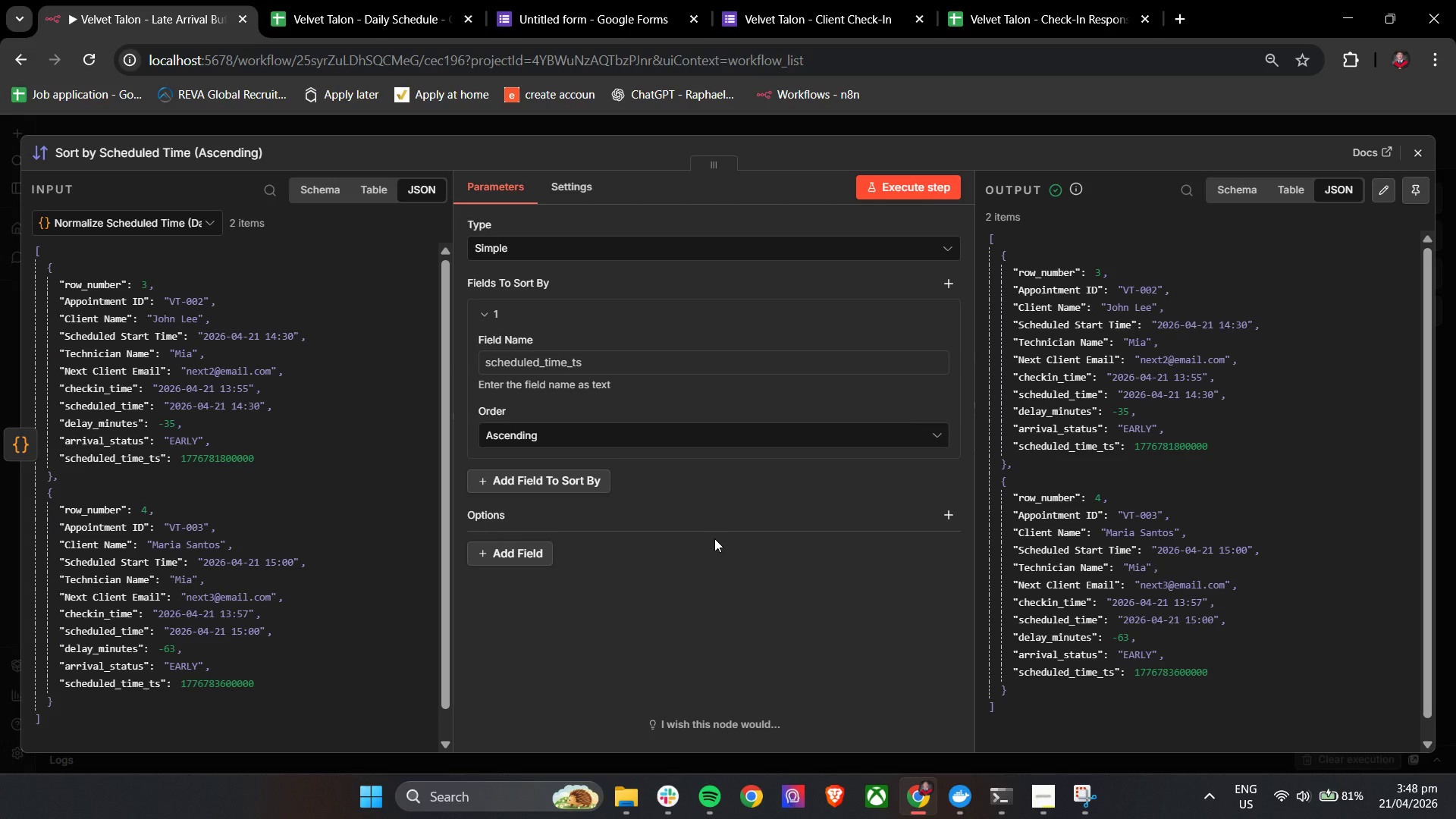 
wait(18.06)
 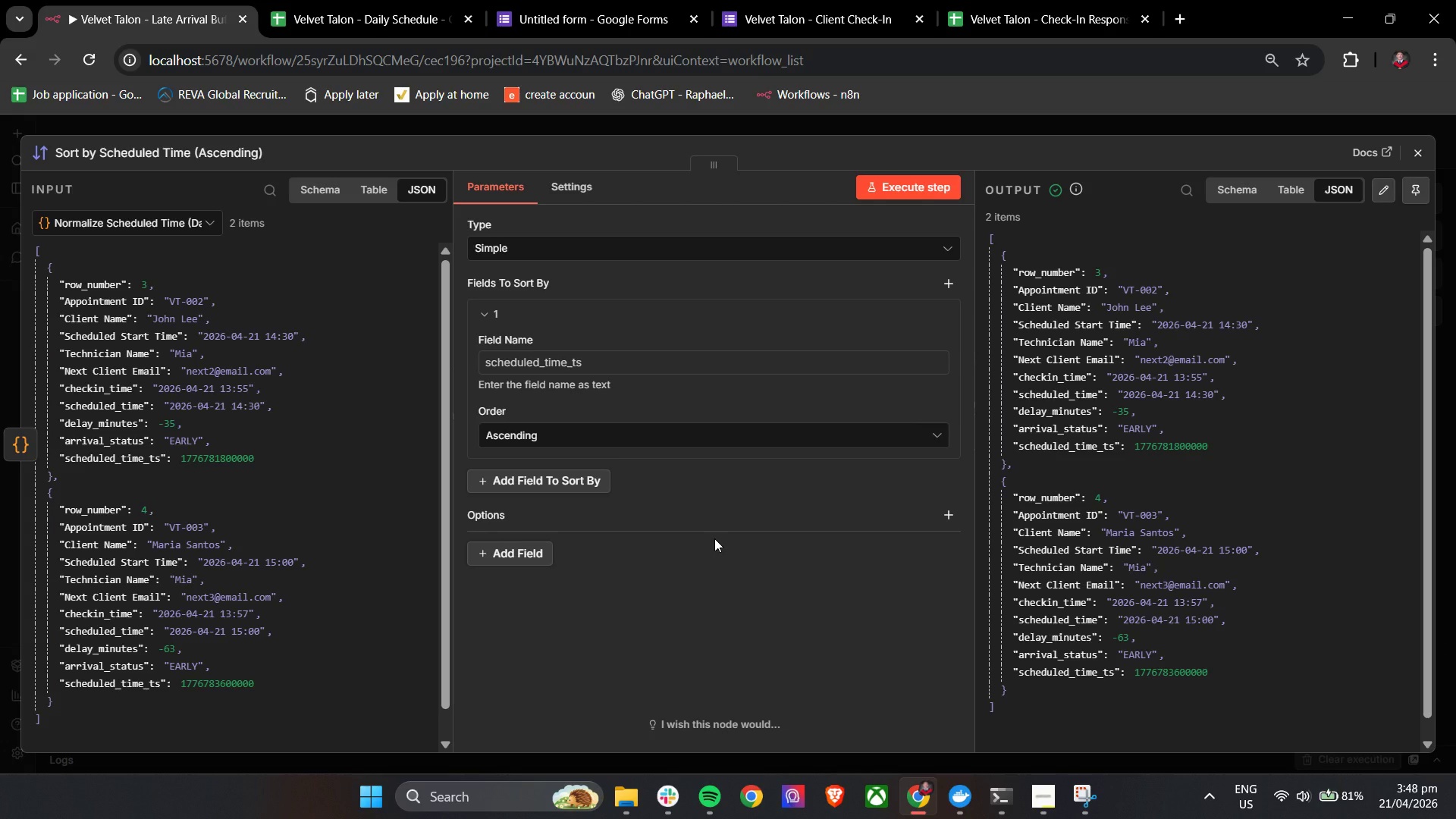 
left_click([19, 445])
 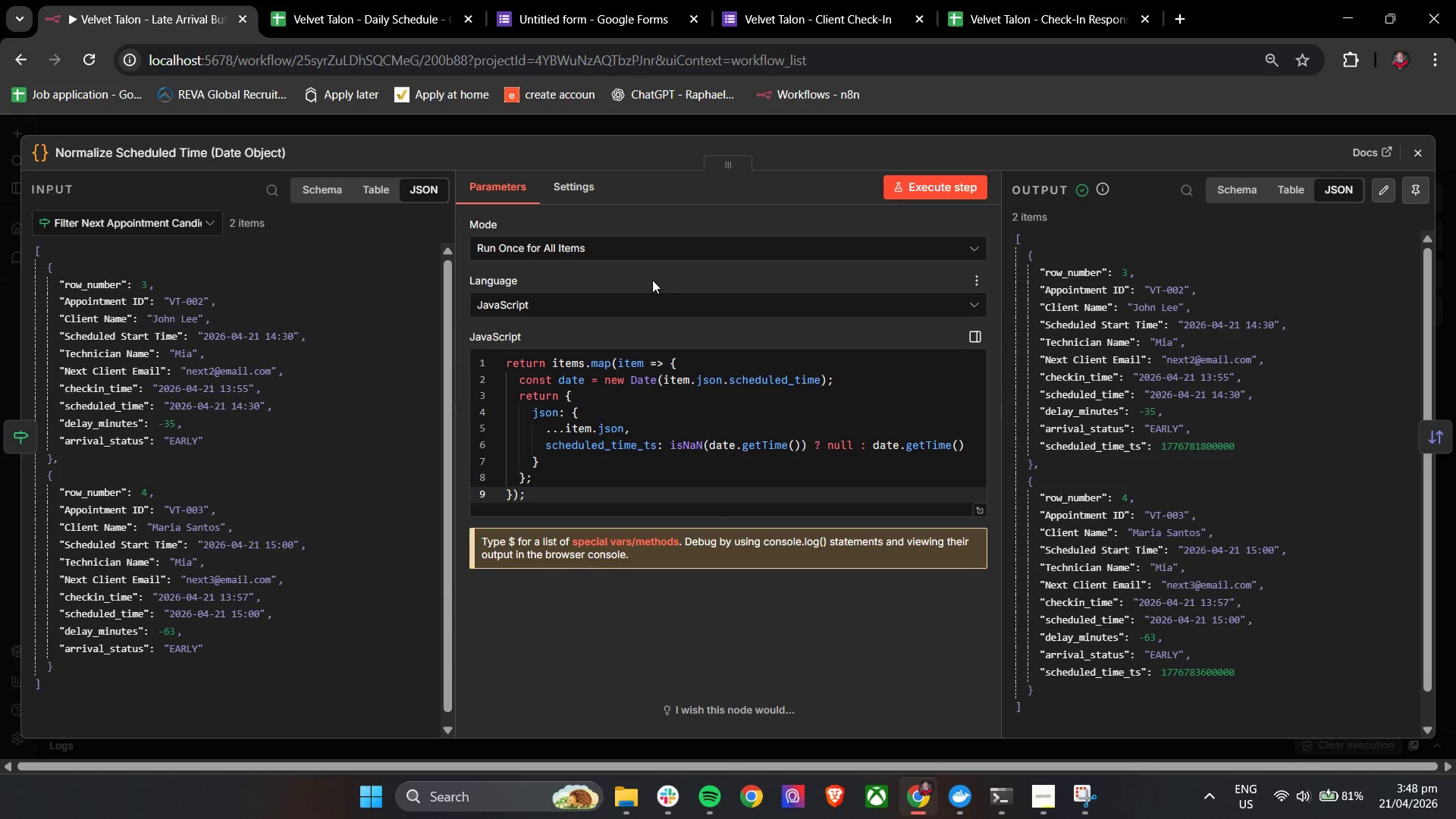 
left_click([651, 215])
 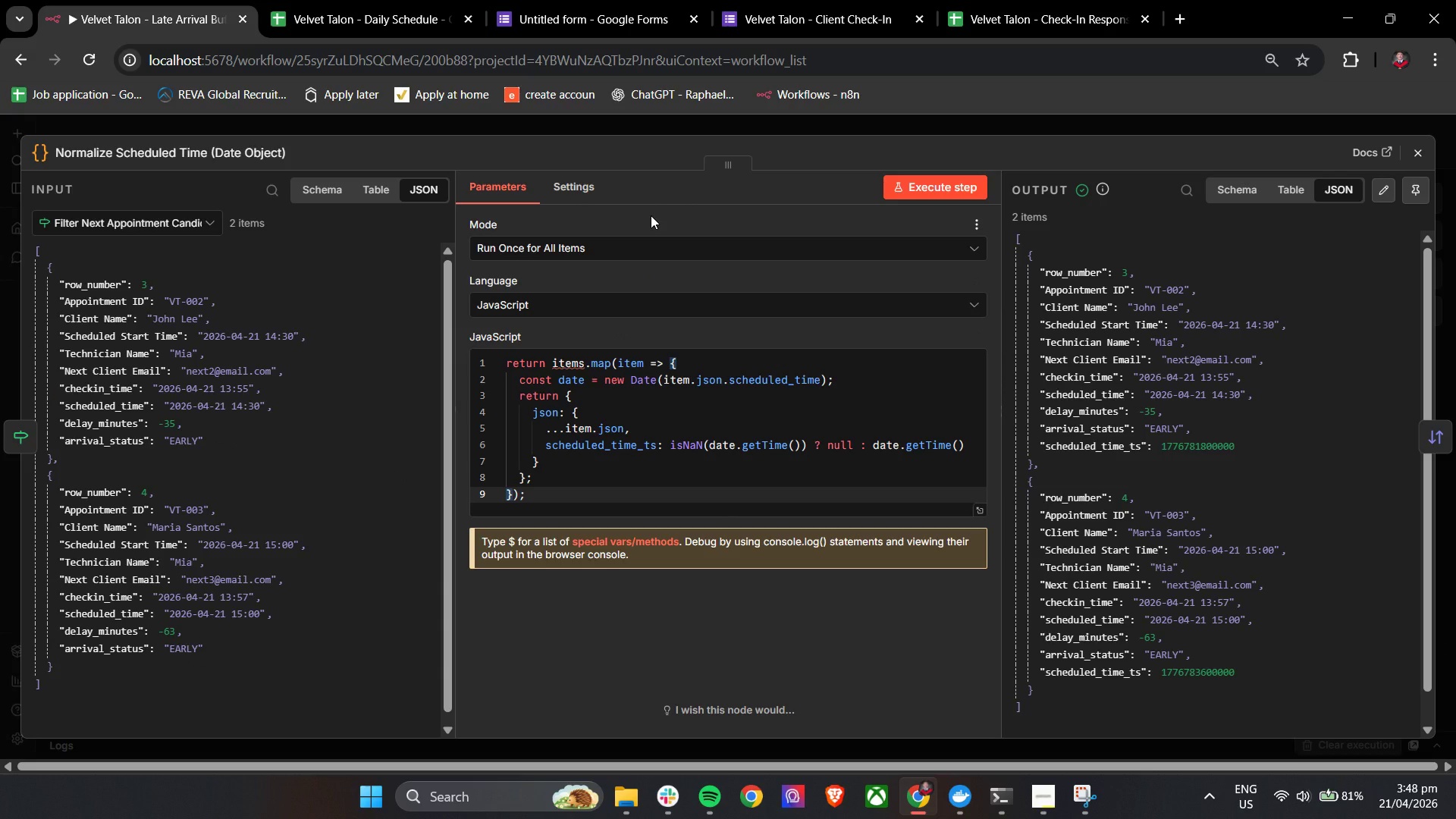 
wait(12.08)
 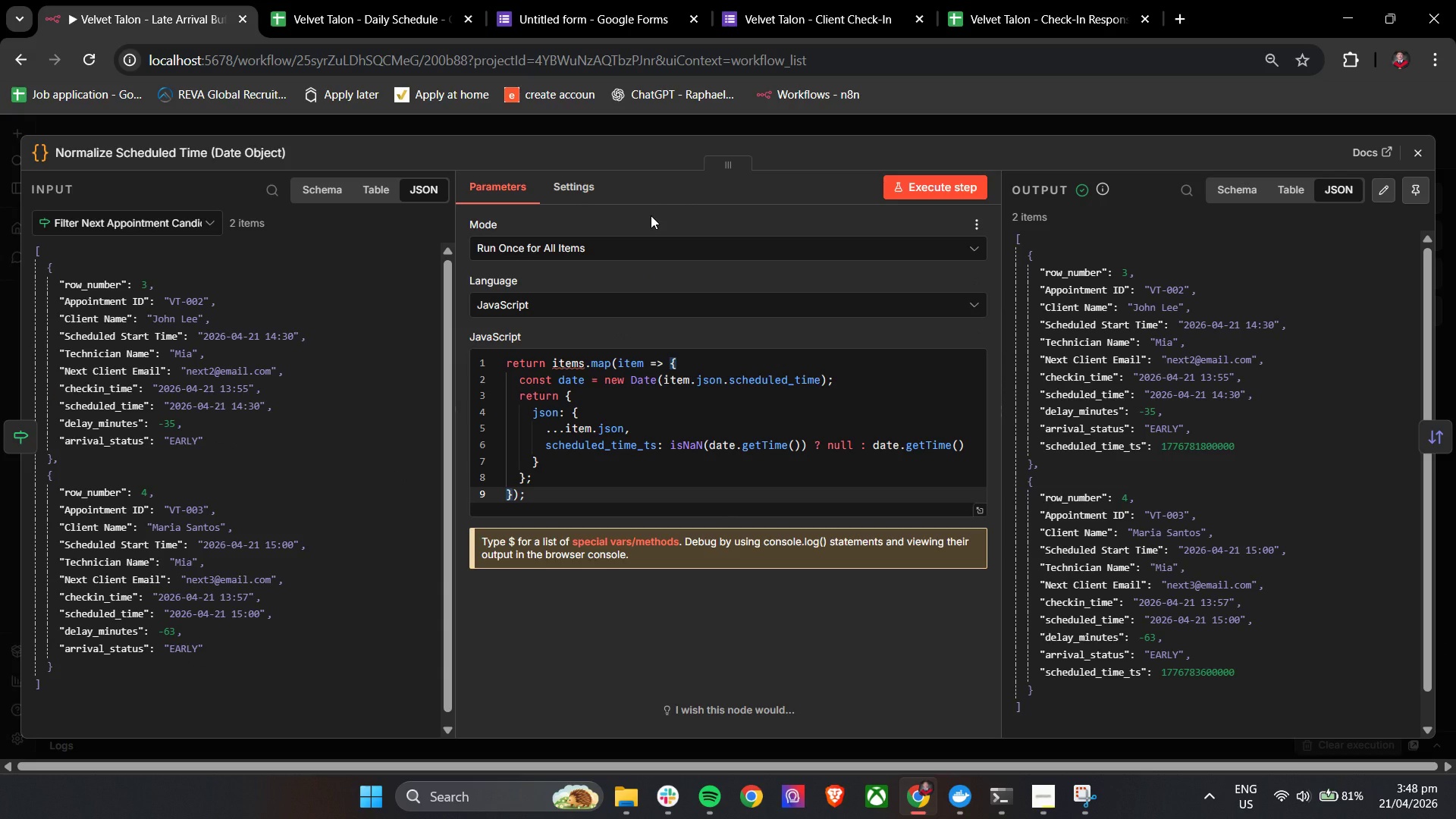 
left_click([1430, 438])
 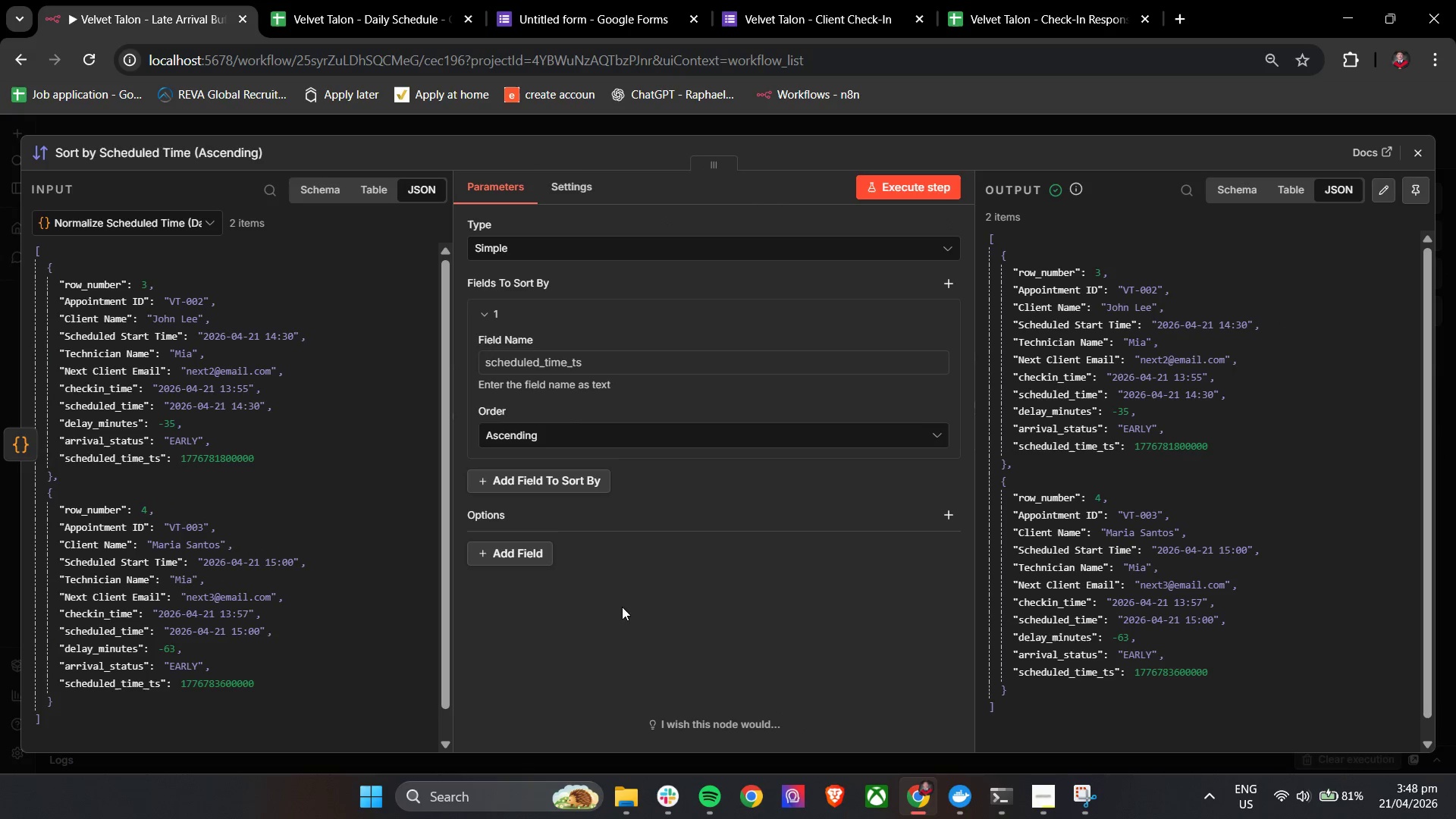 
left_click([602, 629])
 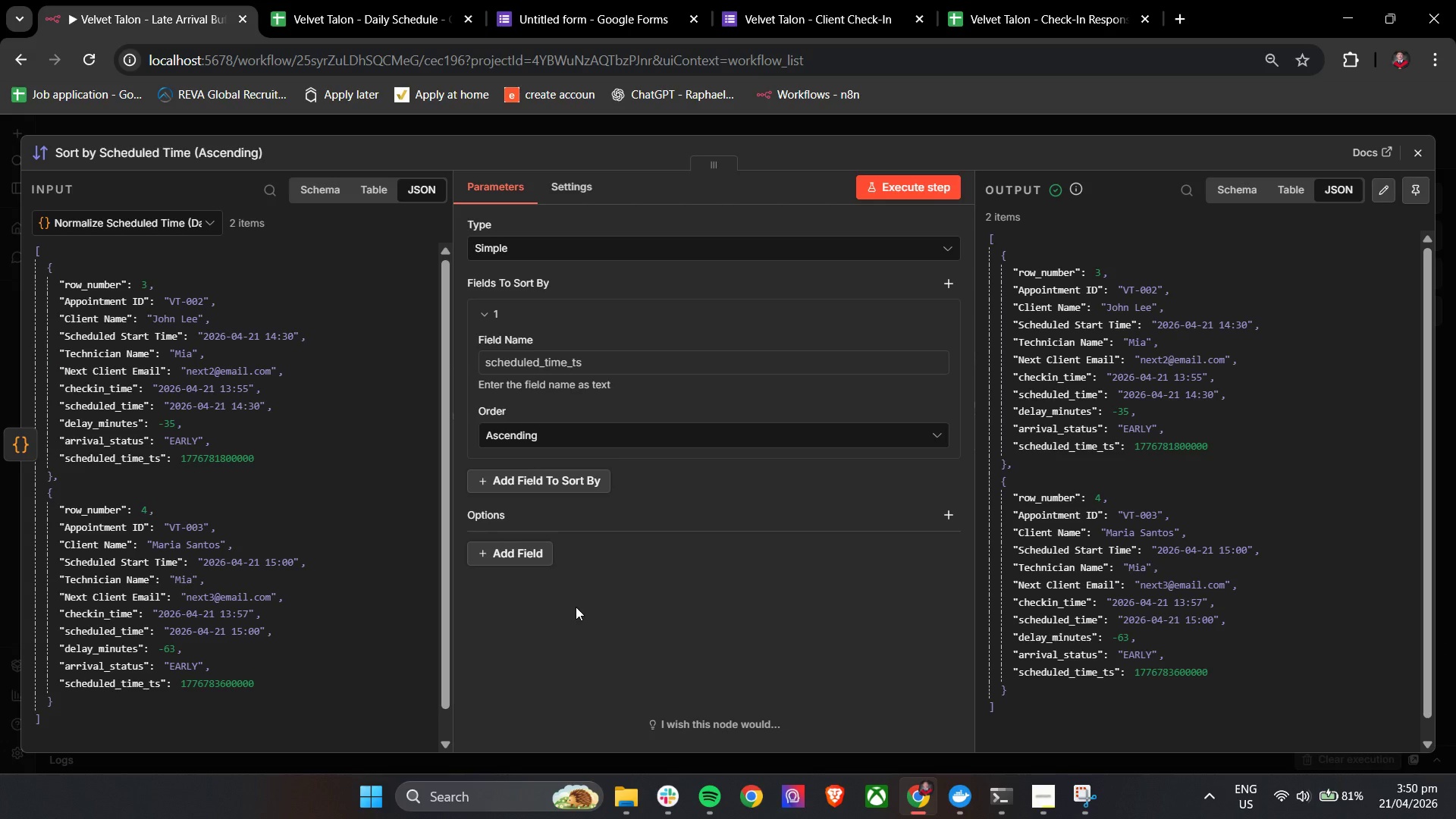 
wait(107.55)
 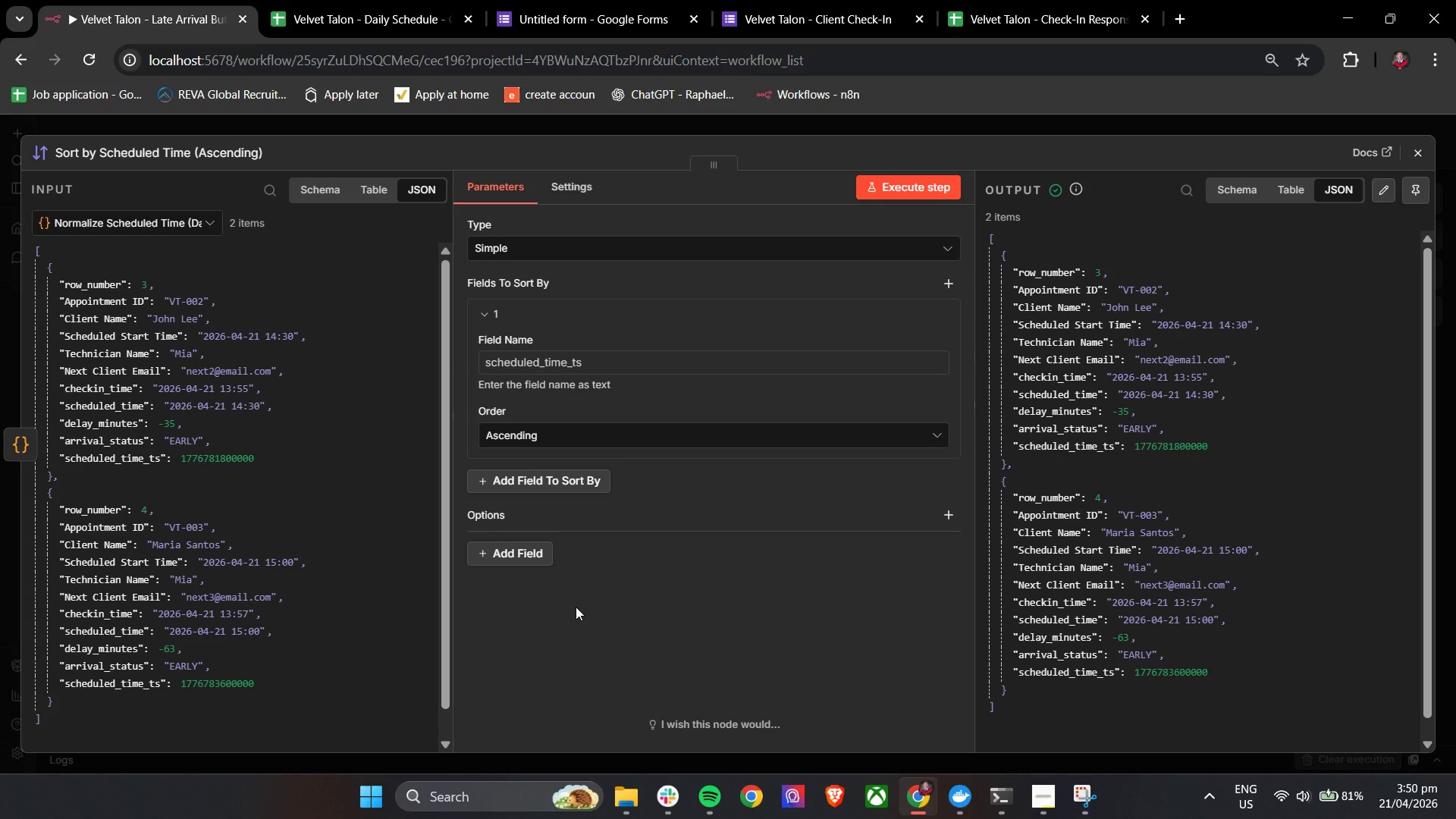 
left_click([1423, 153])
 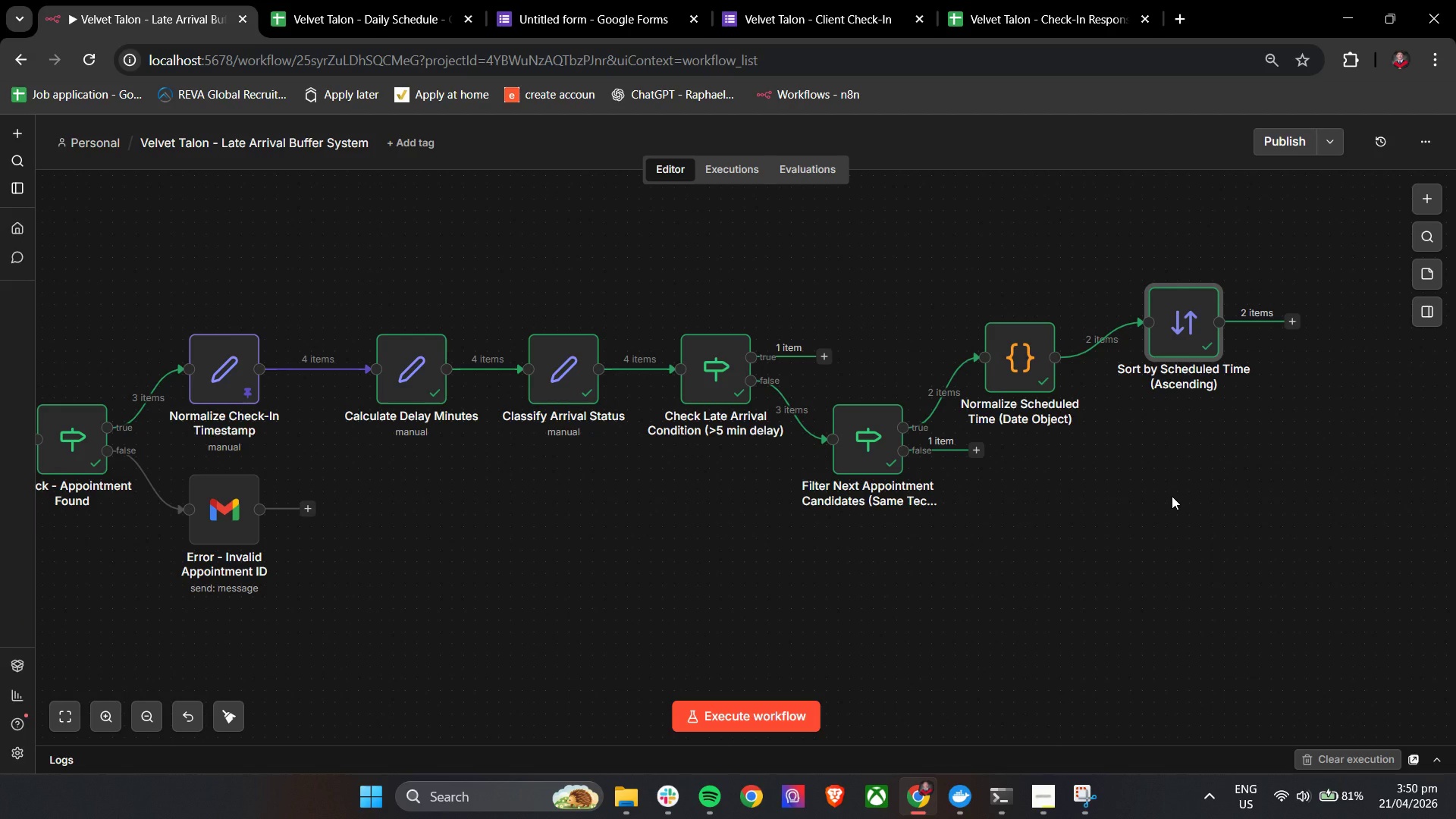 
wait(13.97)
 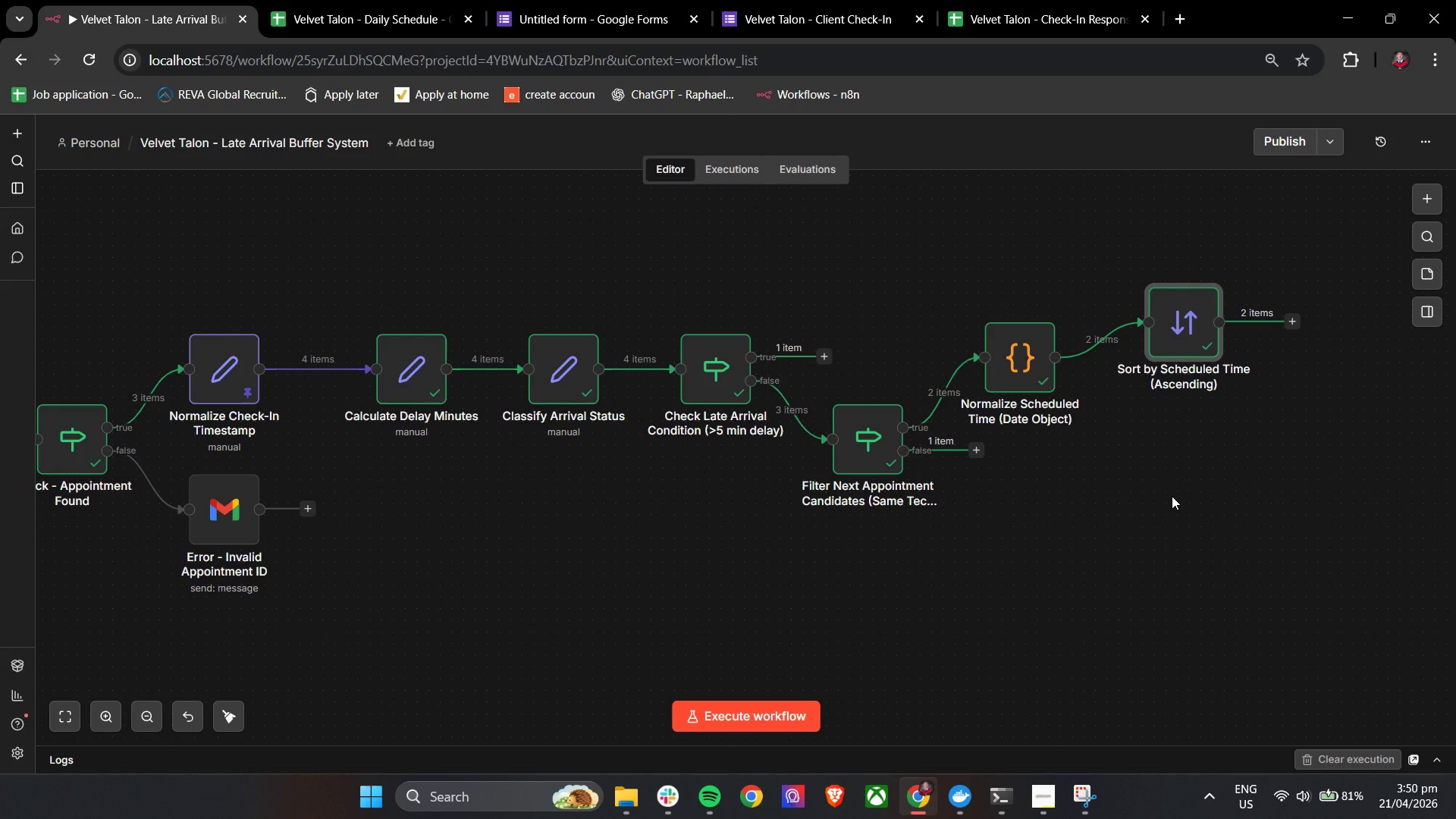 
left_click([1289, 320])
 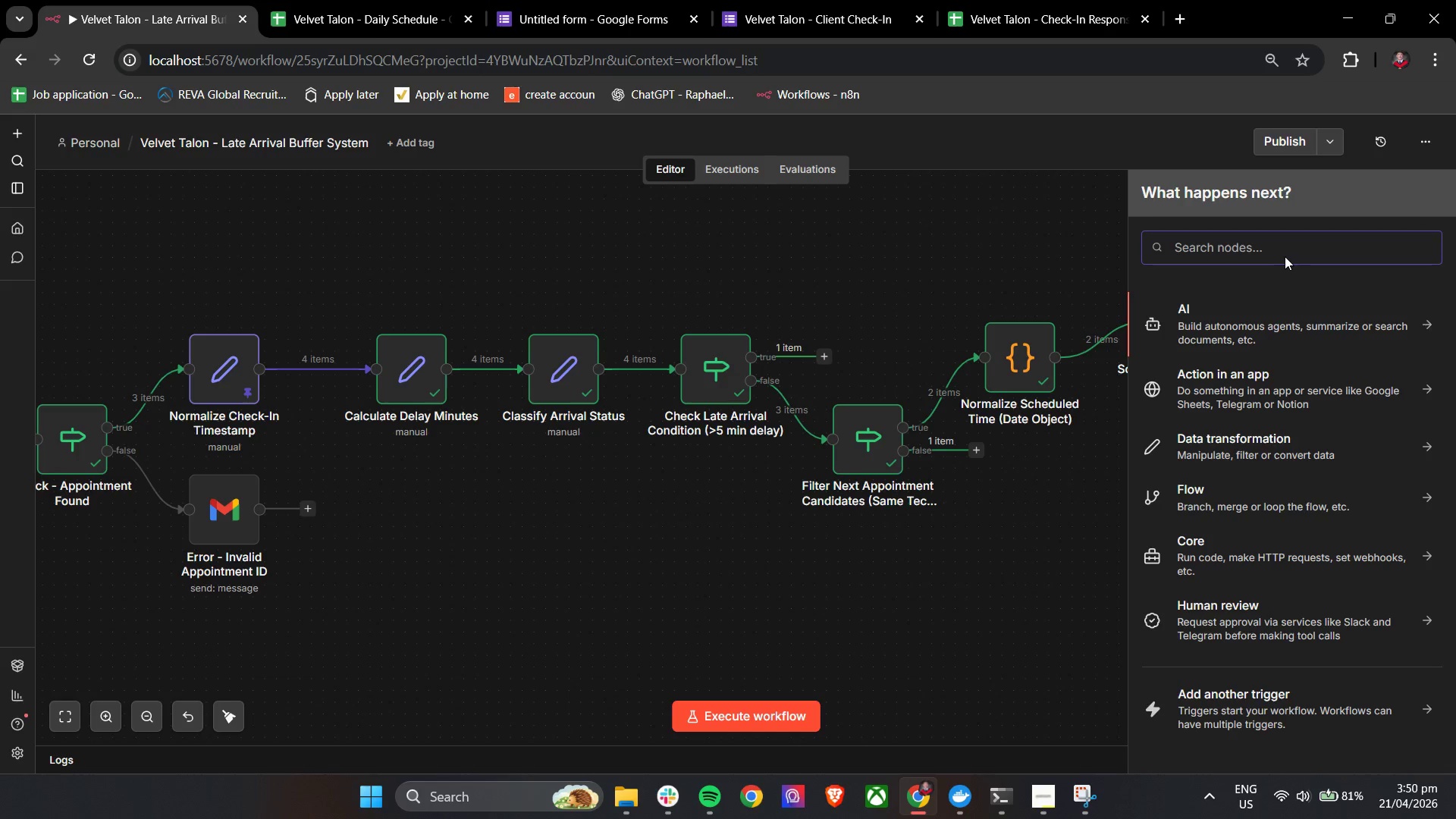 
type(li)
 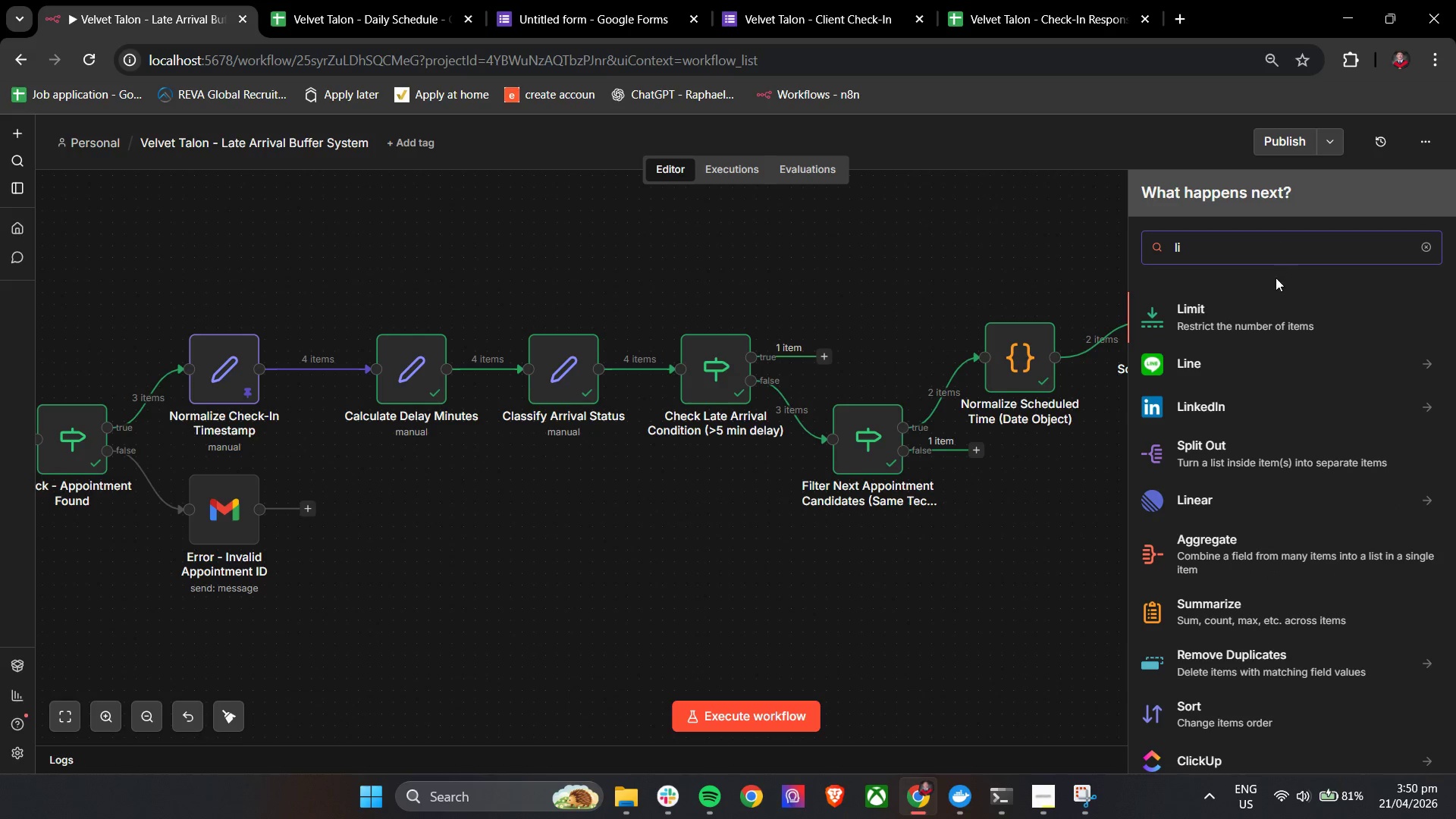 
left_click([1256, 327])
 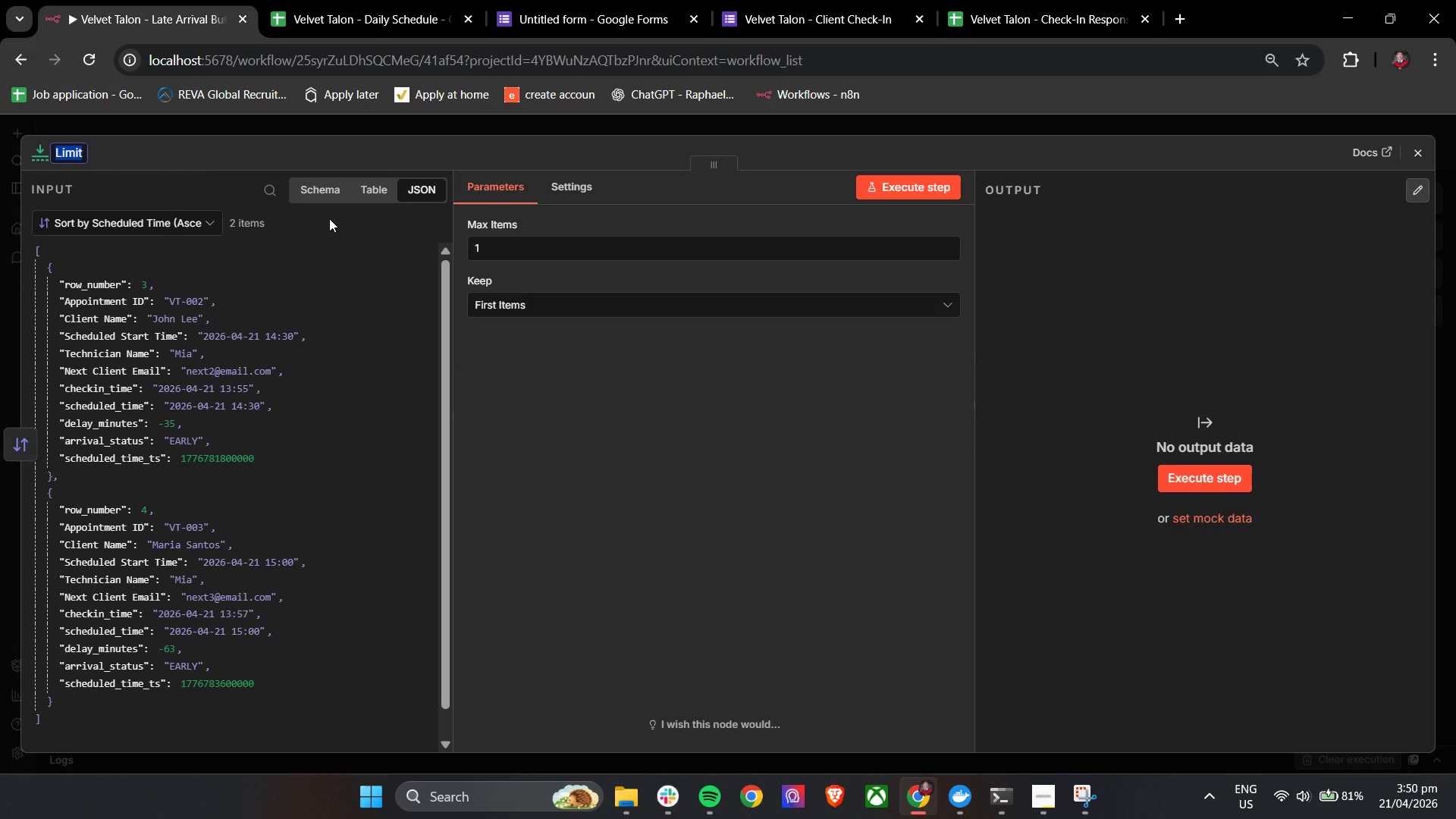 
wait(8.89)
 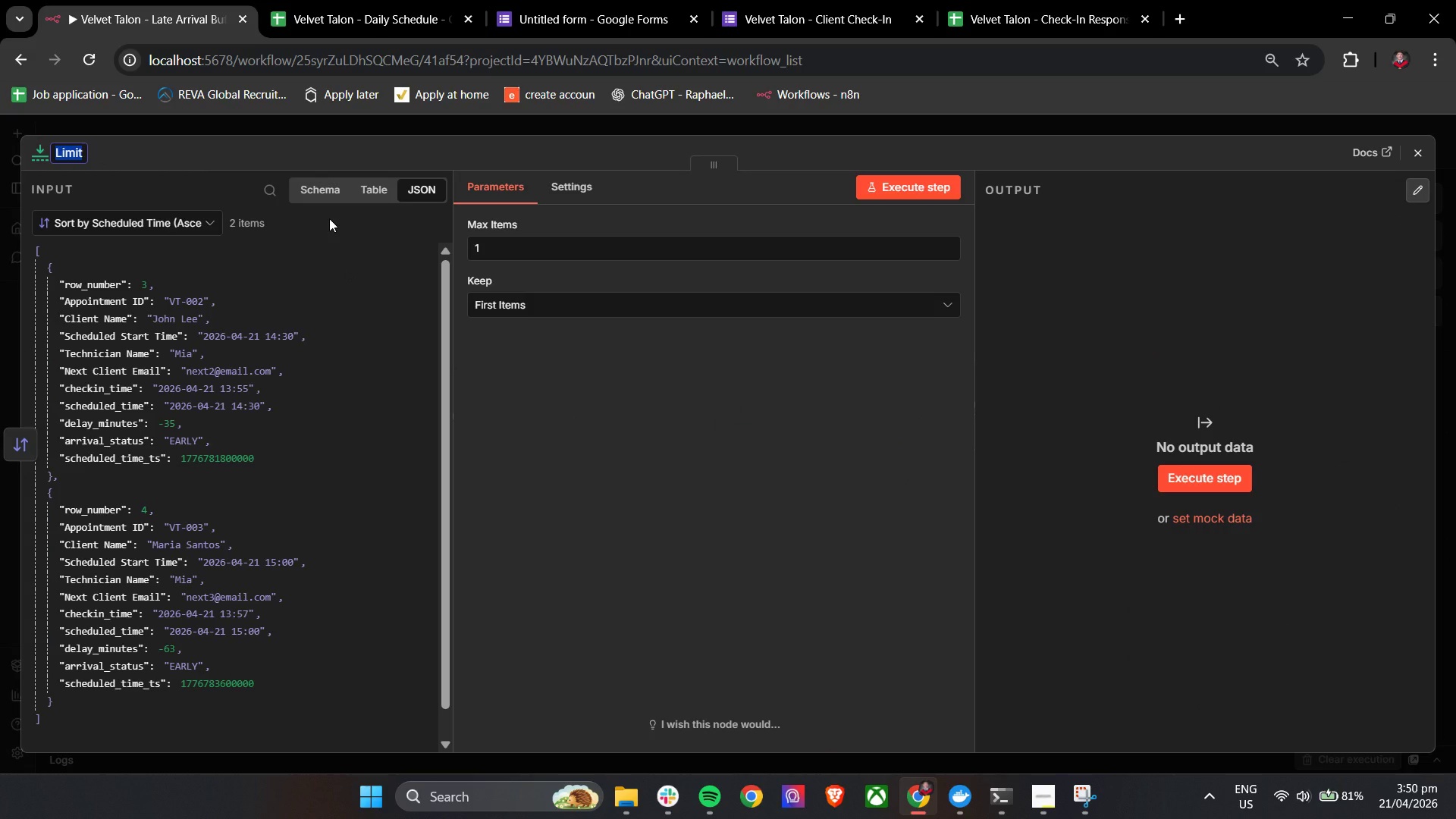 
type(Select Next Appoint )
key(Backspace)
type(ment)
 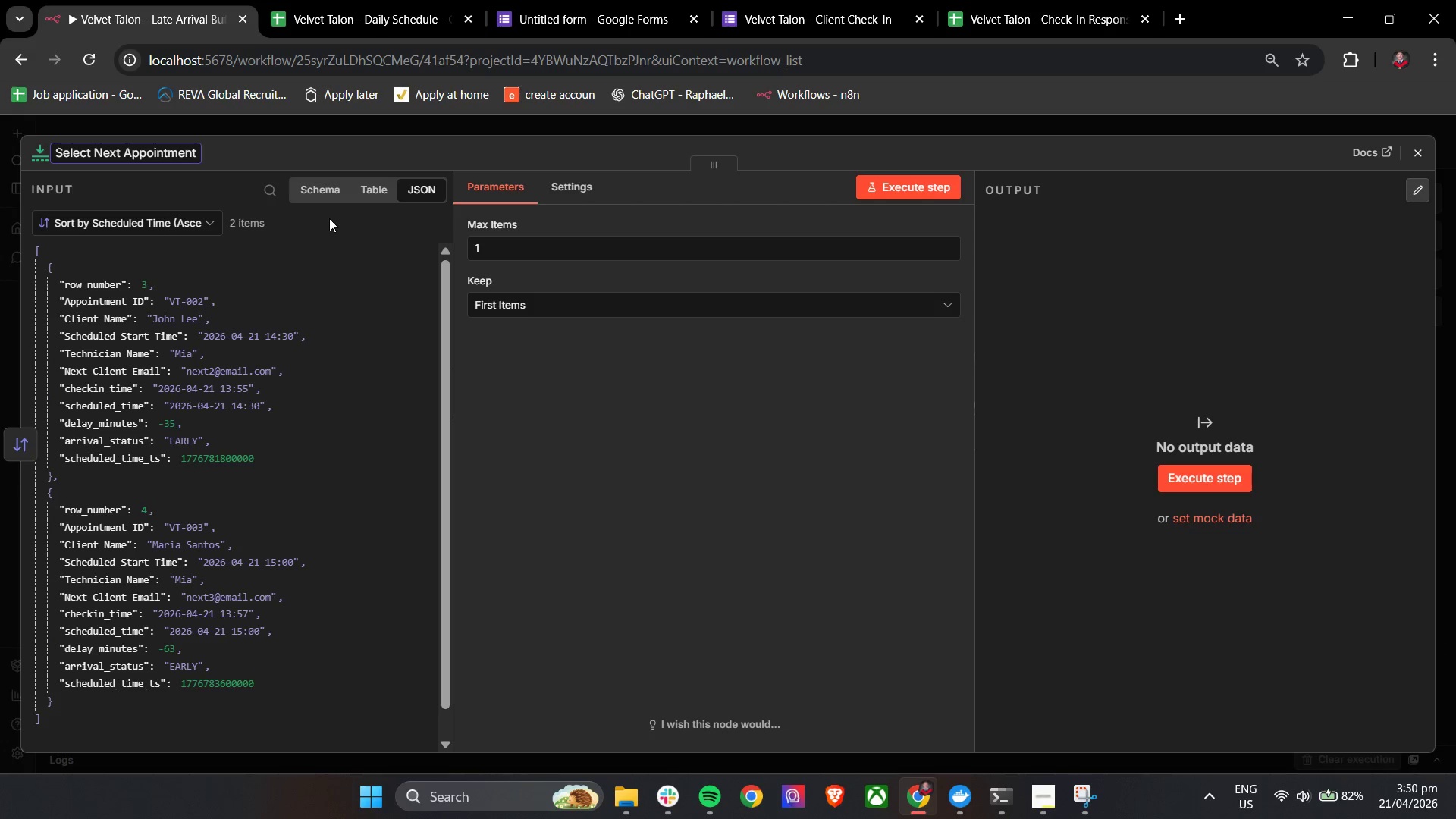 
left_click([565, 246])
 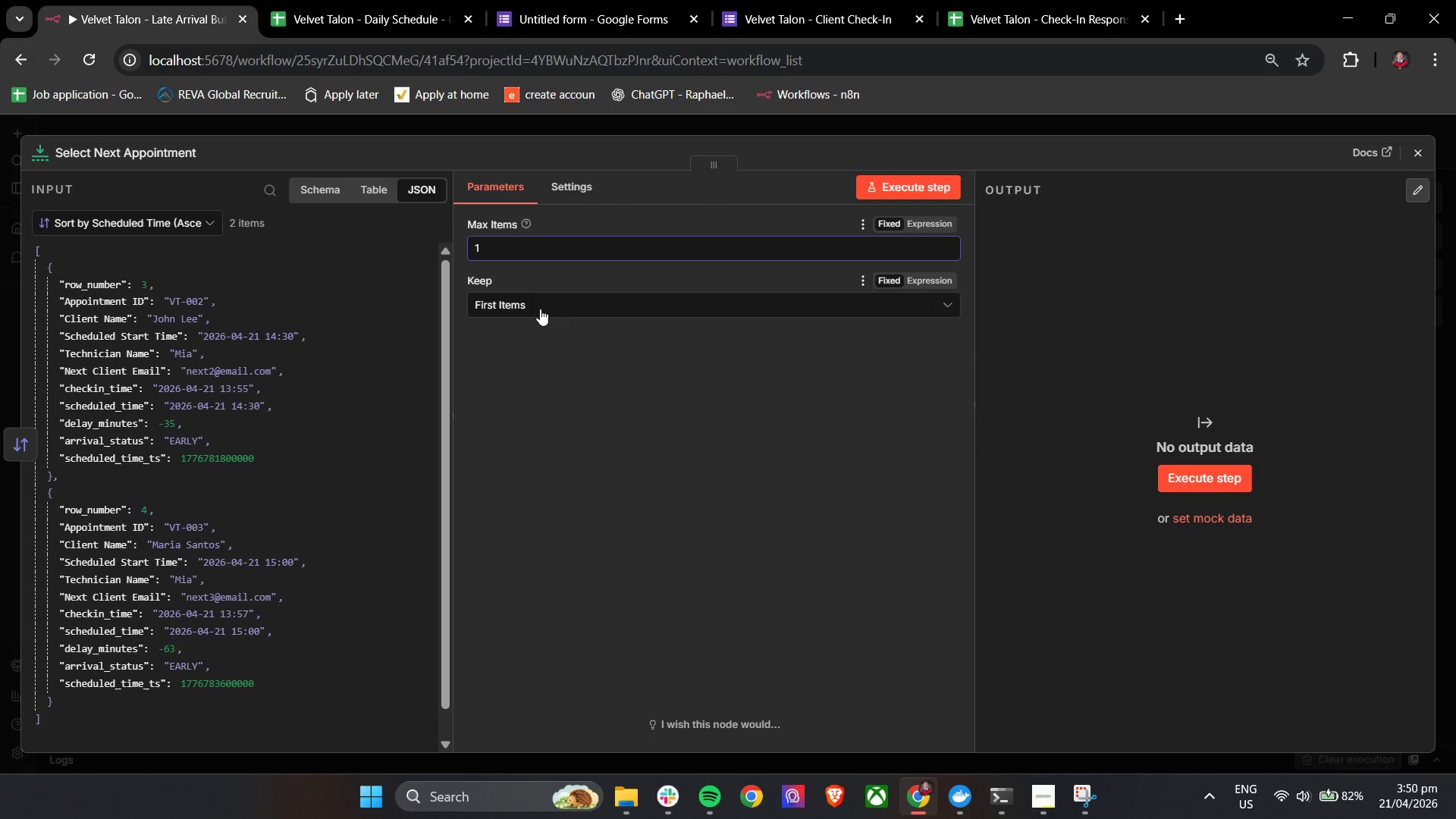 
left_click([566, 412])
 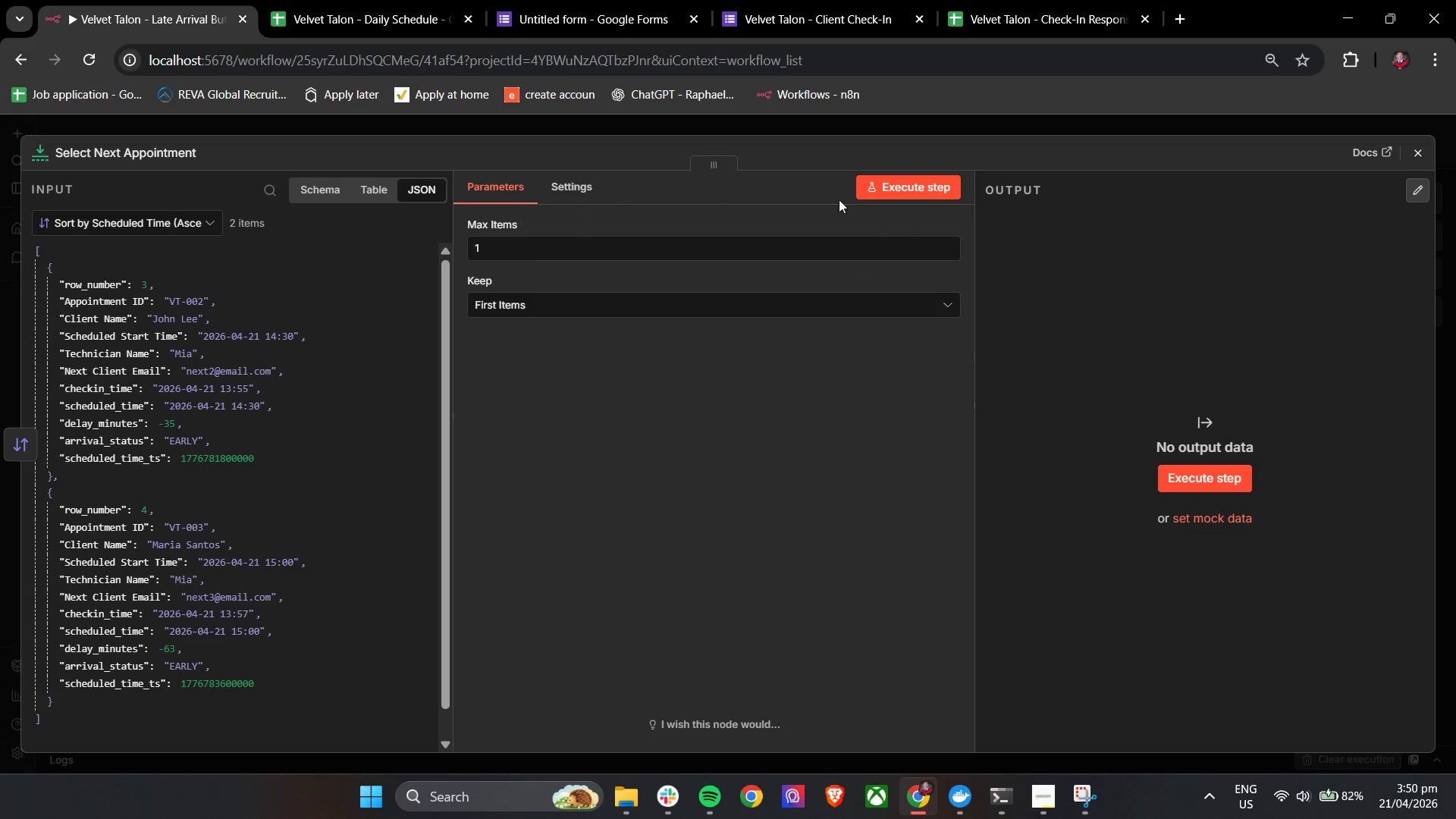 
left_click([886, 181])
 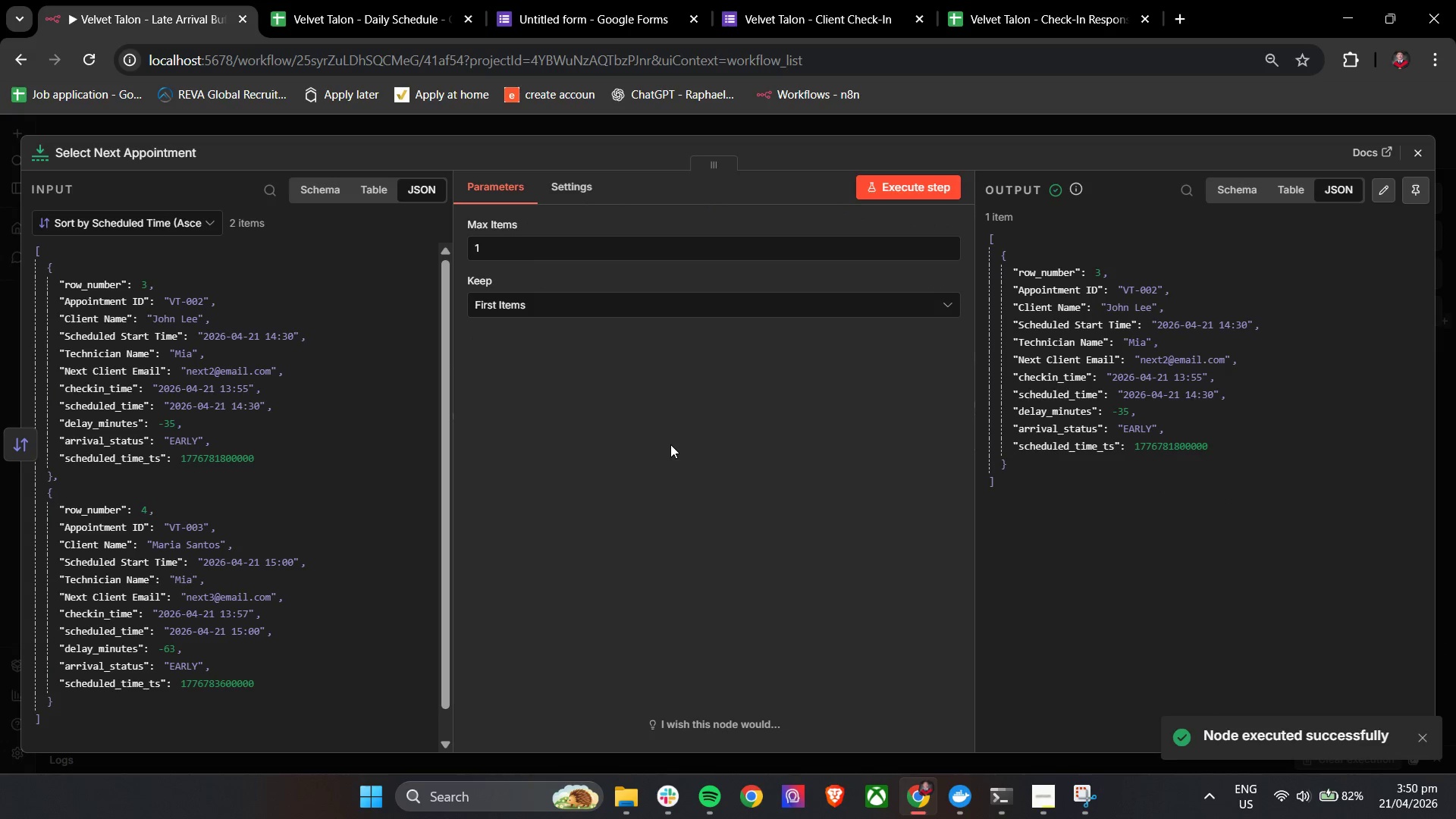 
left_click([670, 444])
 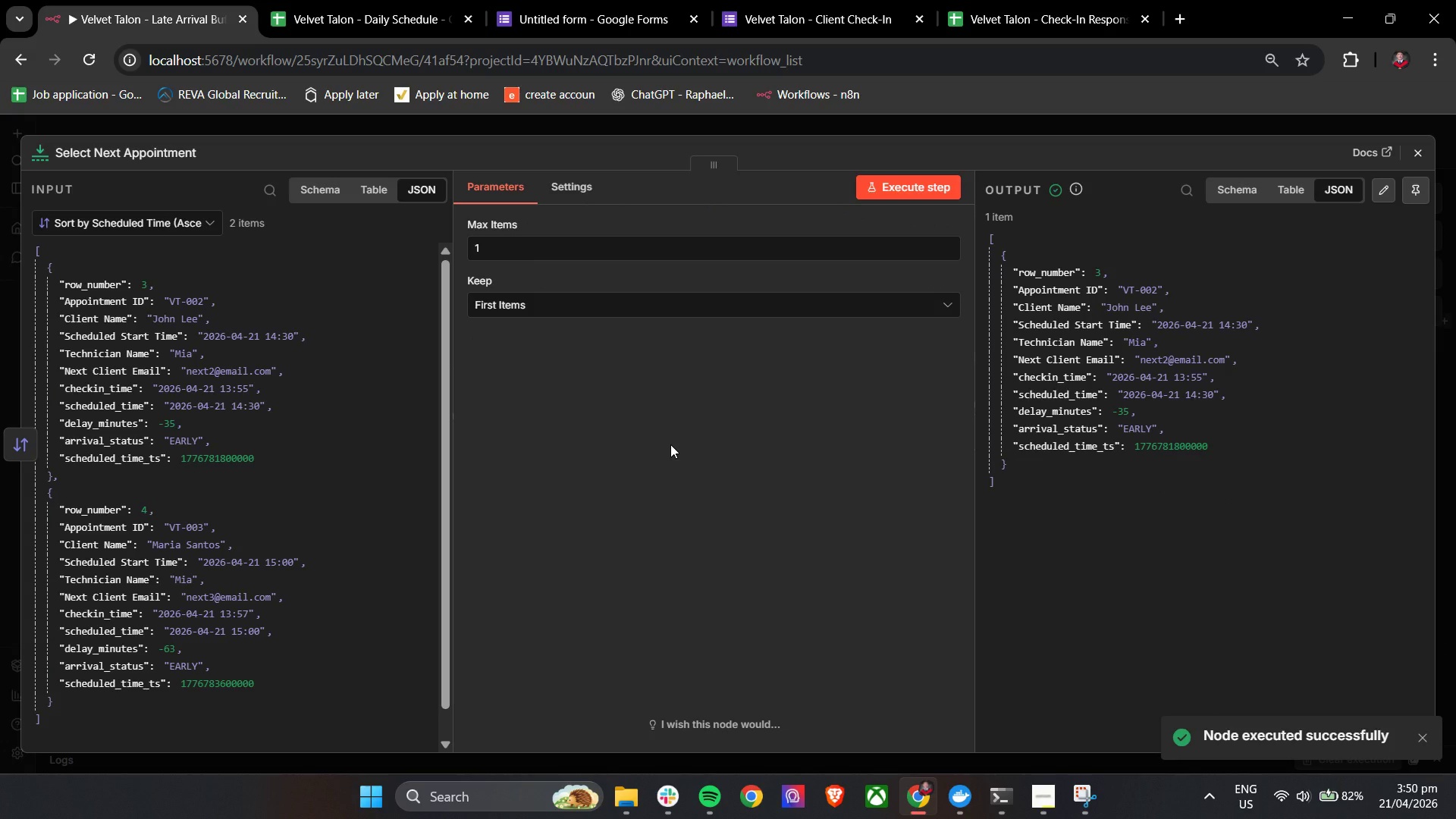 
left_click([670, 444])
 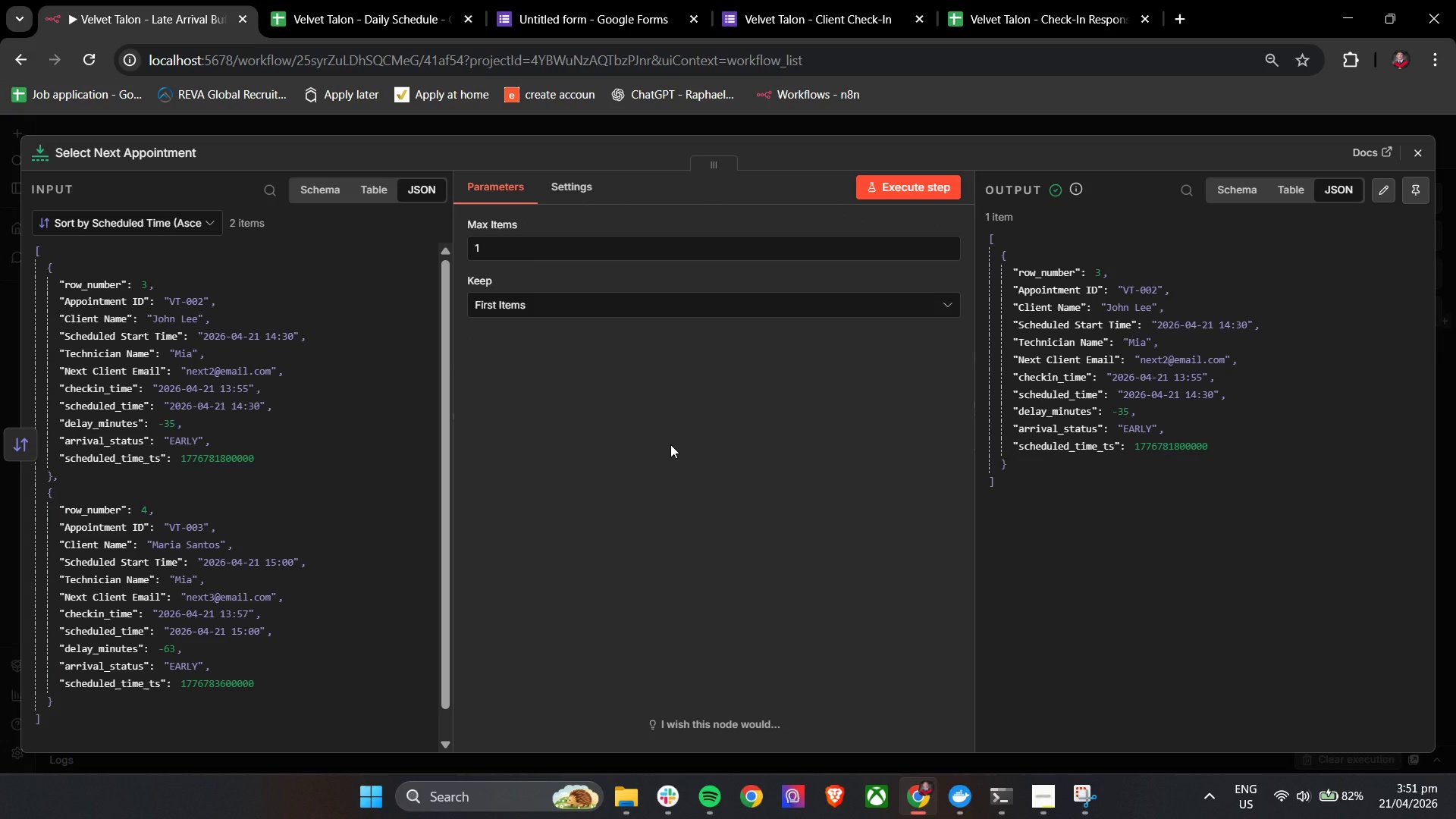 
wait(14.98)
 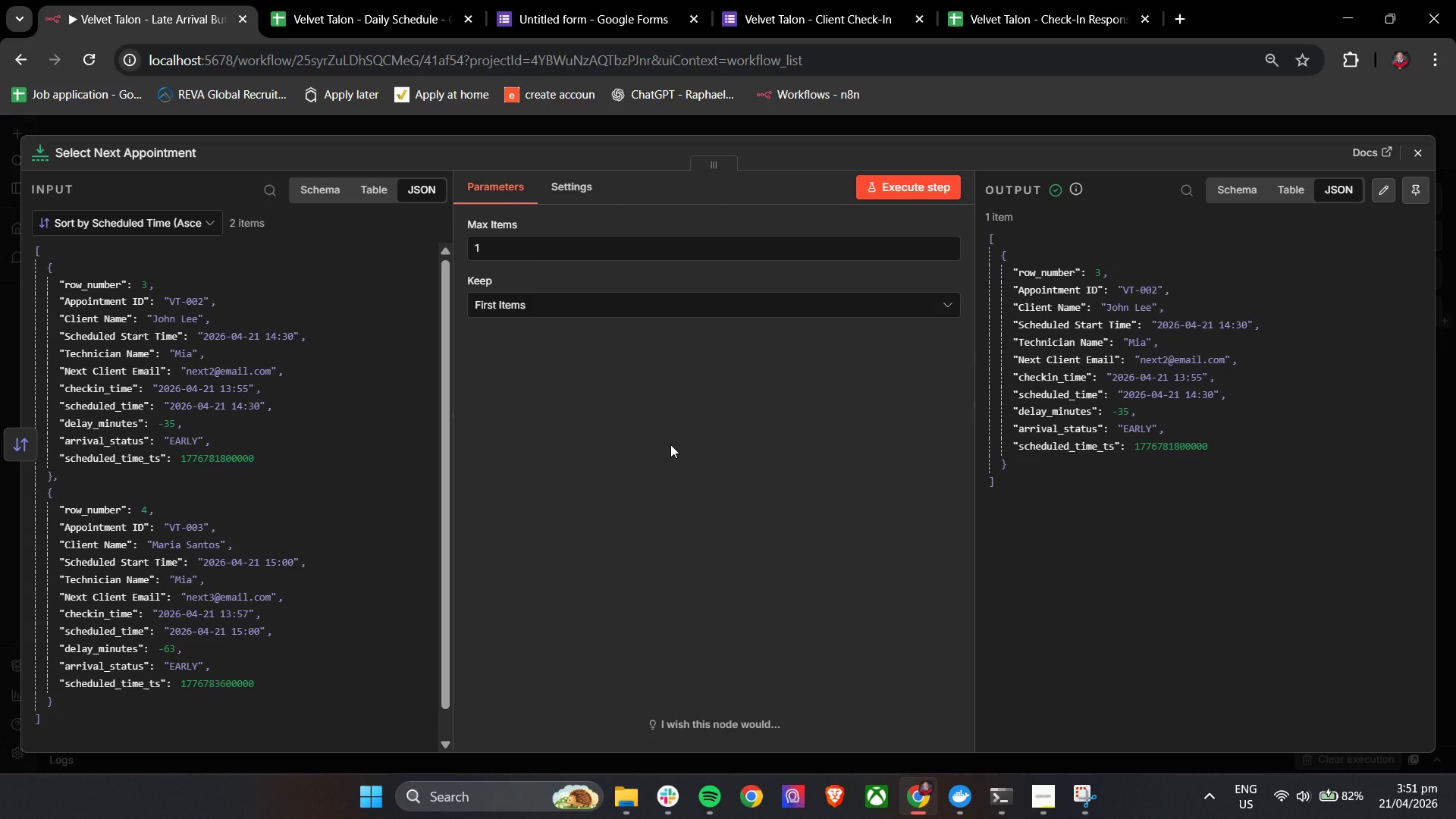 
double_click([1188, 337])
 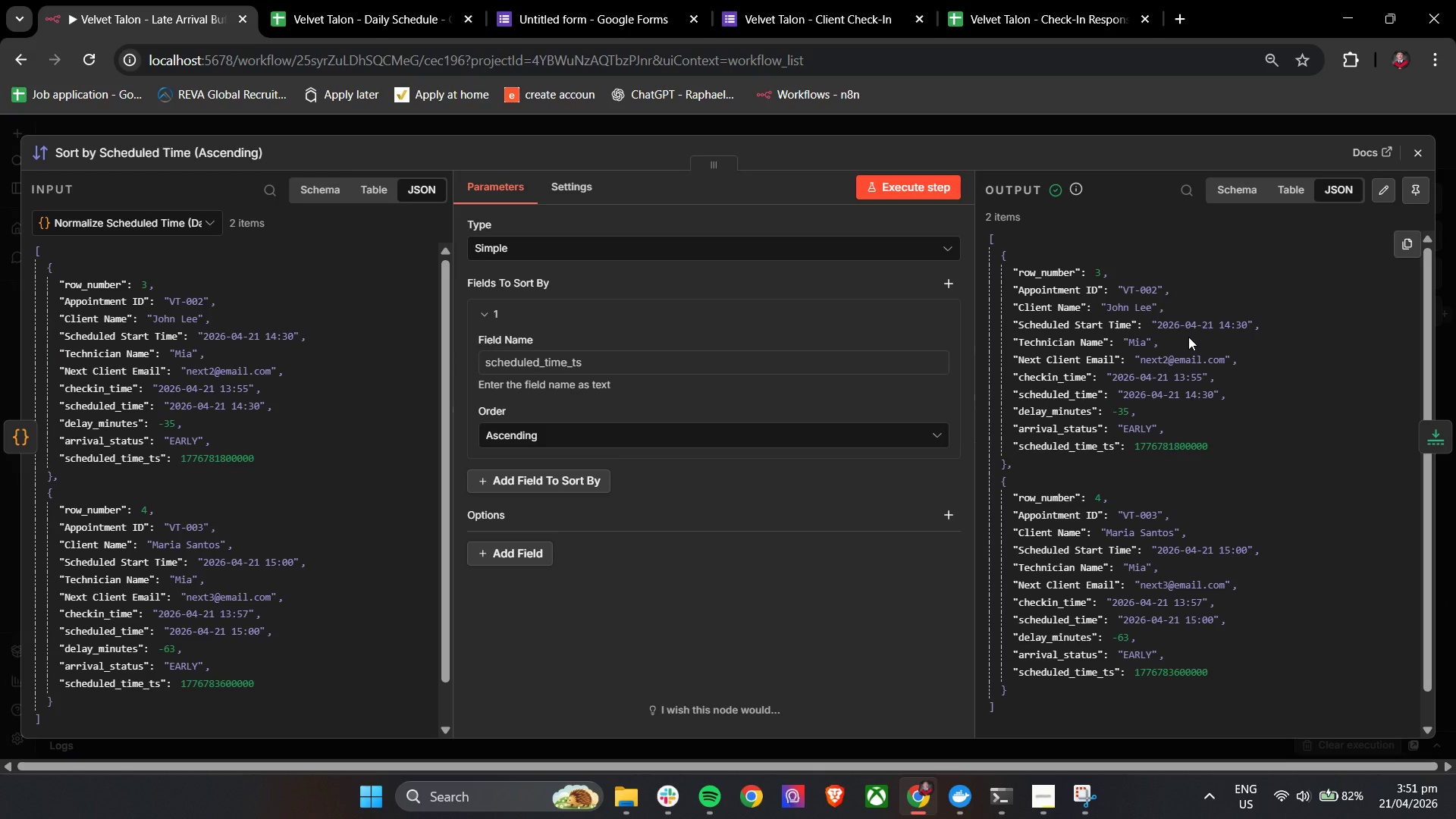 
wait(7.55)
 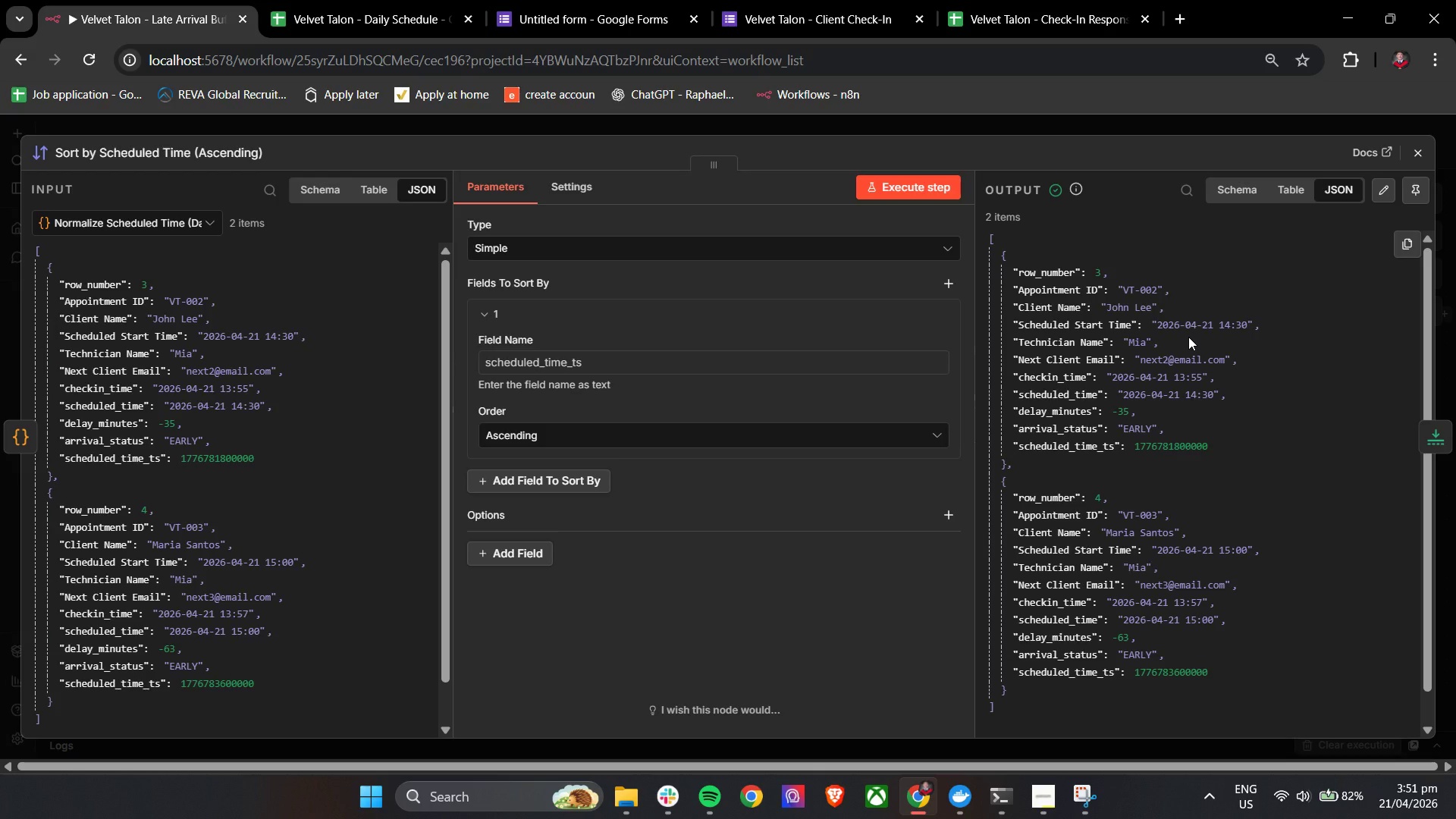 
left_click([1418, 156])
 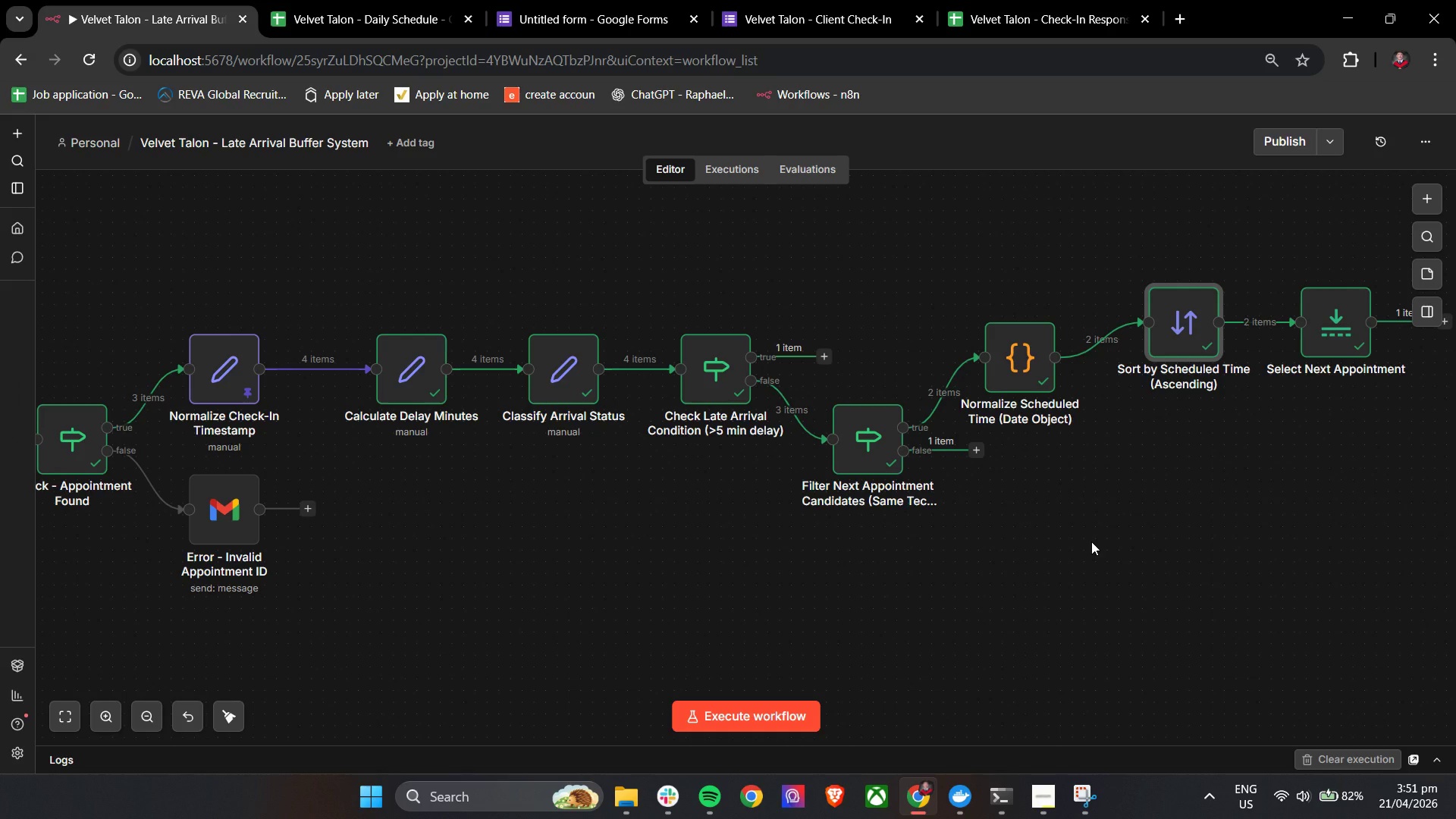 
wait(13.27)
 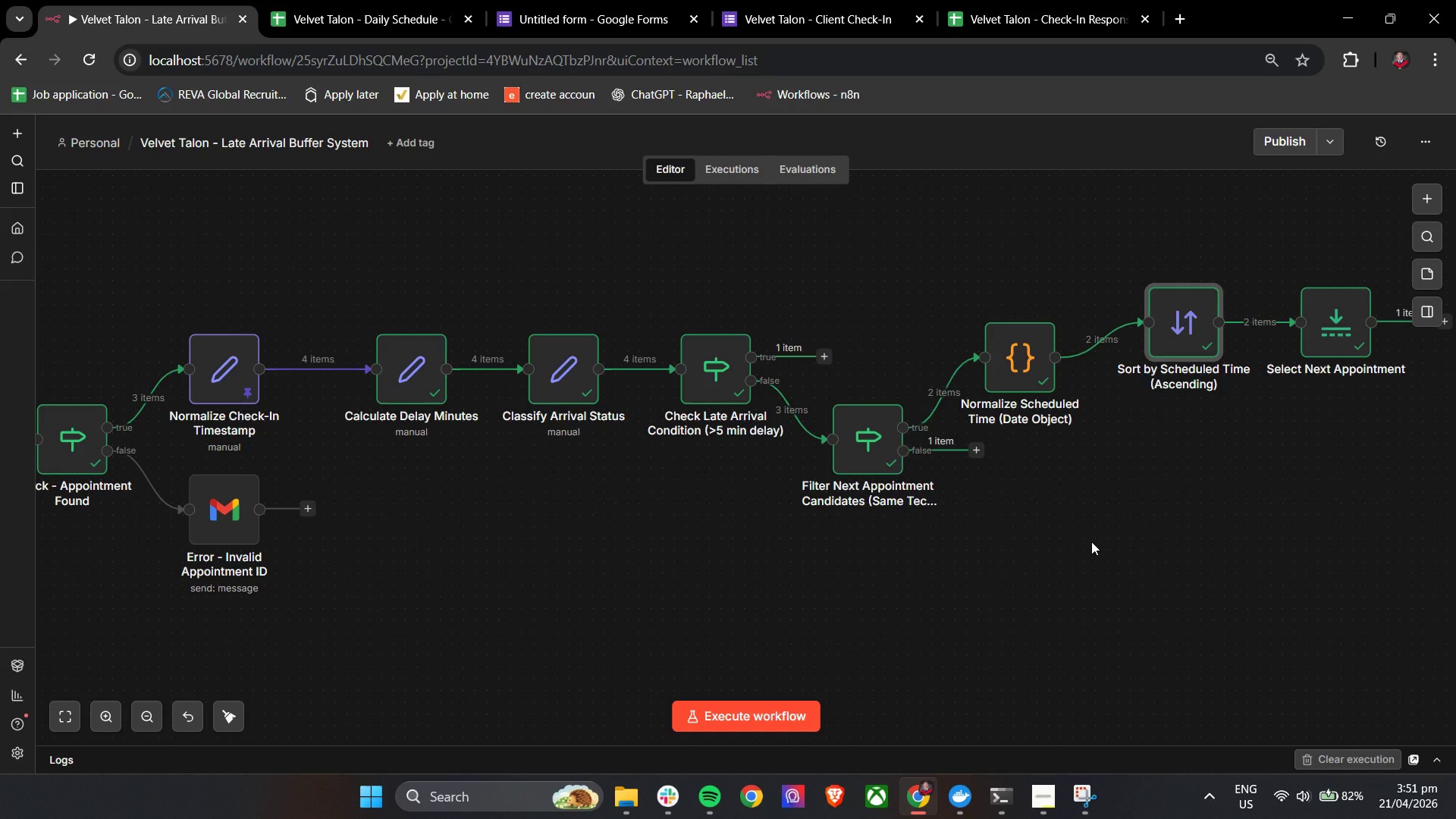 
hold_key(key=ControlLeft, duration=0.8)
left_click_drag(start_coordinate=[1194, 520], to_coordinate=[805, 531])
 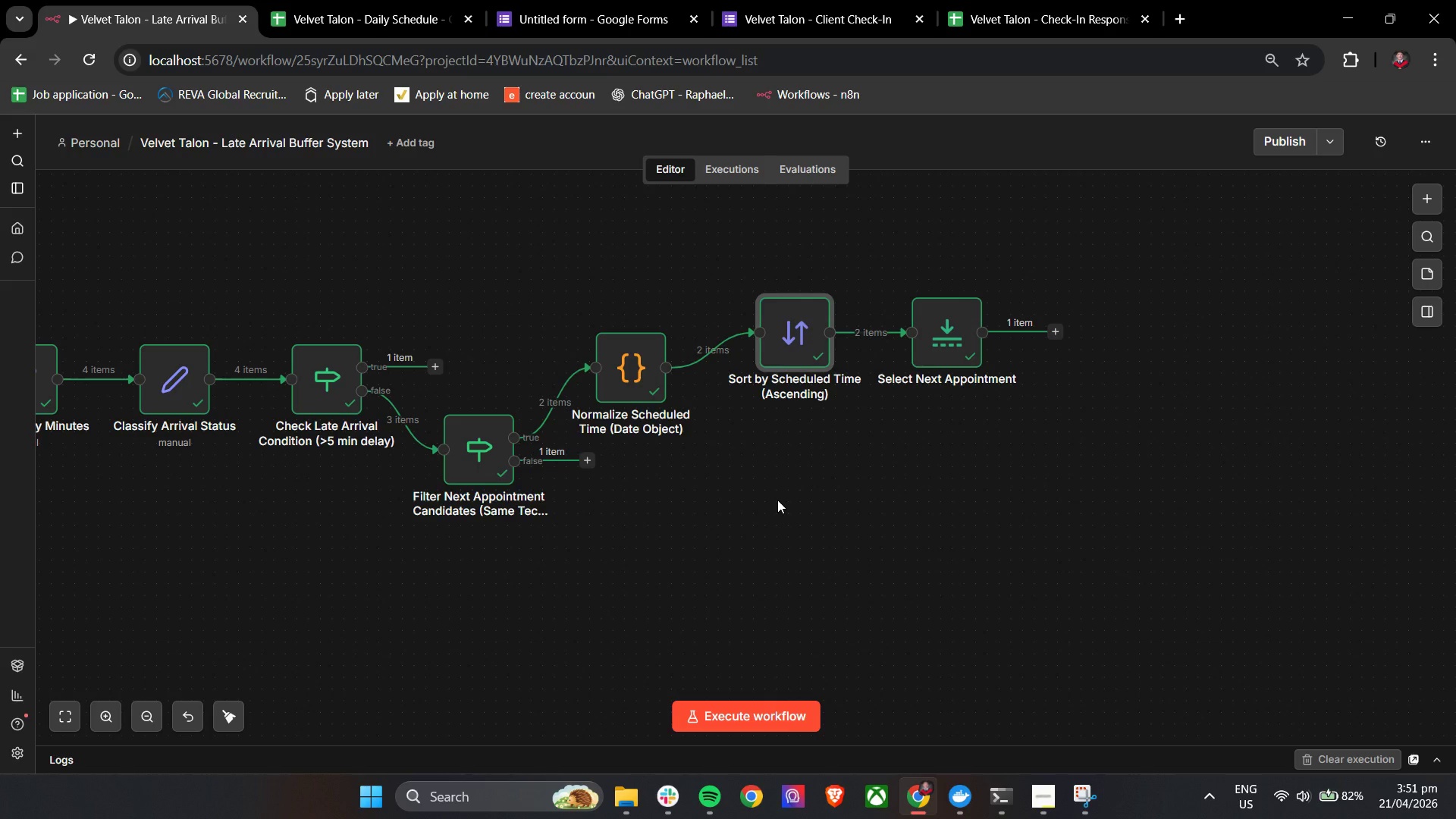 
wait(25.72)
 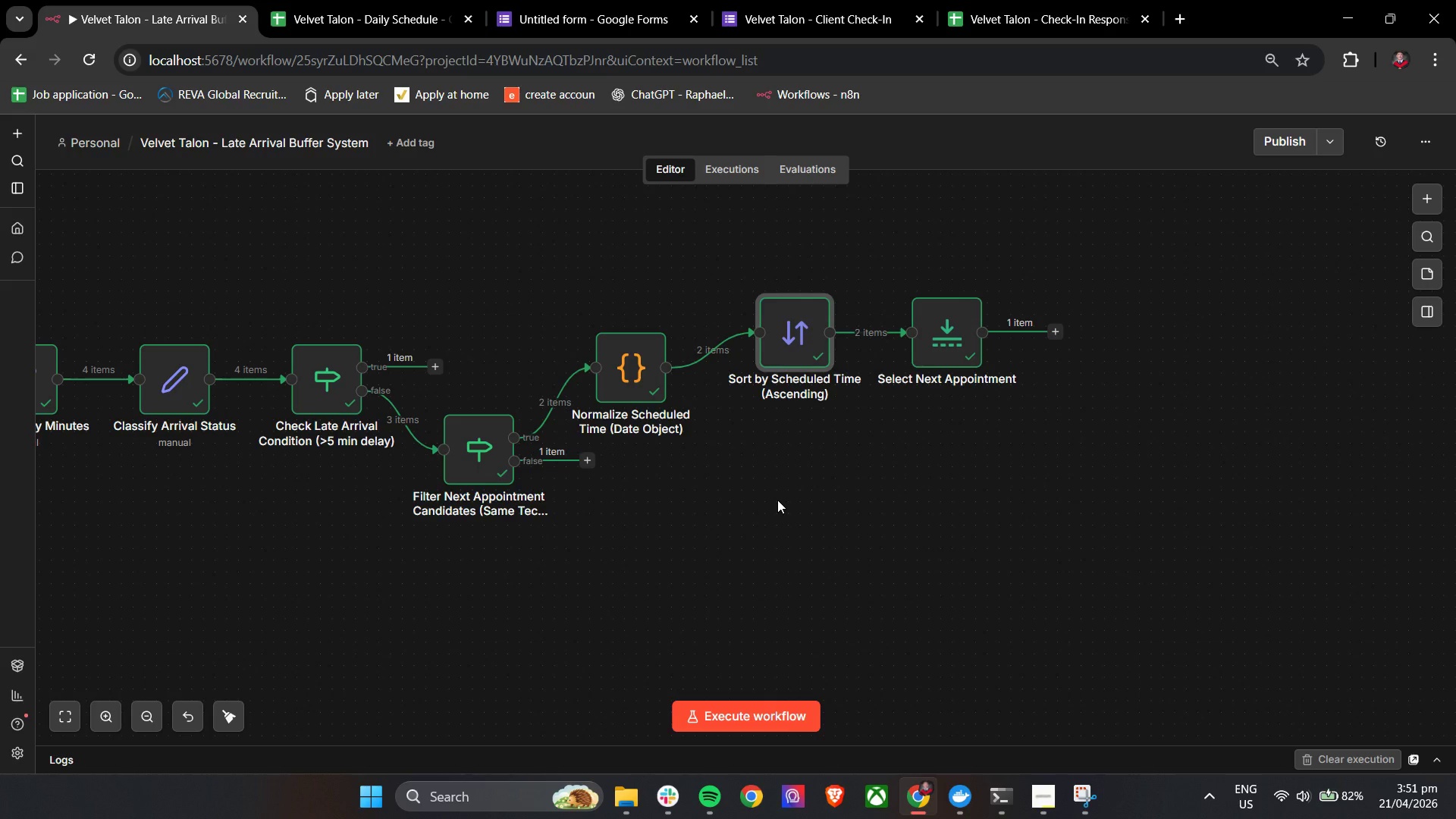 
left_click([1056, 337])
 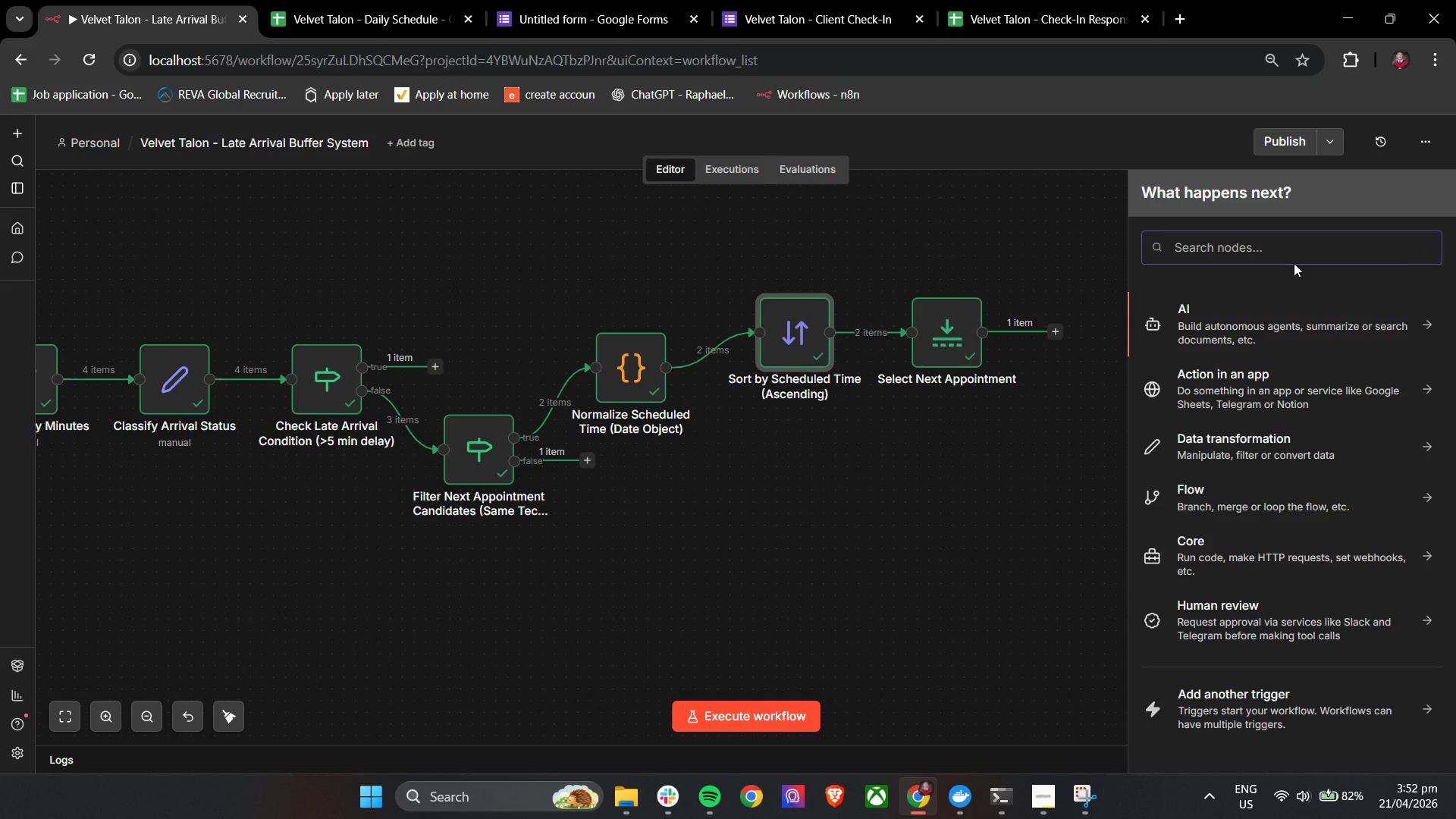 
type(if)
 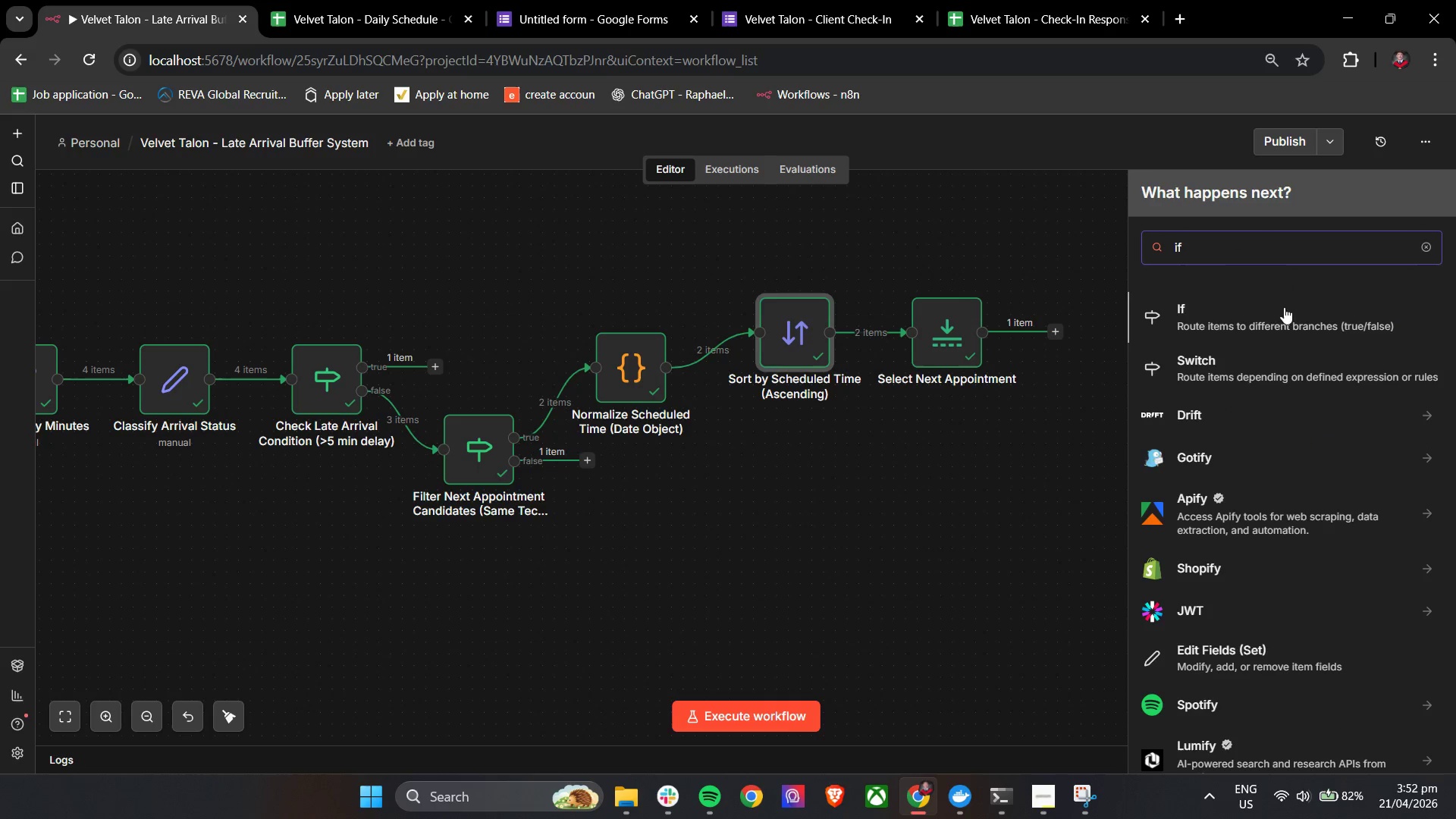 
left_click([1281, 326])
 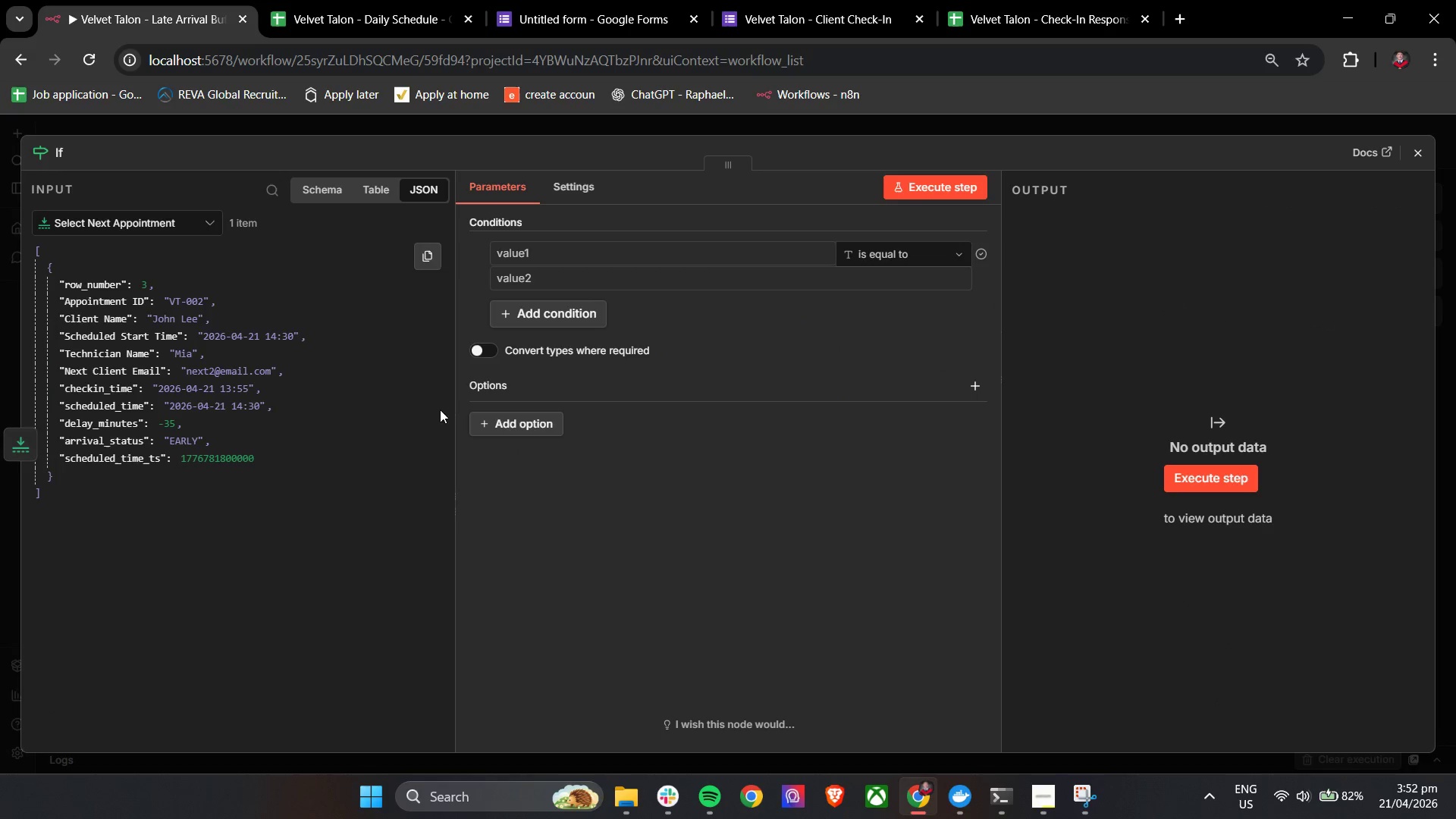 
left_click([745, 488])
 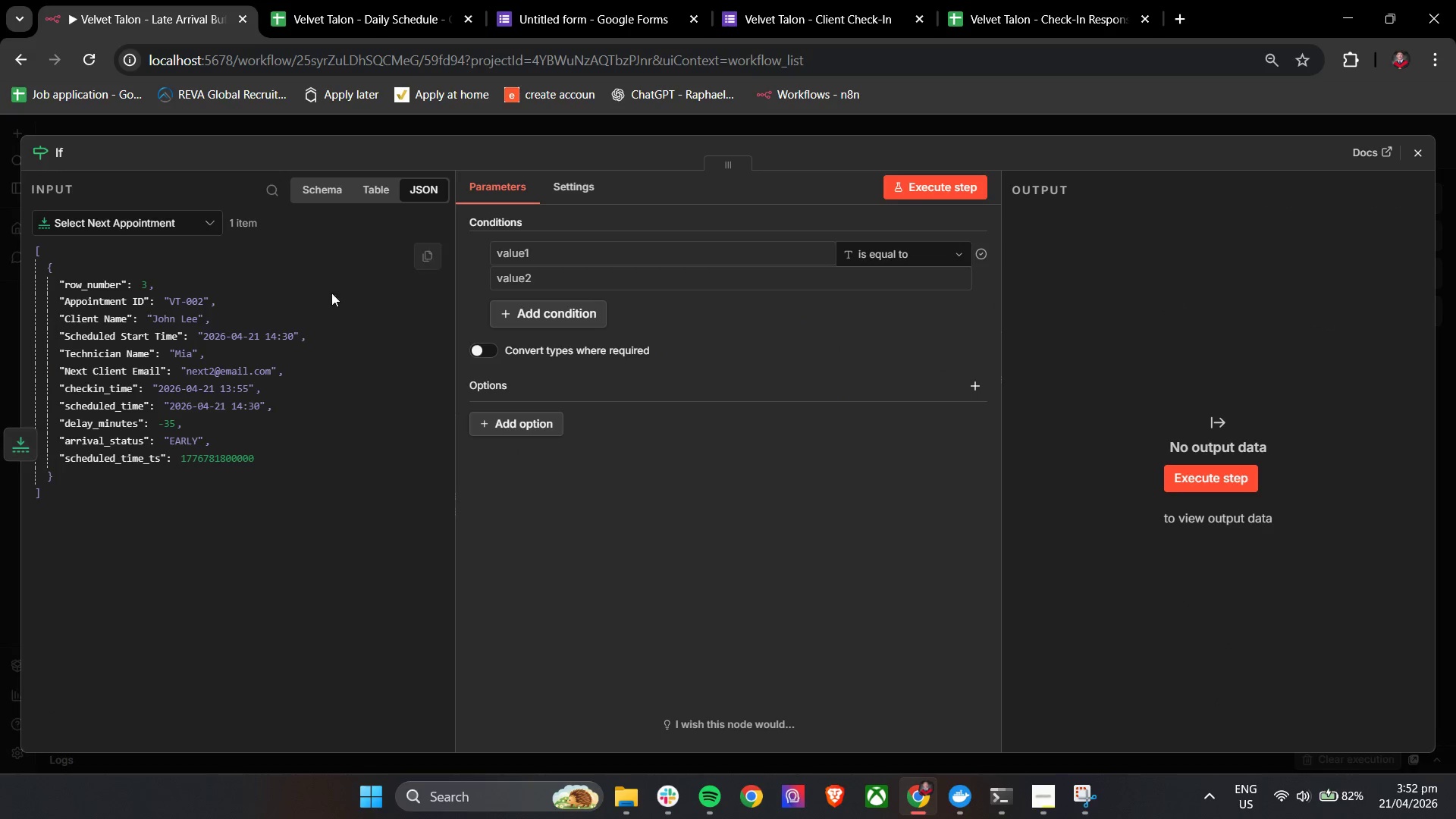 
wait(5.16)
 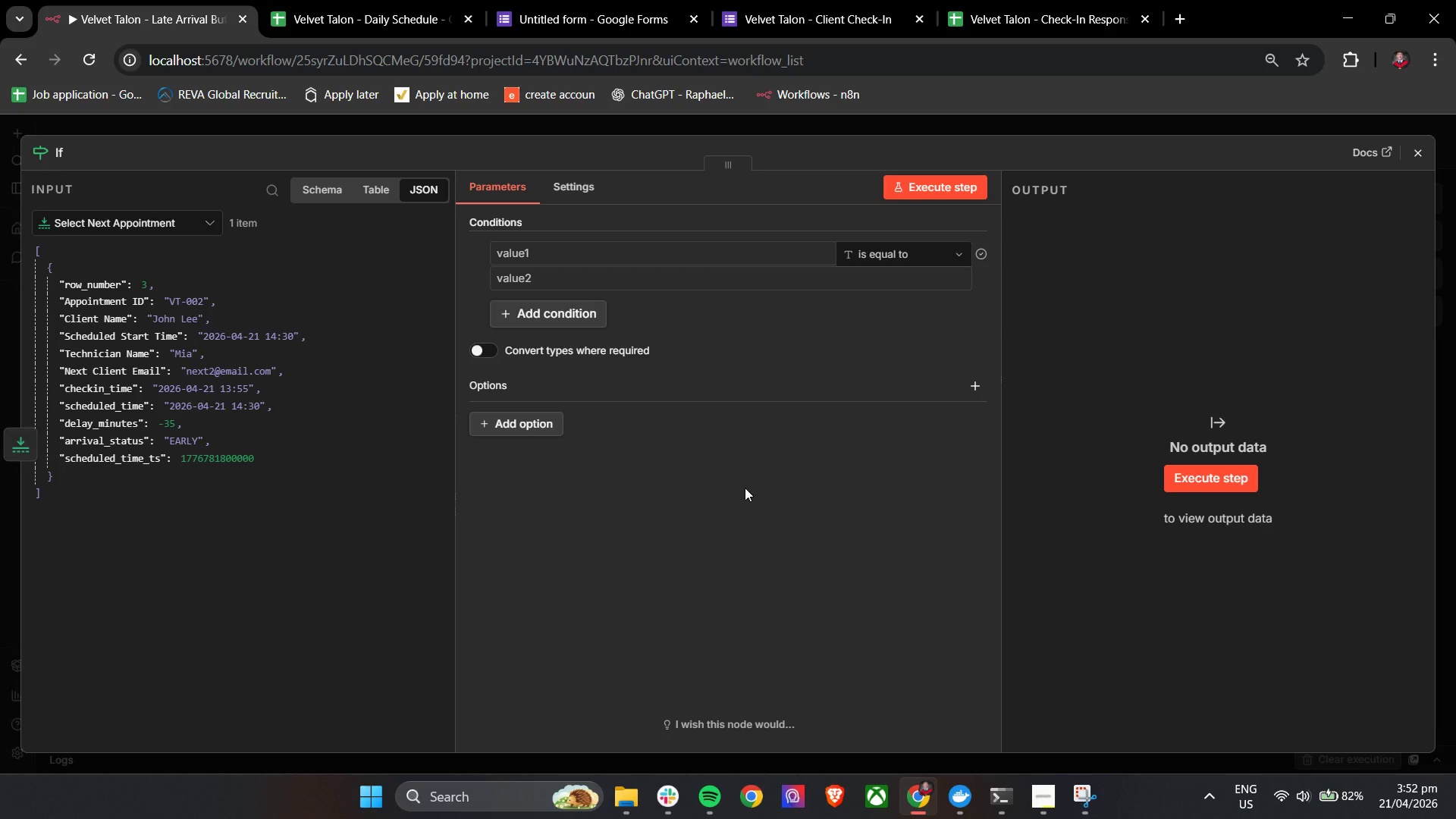 
left_click([64, 152])
 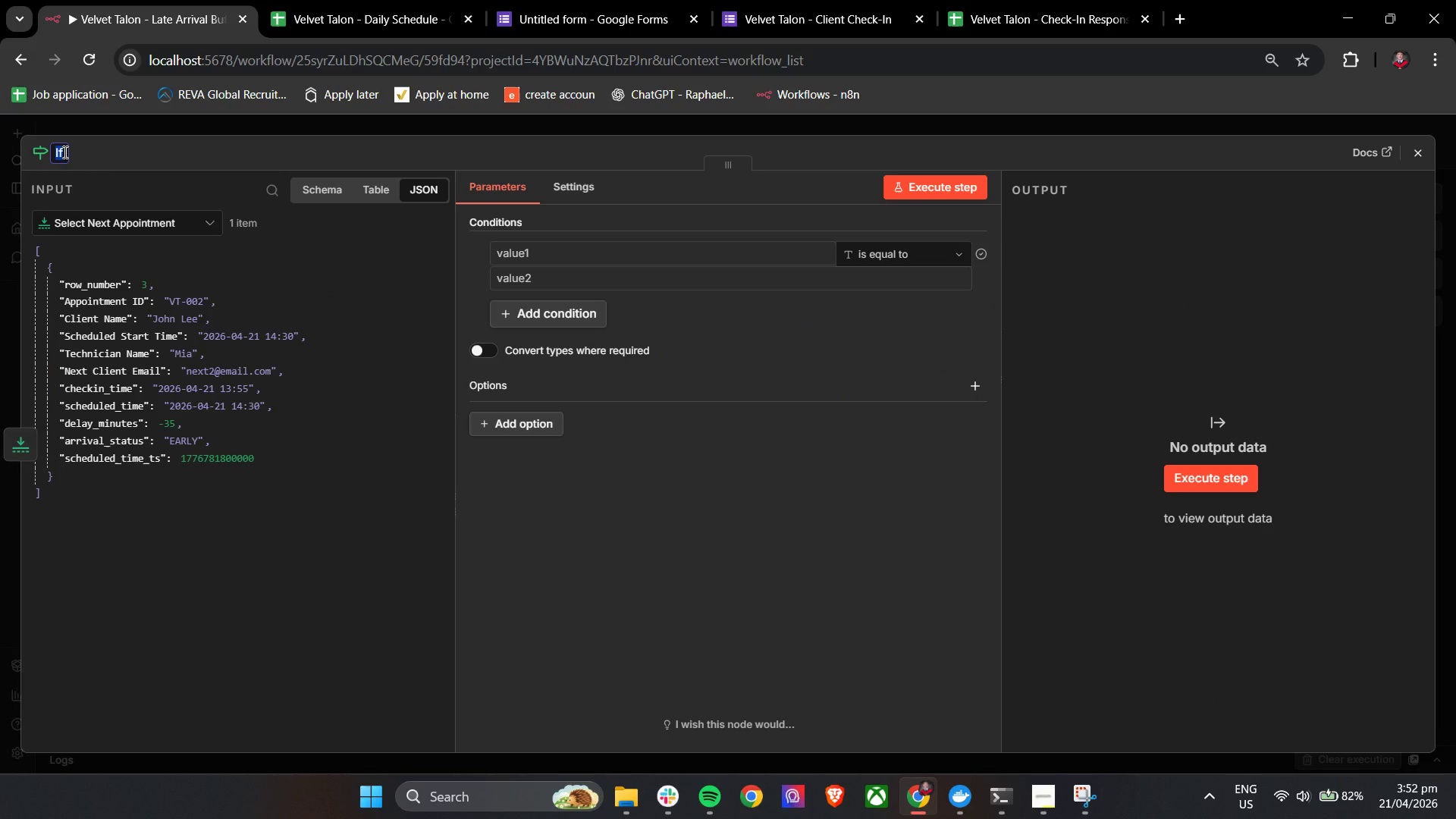 
type(hs)
key(Backspace)
key(Backspace)
key(Backspace)
type(Has Next Appointment?)
 